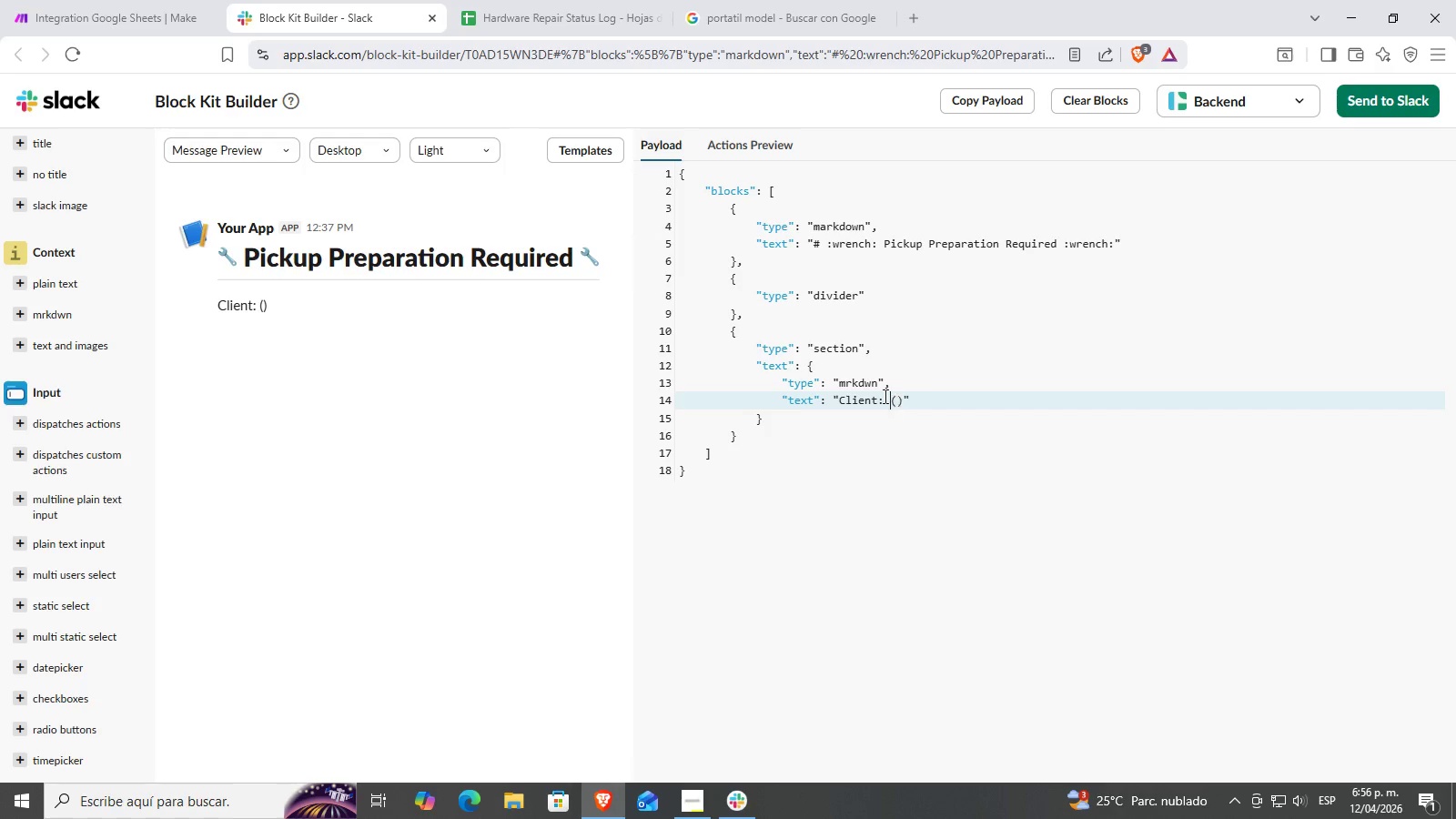 
double_click([838, 400])
 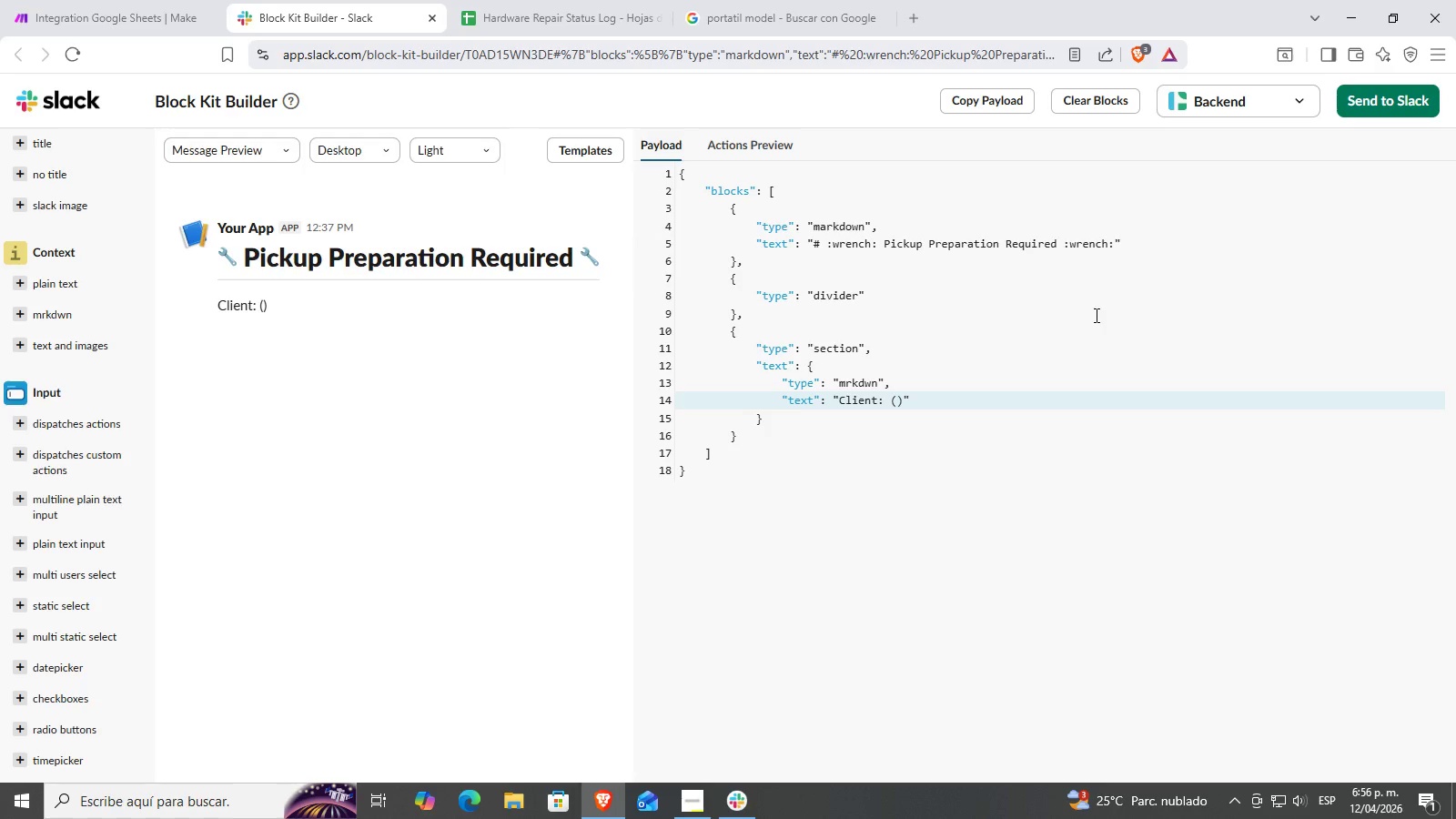 
key(Shift+Equal)
 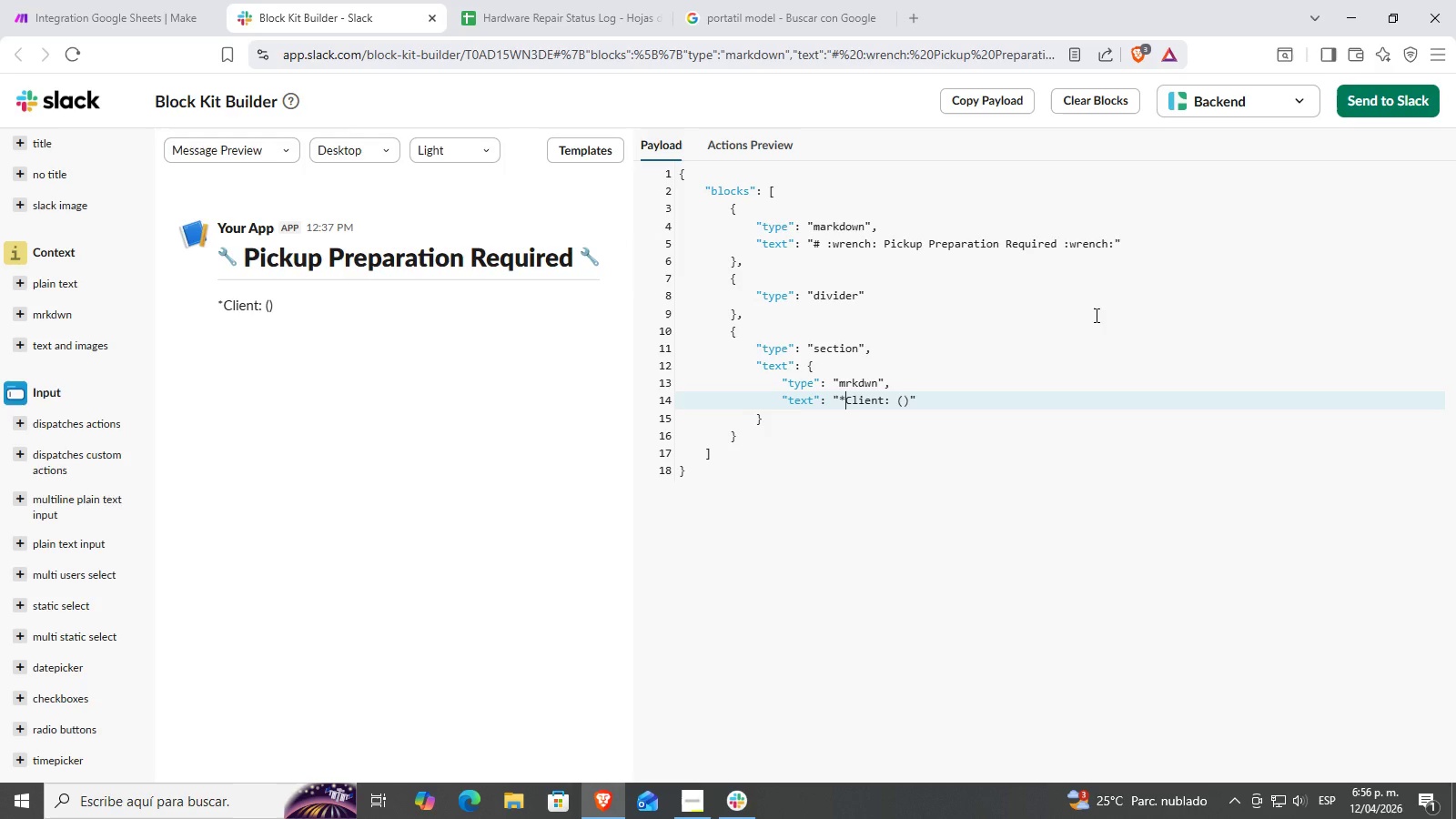 
key(ArrowRight)
 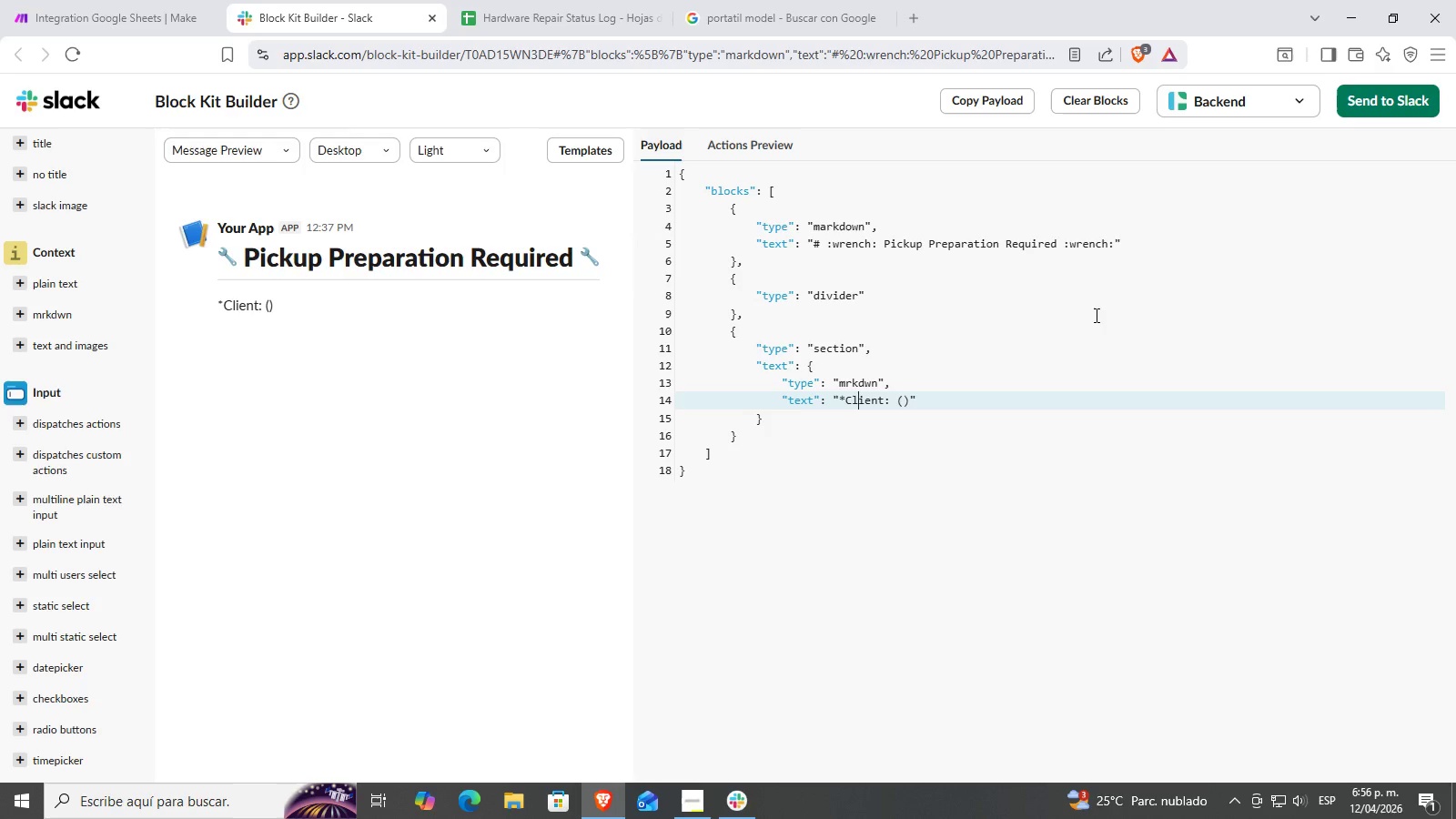 
key(ArrowRight)
 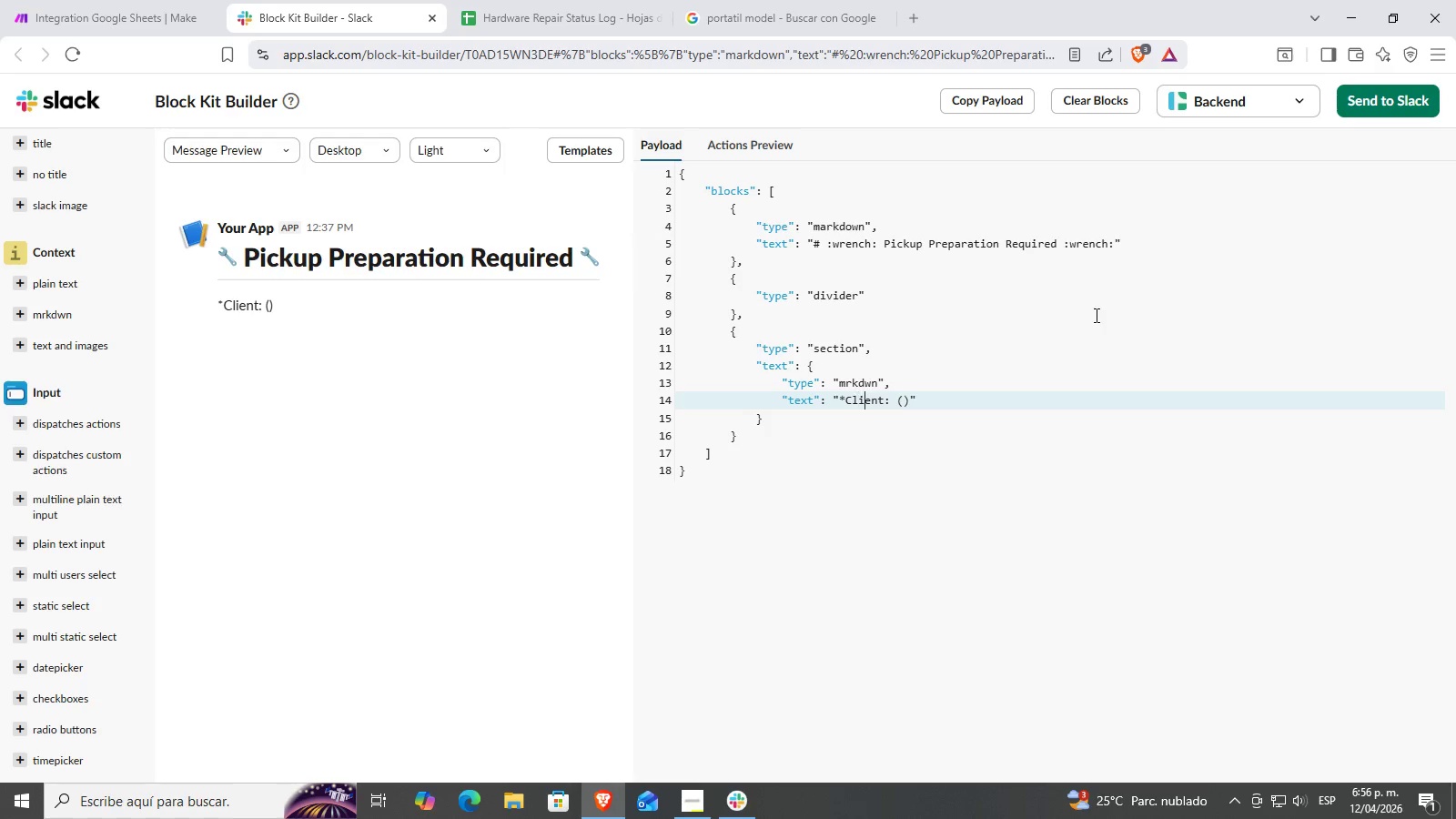 
key(ArrowRight)
 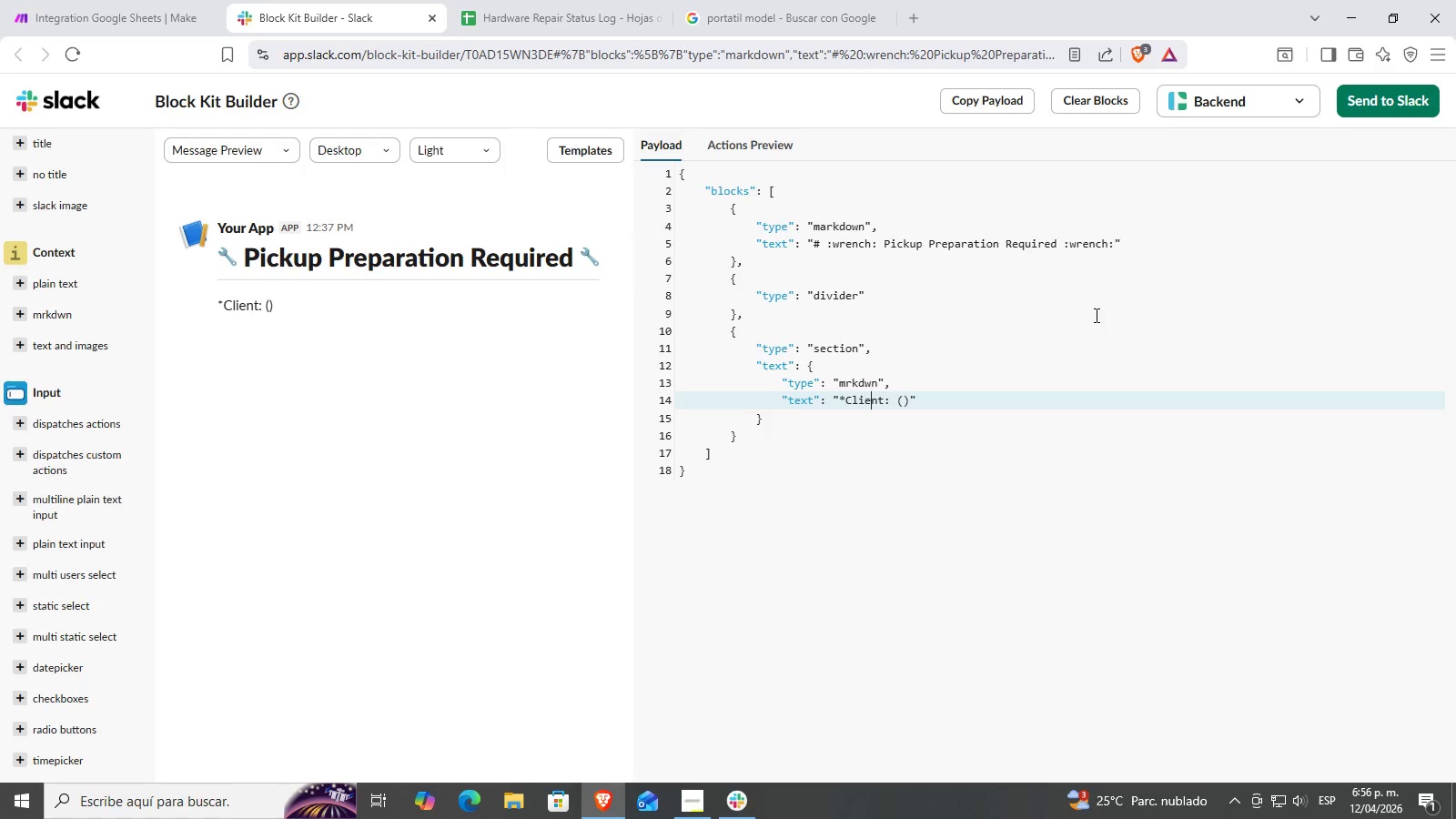 
key(ArrowRight)
 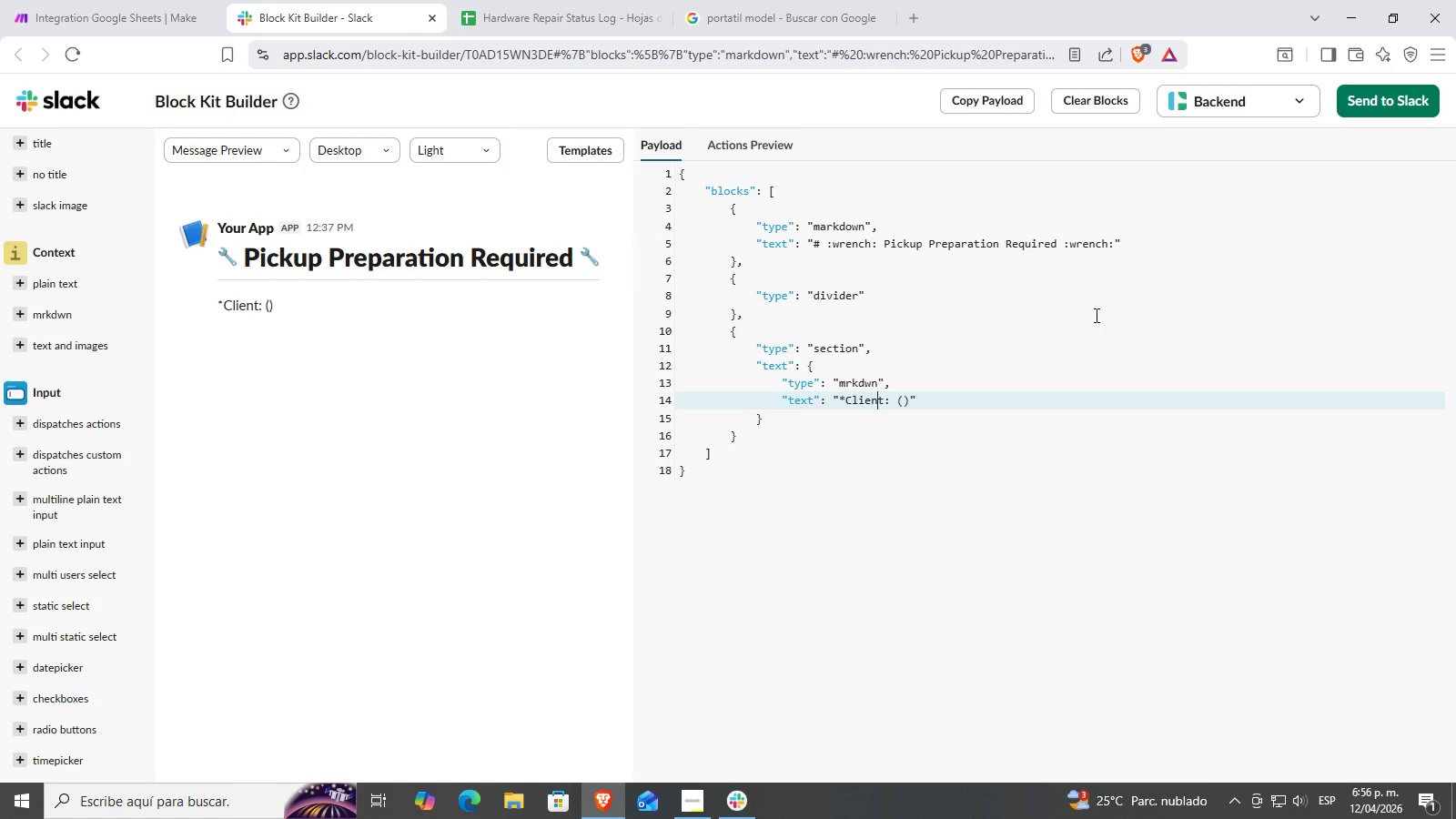 
key(ArrowRight)
 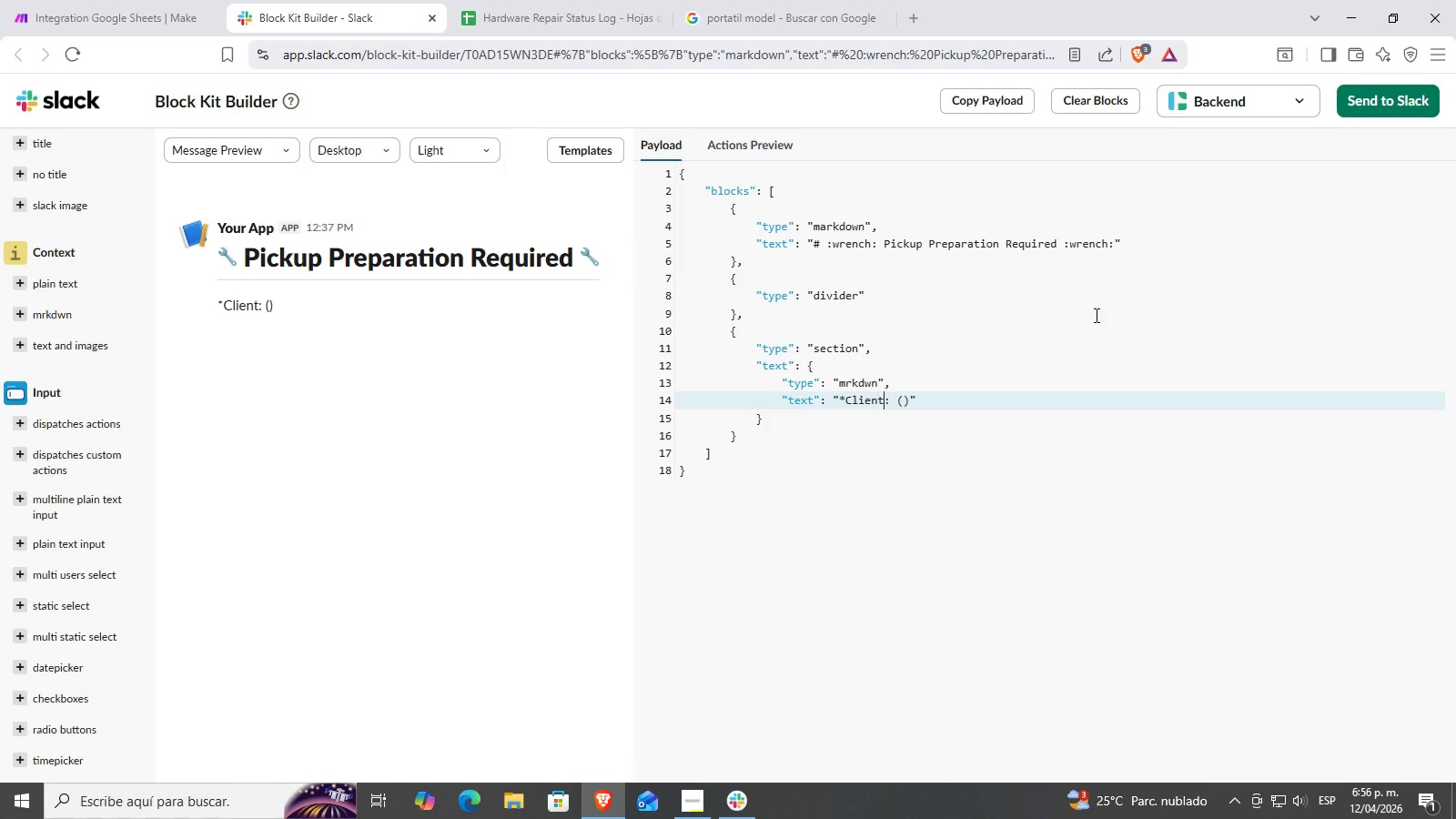 
key(ArrowRight)
 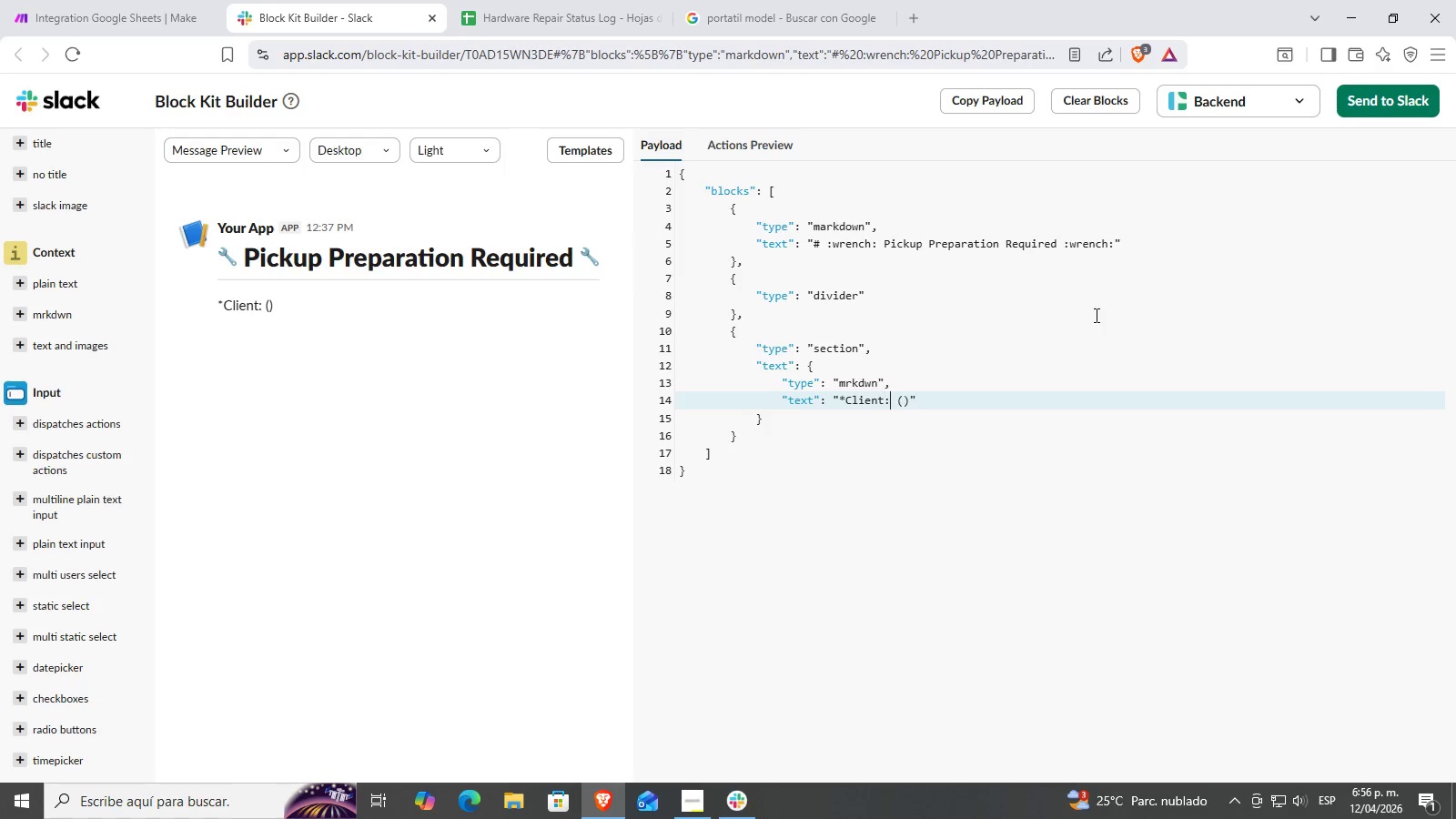 
key(ArrowRight)
 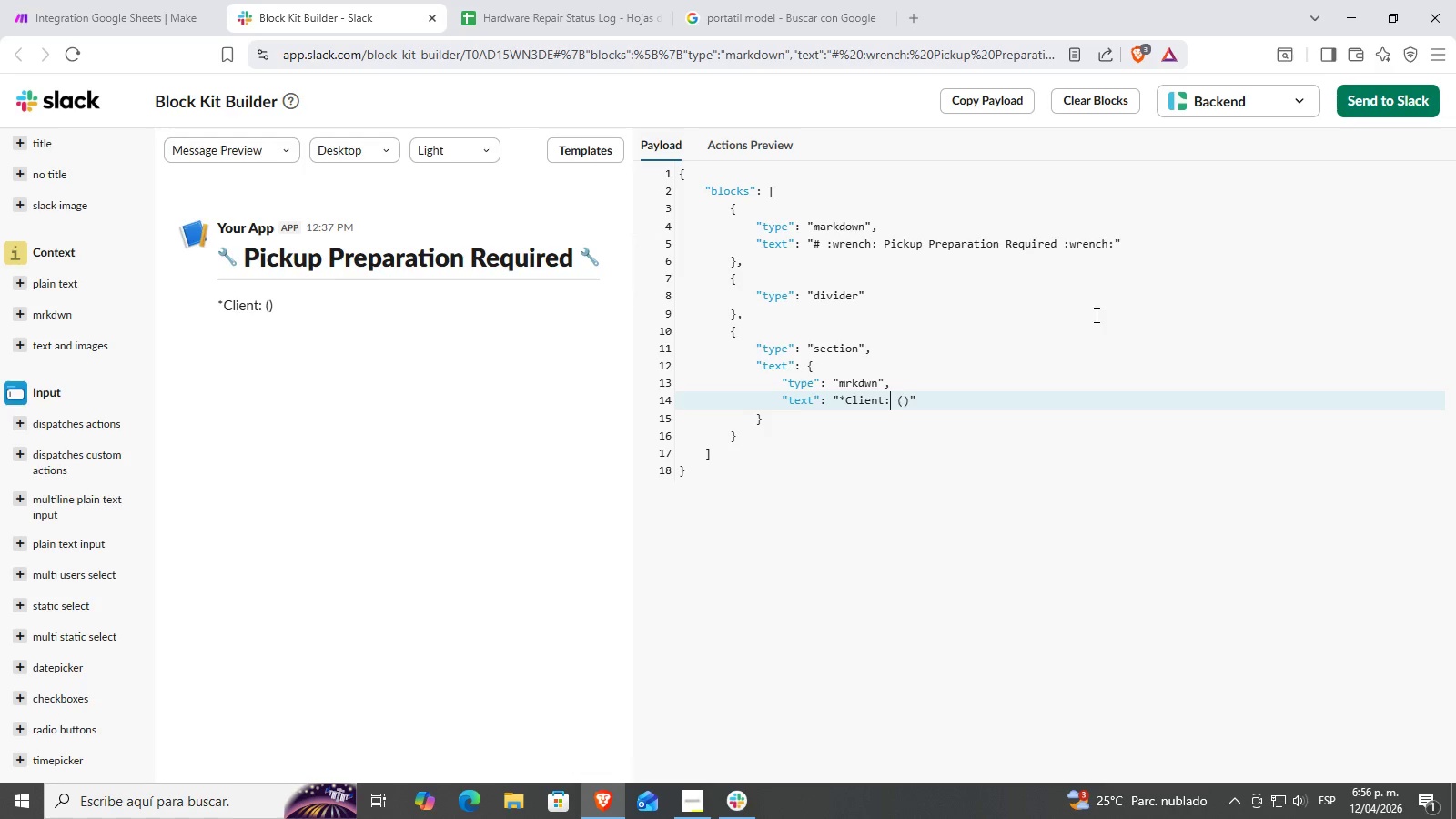 
key(Shift+Equal)
 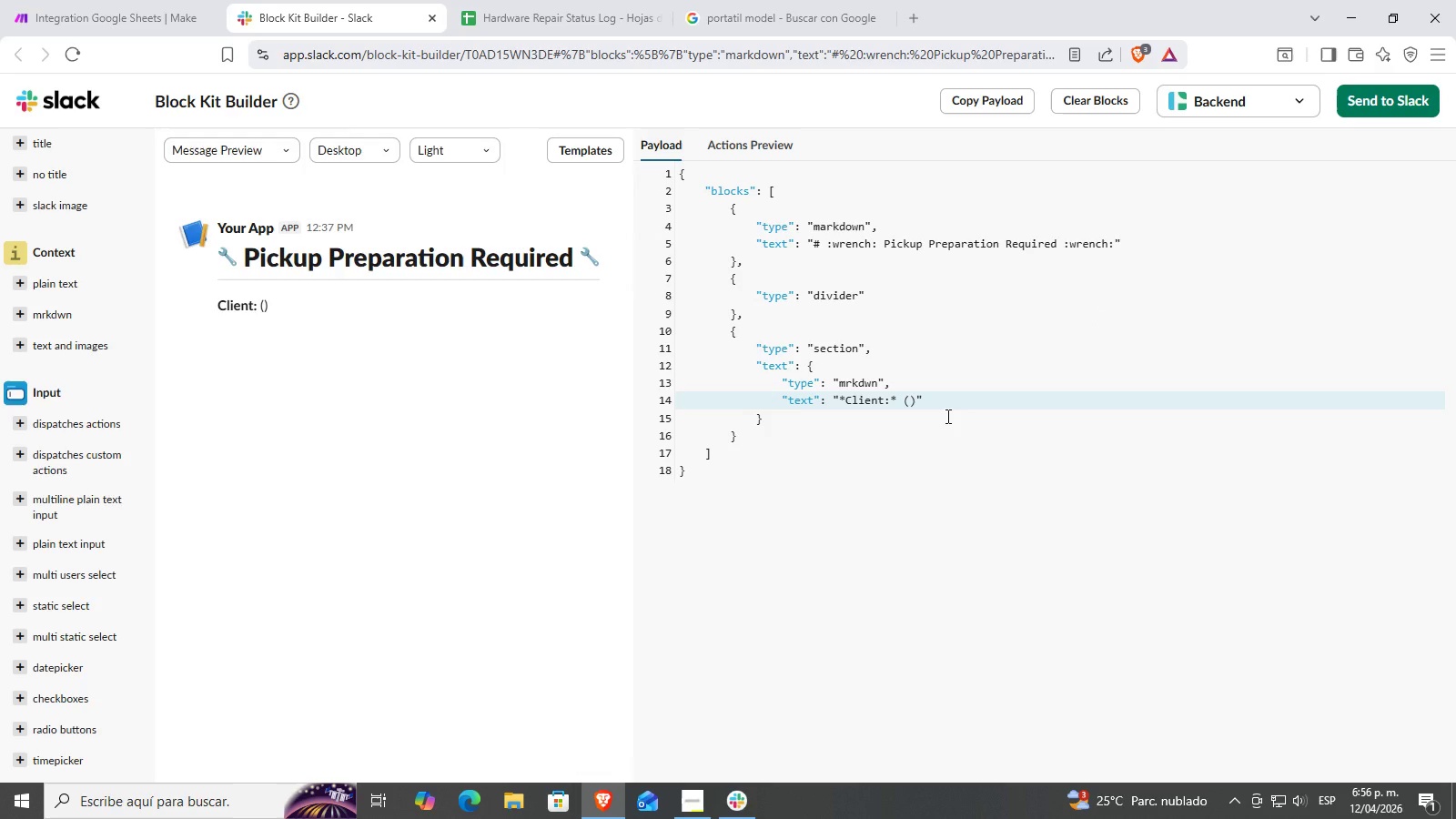 
wait(5.23)
 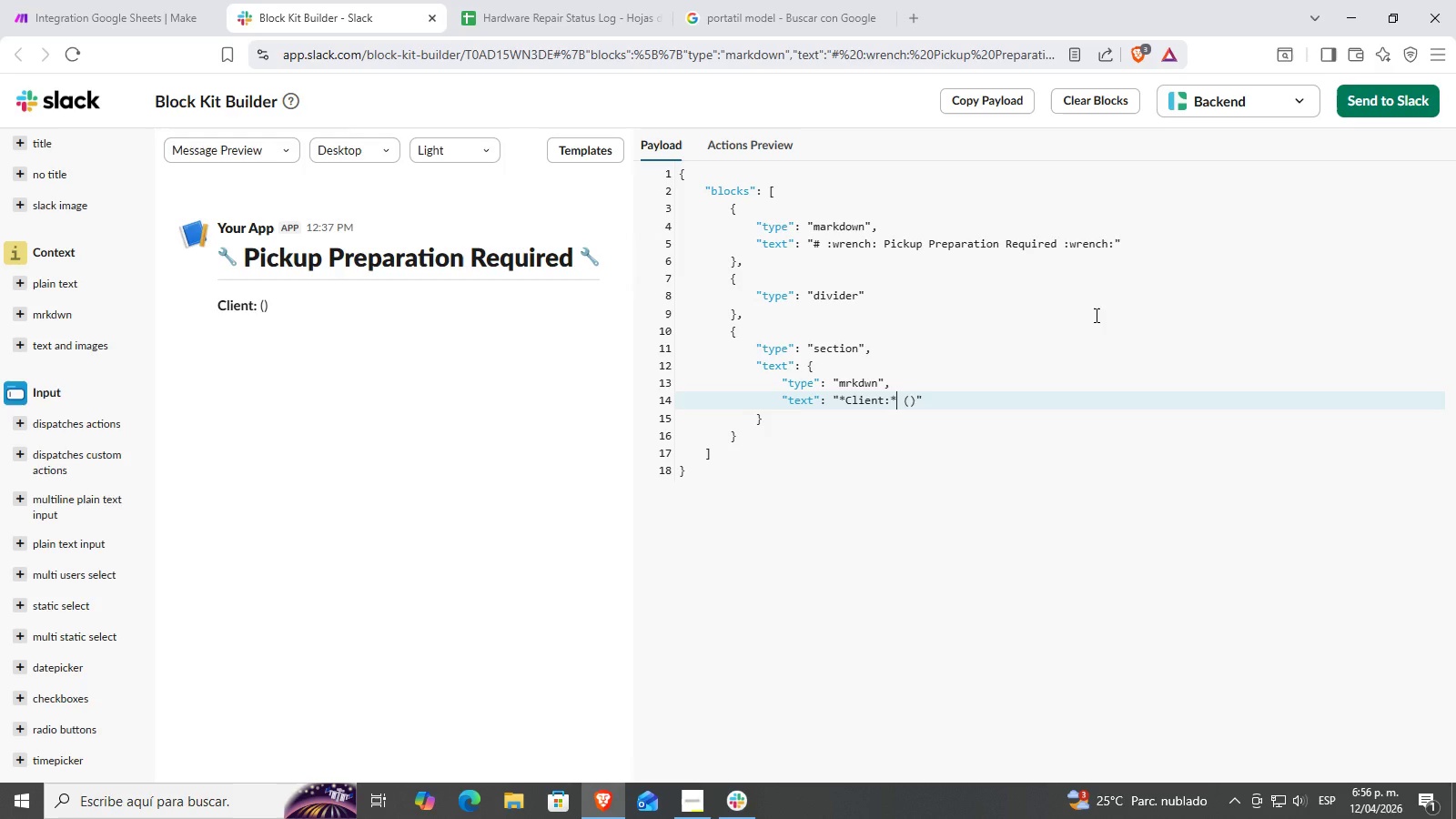 
left_click([903, 408])
 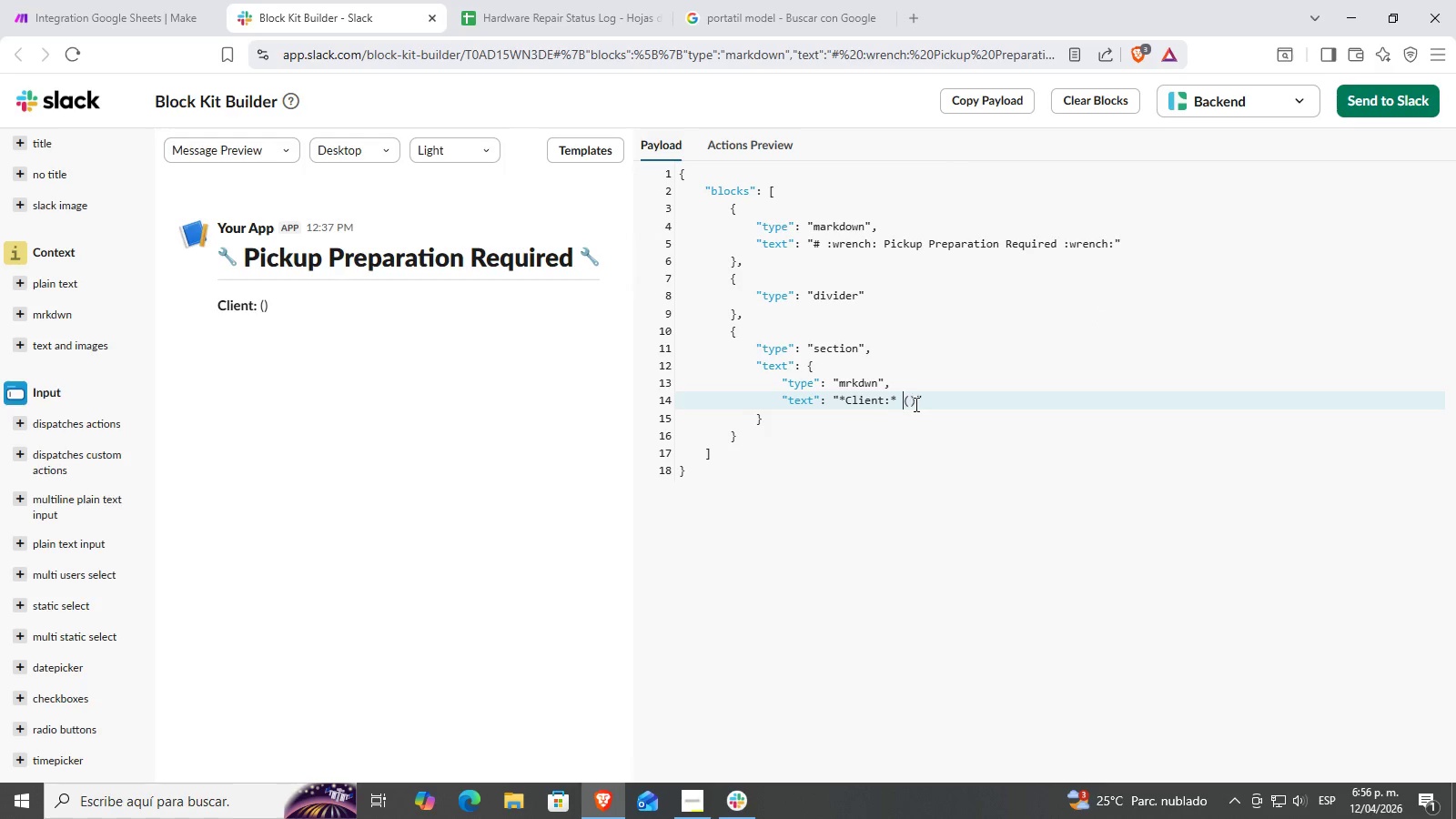 
left_click_drag(start_coordinate=[915, 404], to_coordinate=[905, 404])
 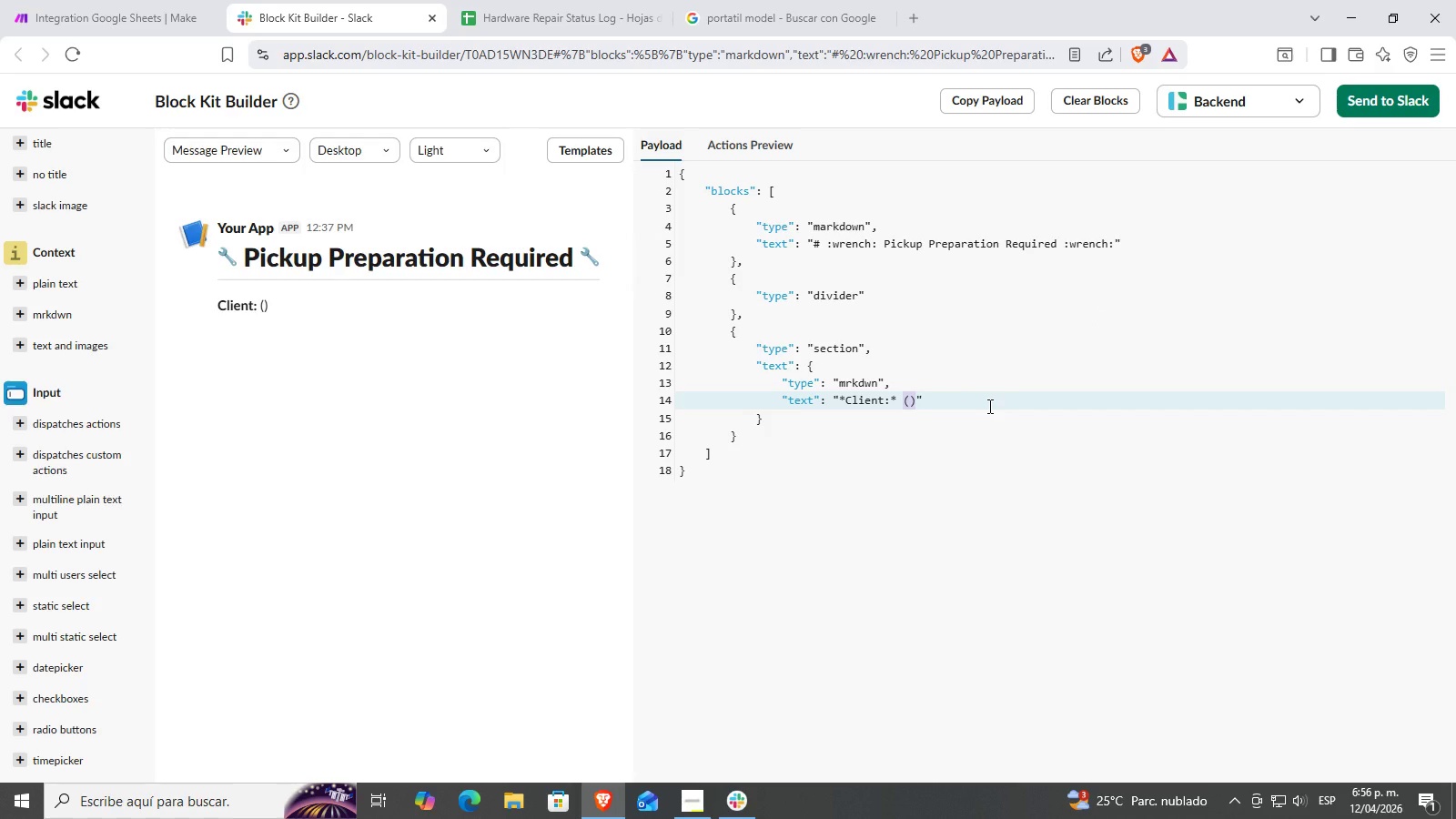 
key(Backspace)
 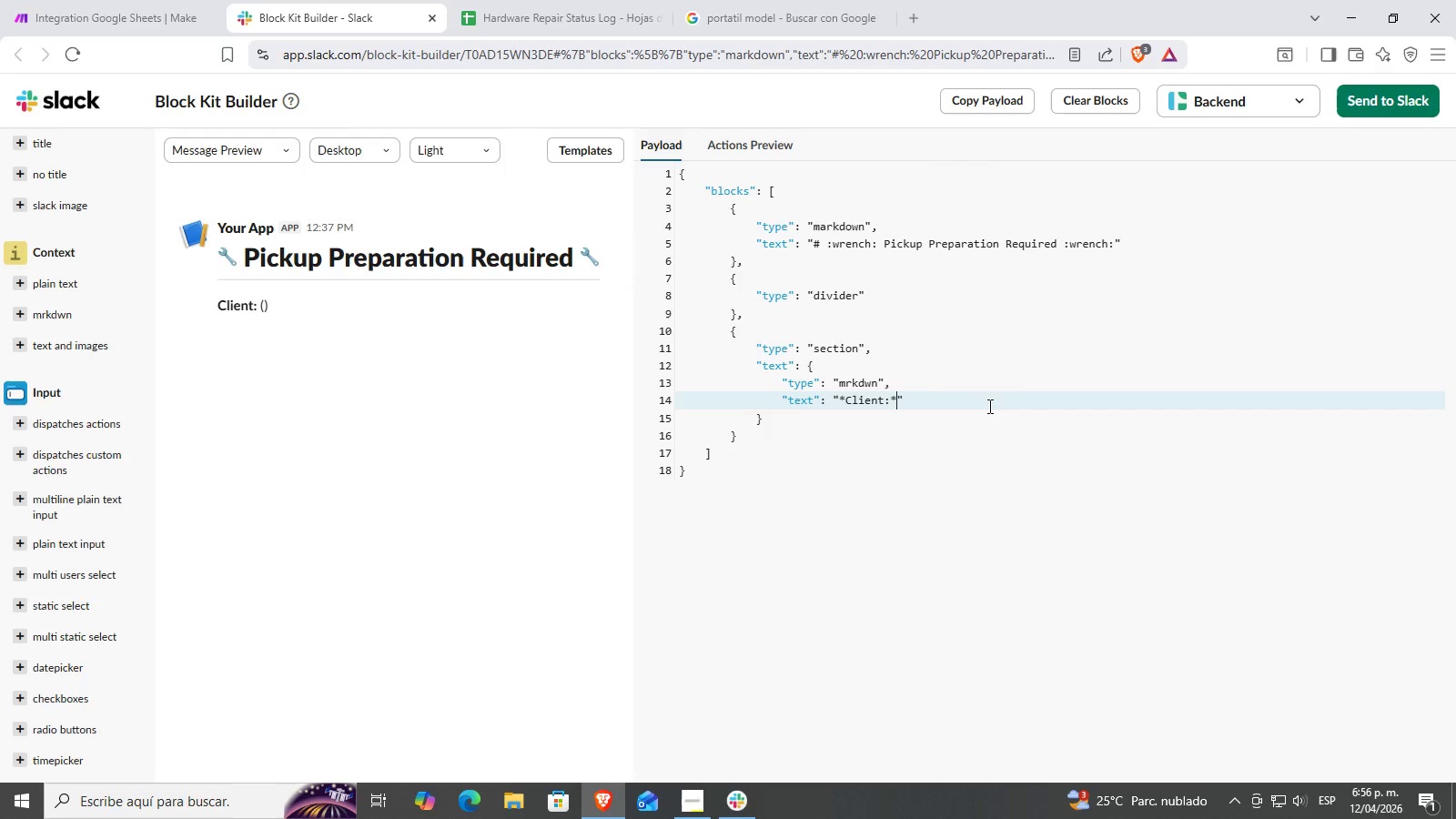 
key(Backspace)
 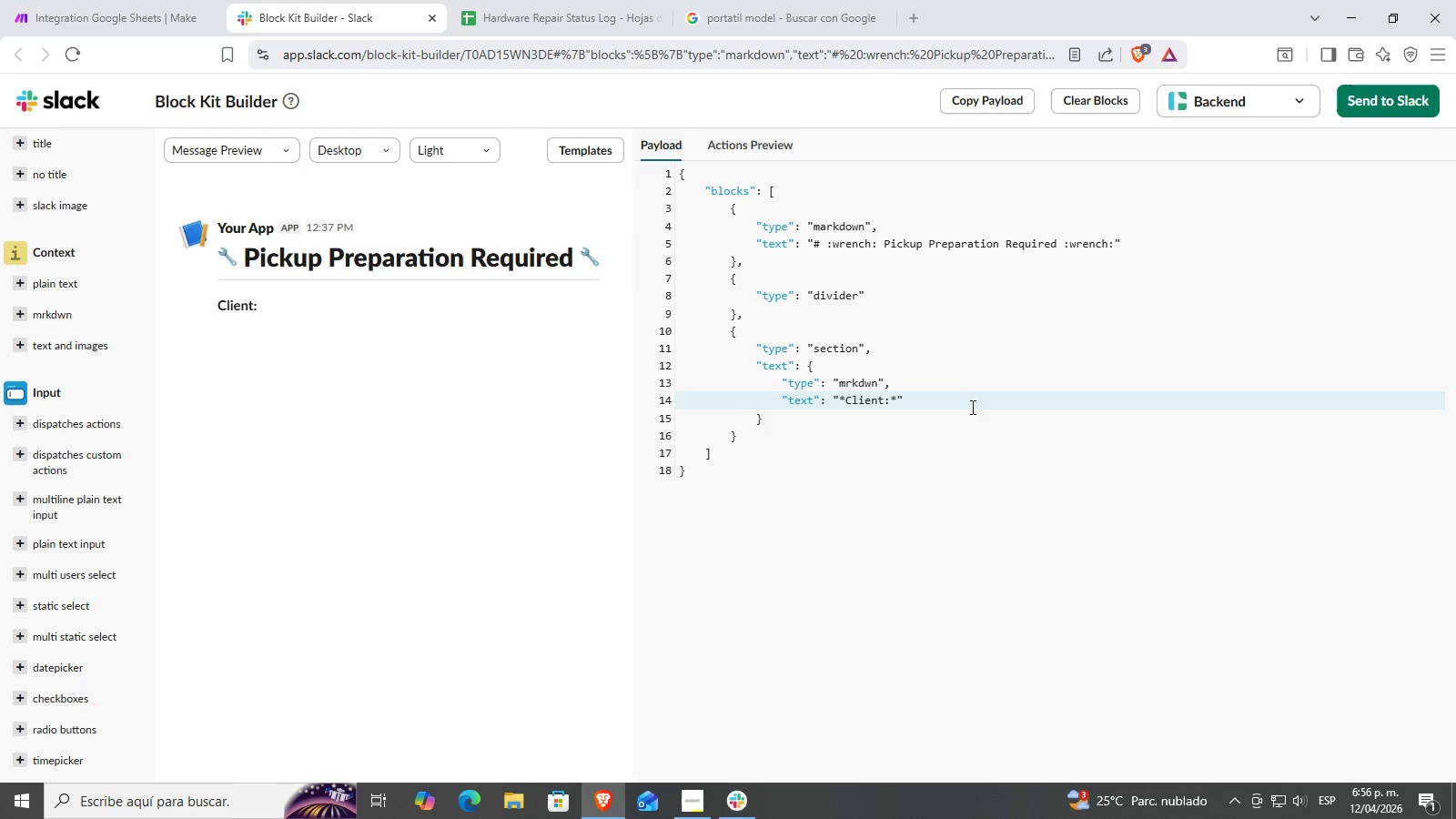 
left_click([963, 408])
 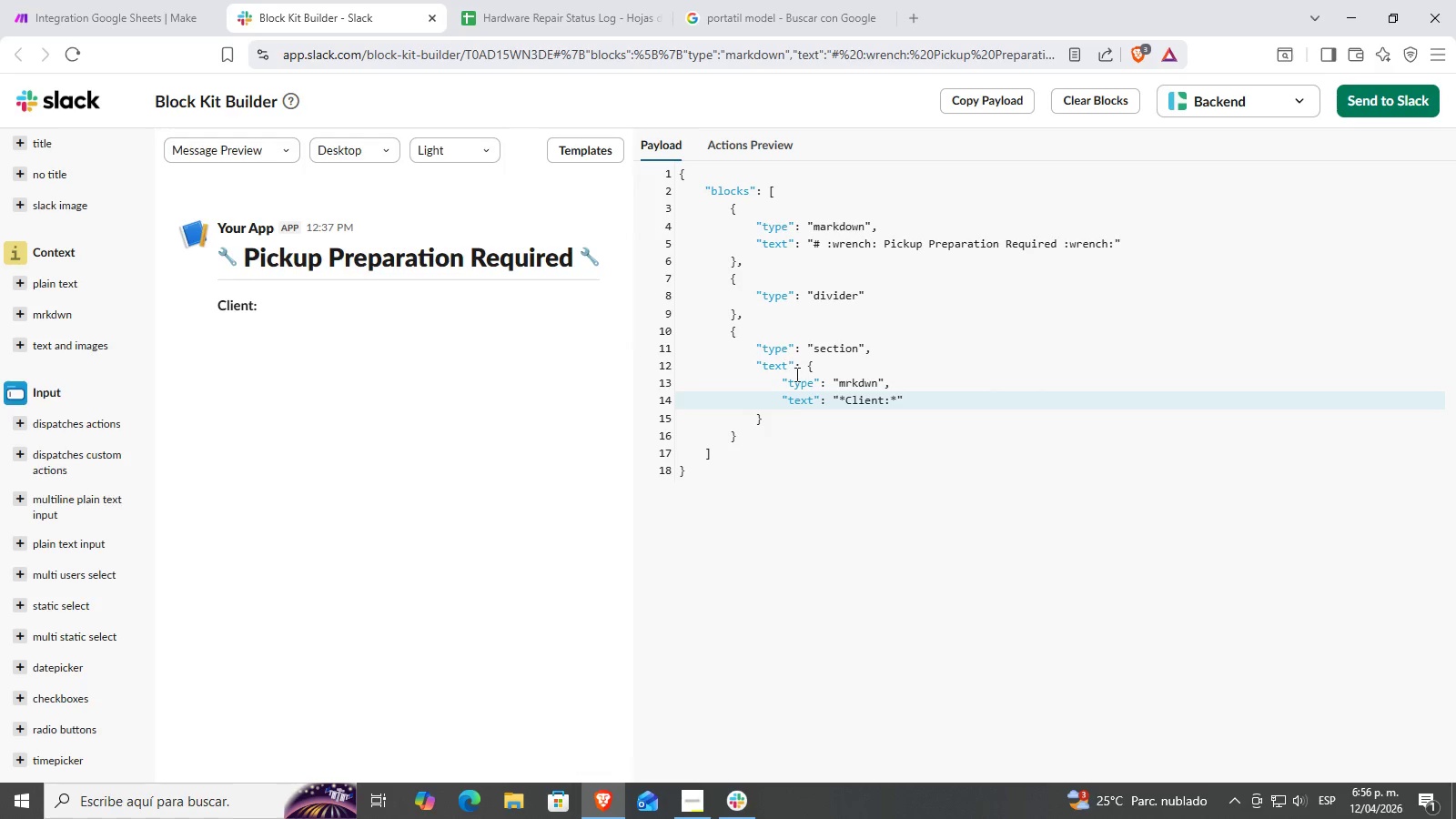 
double_click([843, 389])
 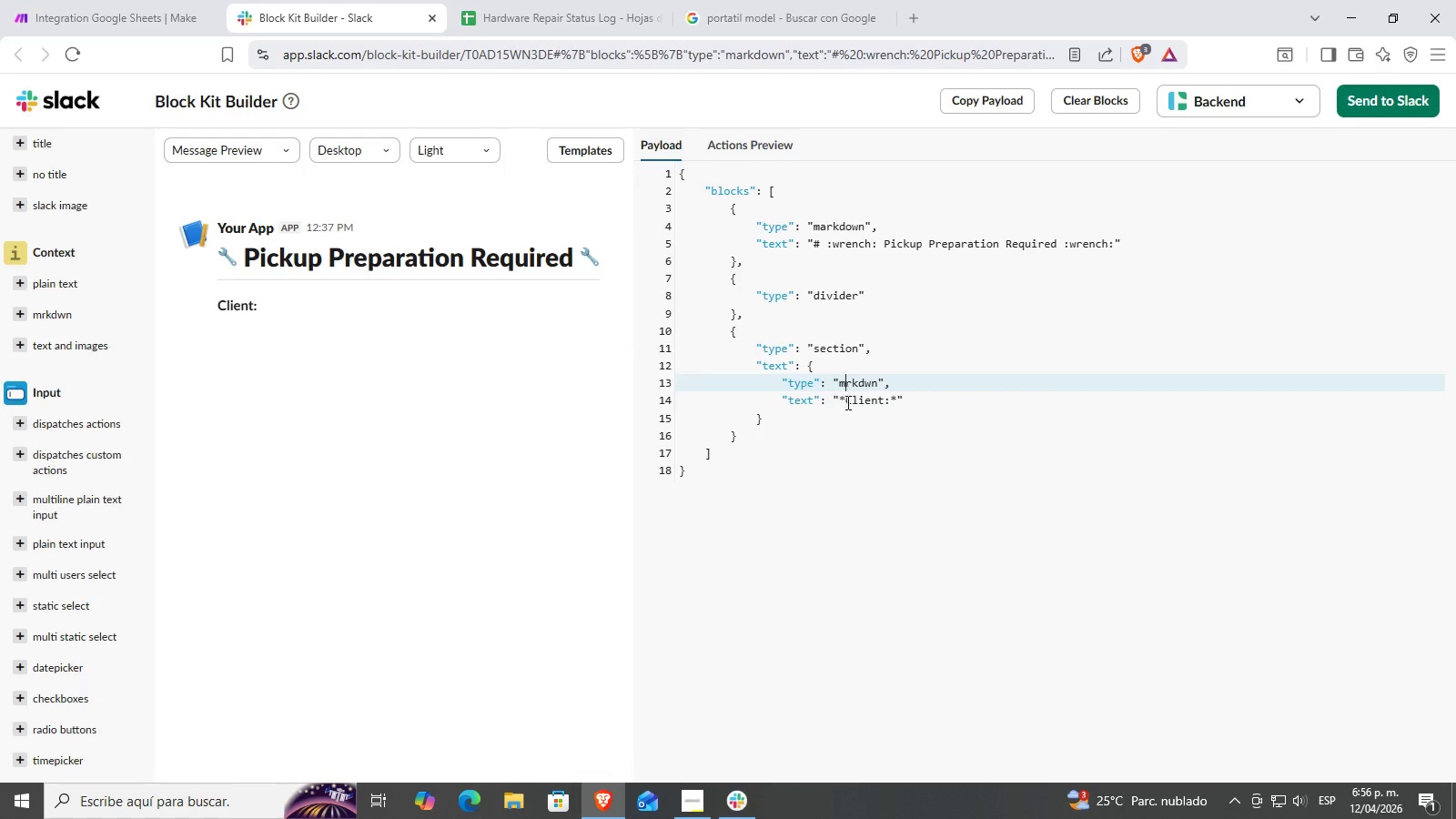 
triple_click([846, 402])
 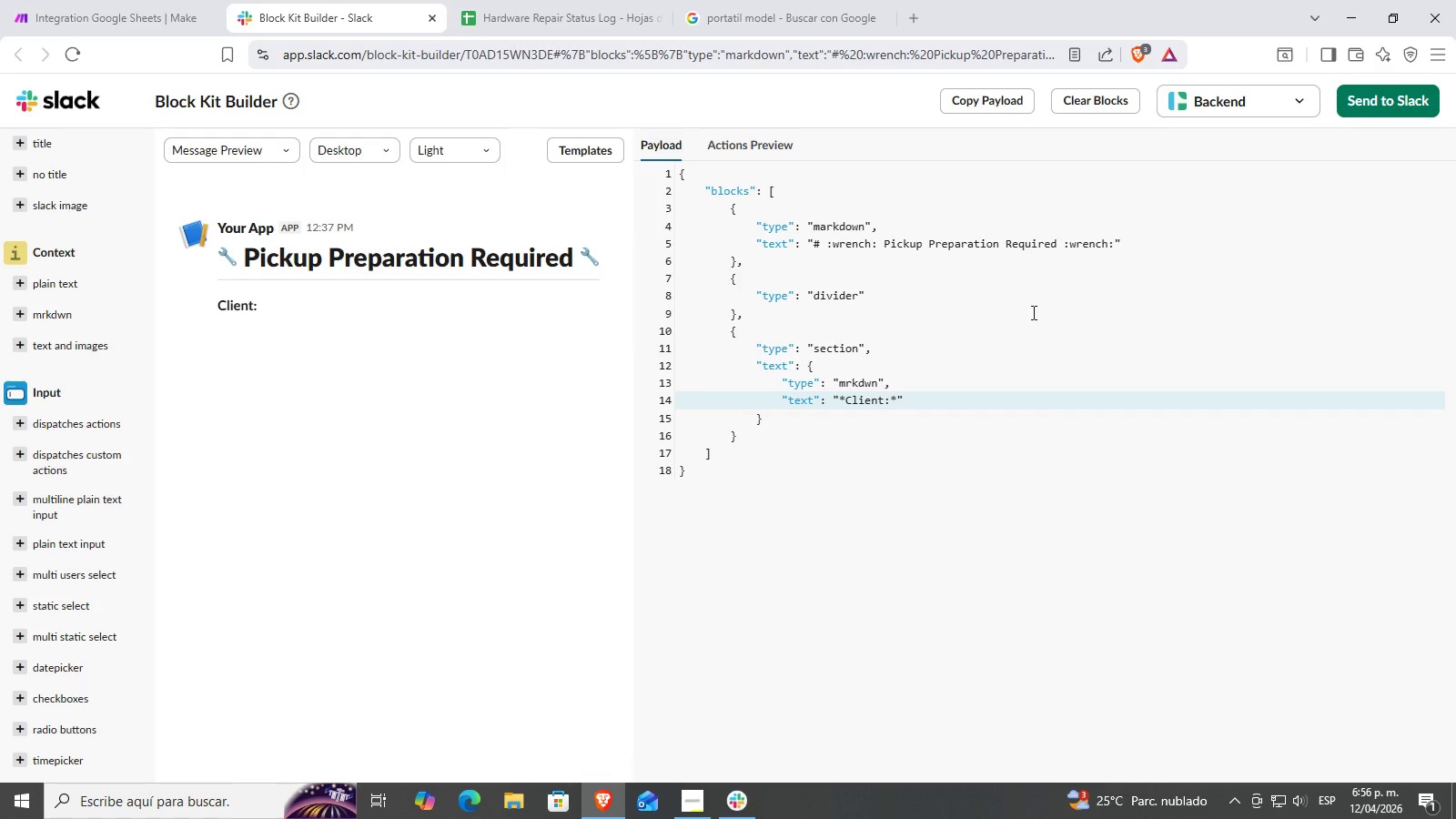 
key(ArrowLeft)
 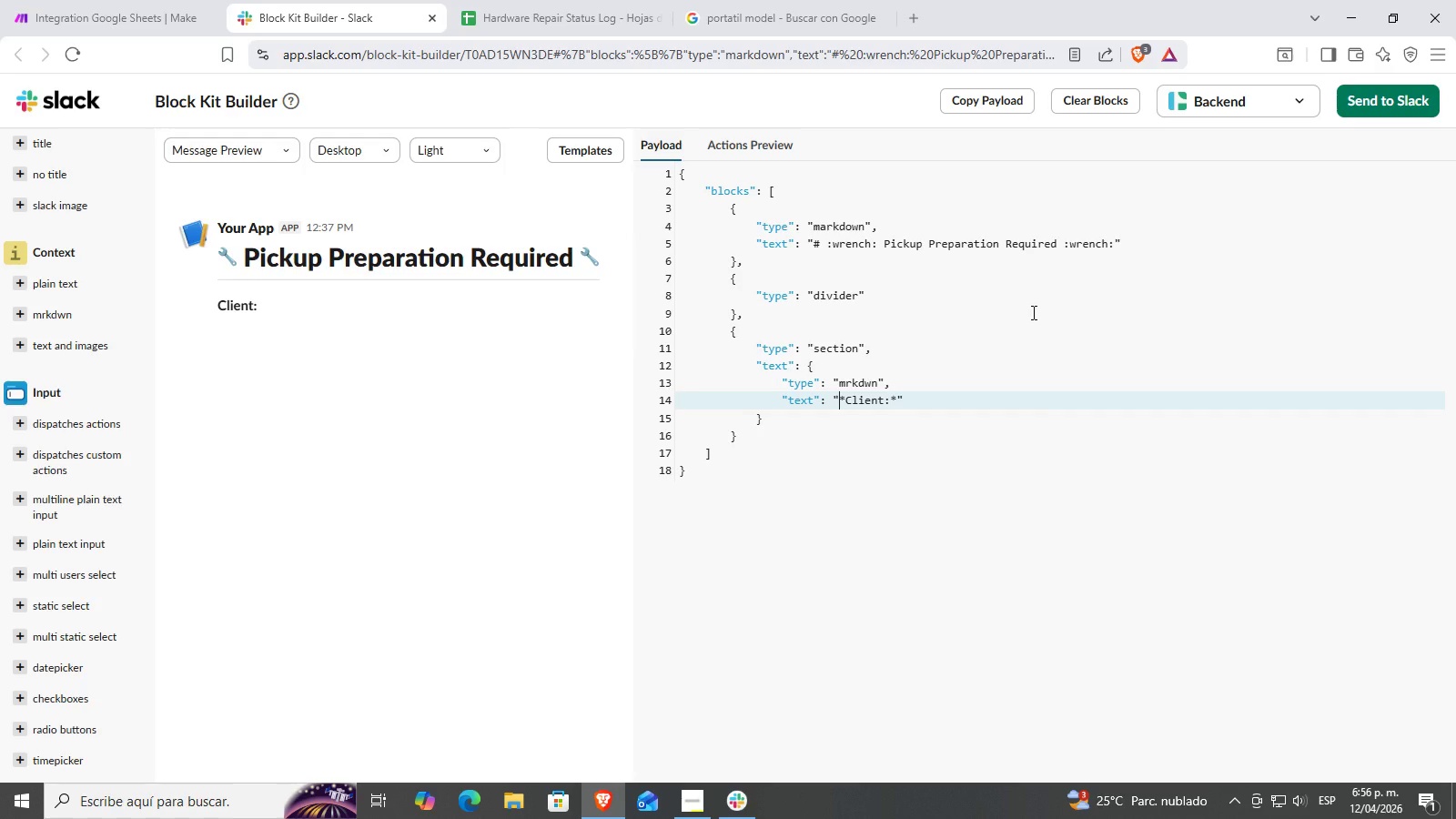 
key(Shift+3)
 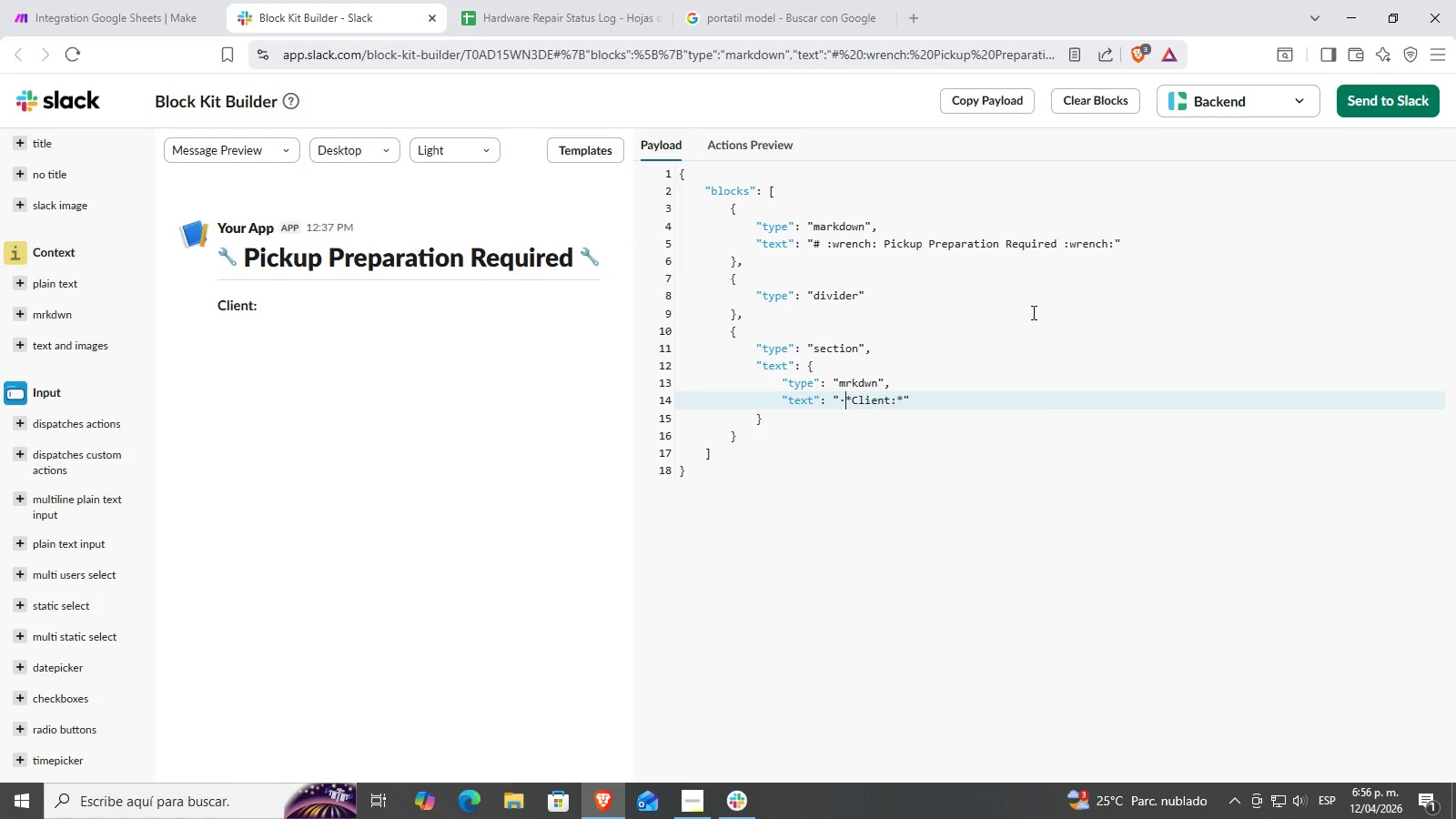 
key(Backspace)
 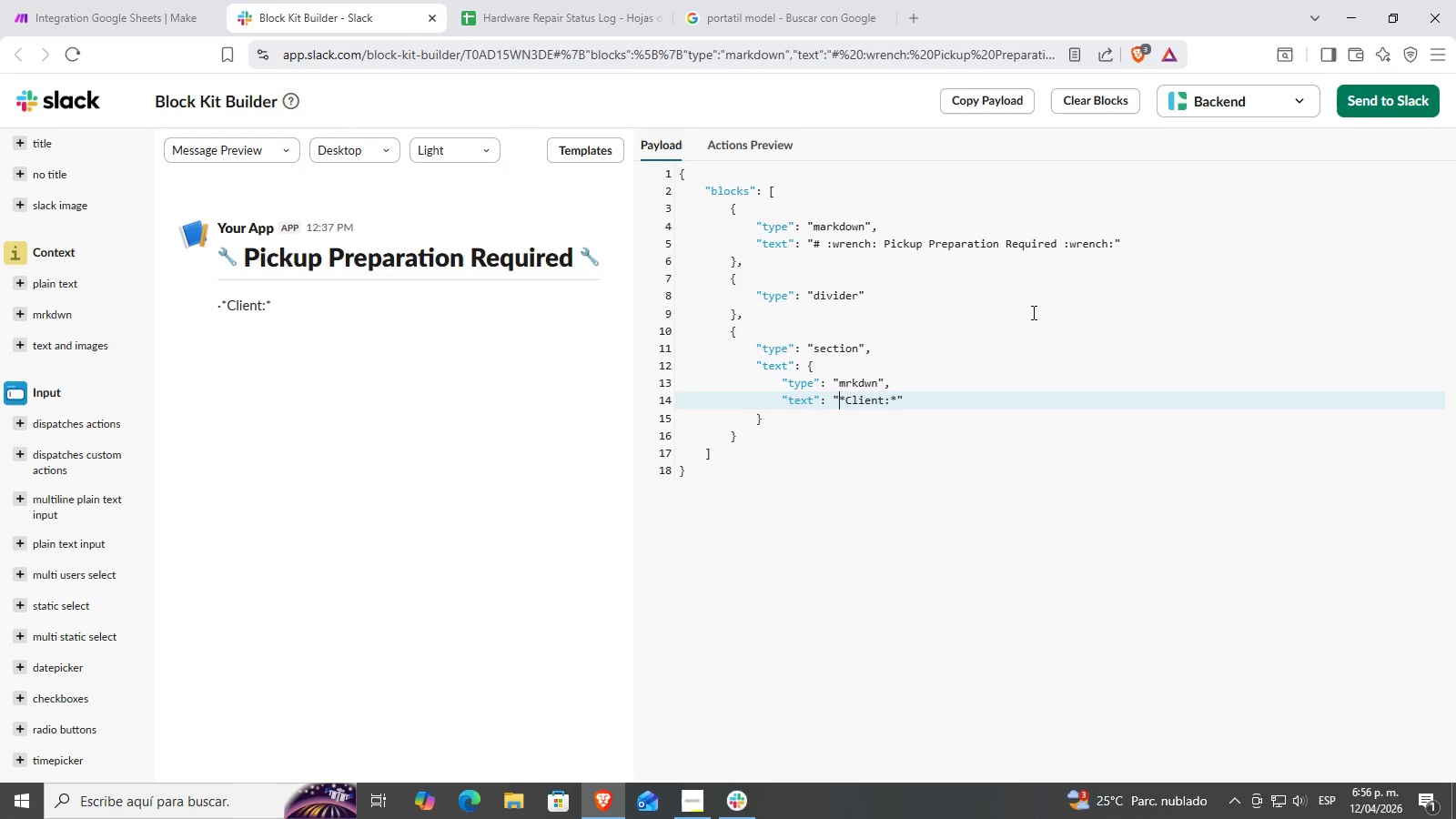 
key(Delete)
 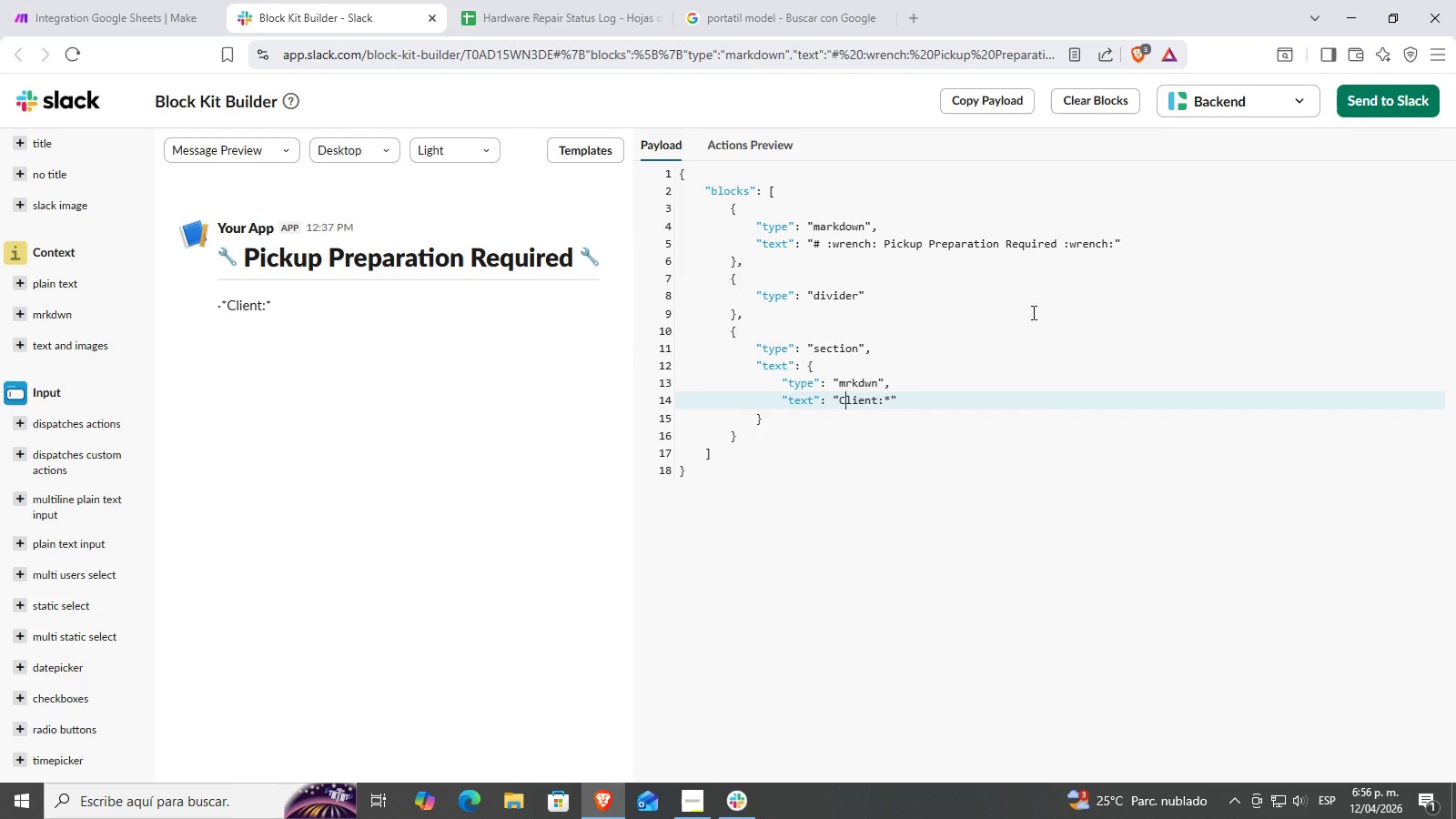 
hold_key(key=ArrowRight, duration=0.7)
 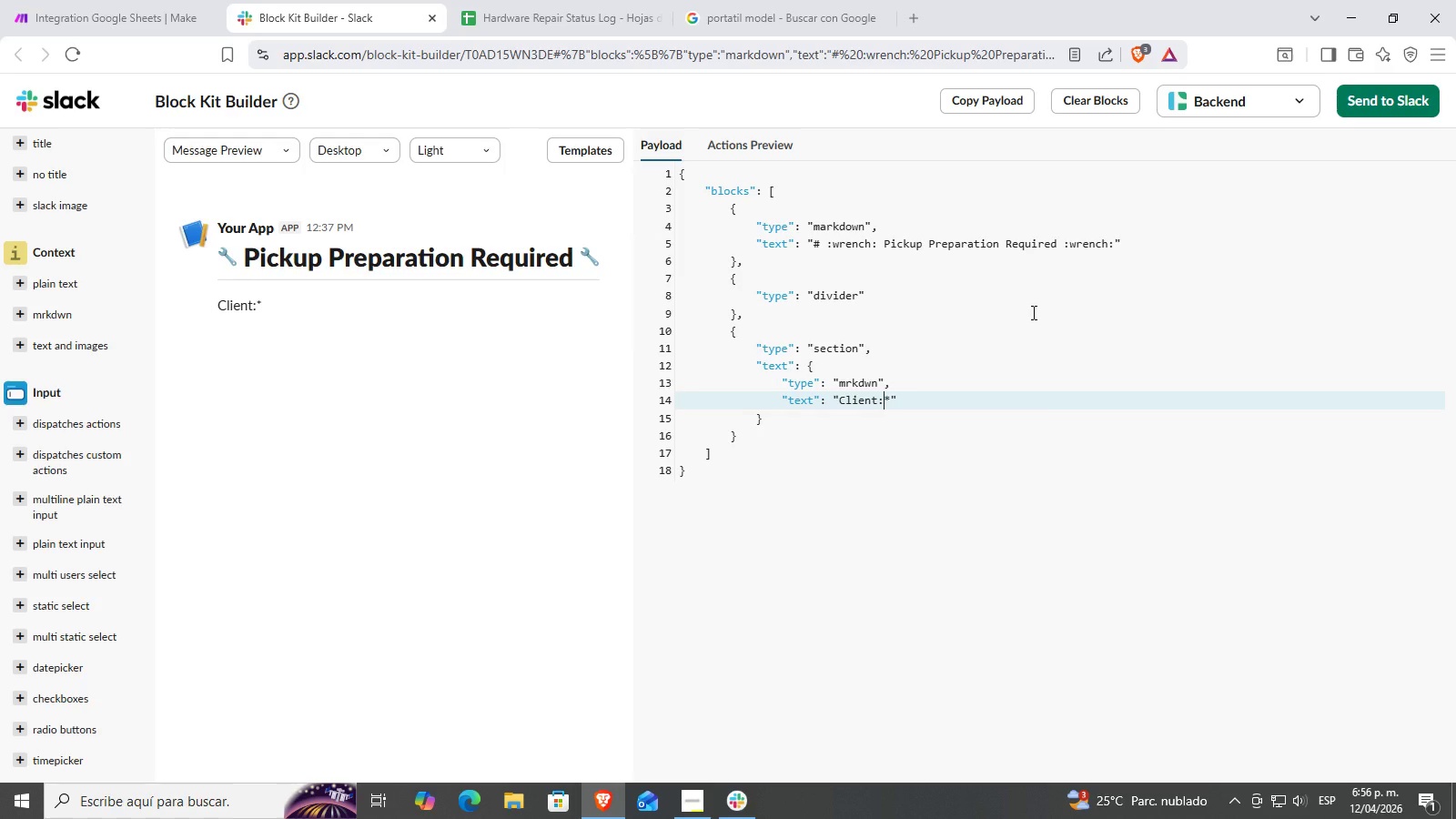 
hold_key(key=ArrowRight, duration=12.11)
 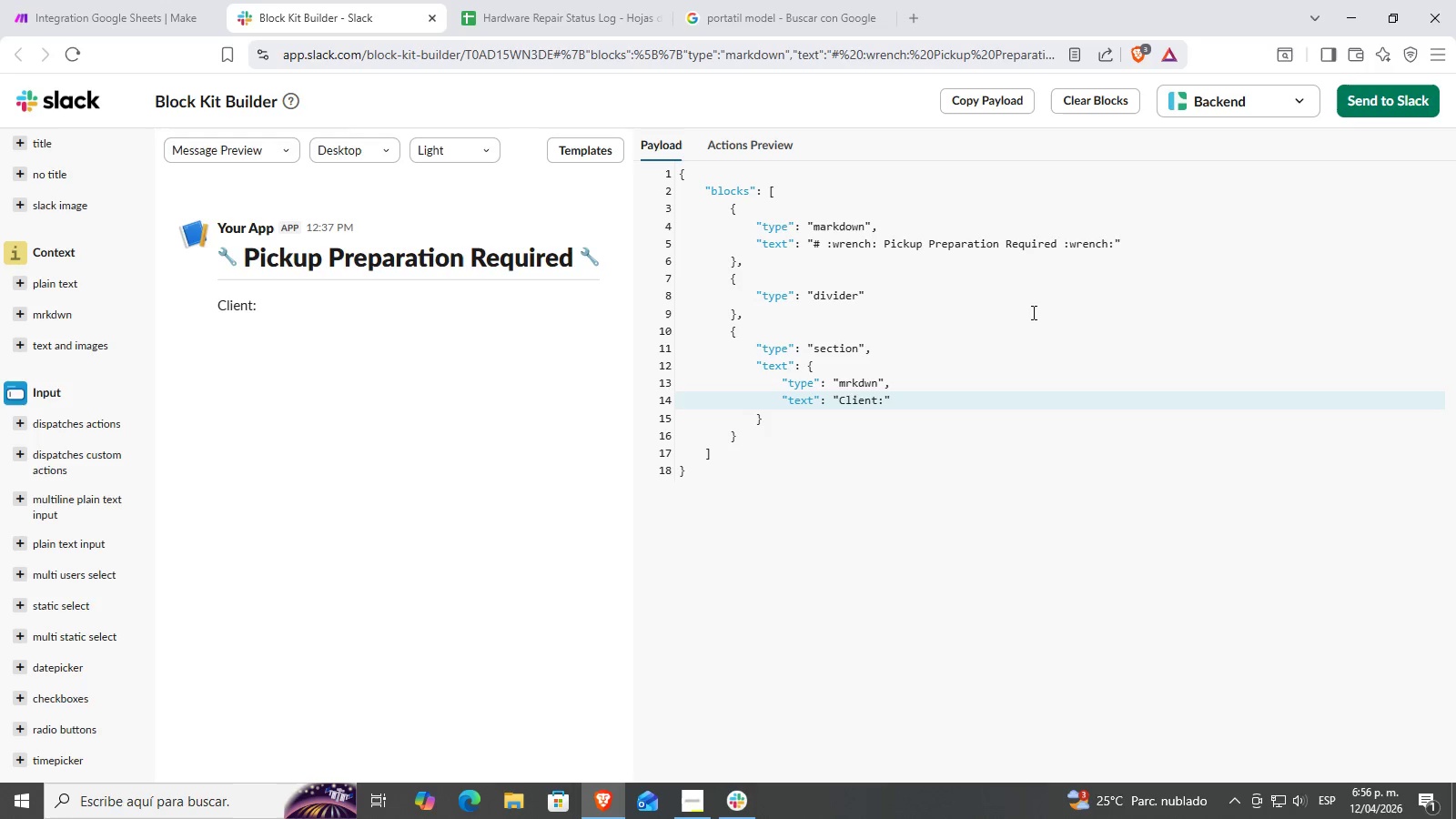 
key(ArrowLeft)
 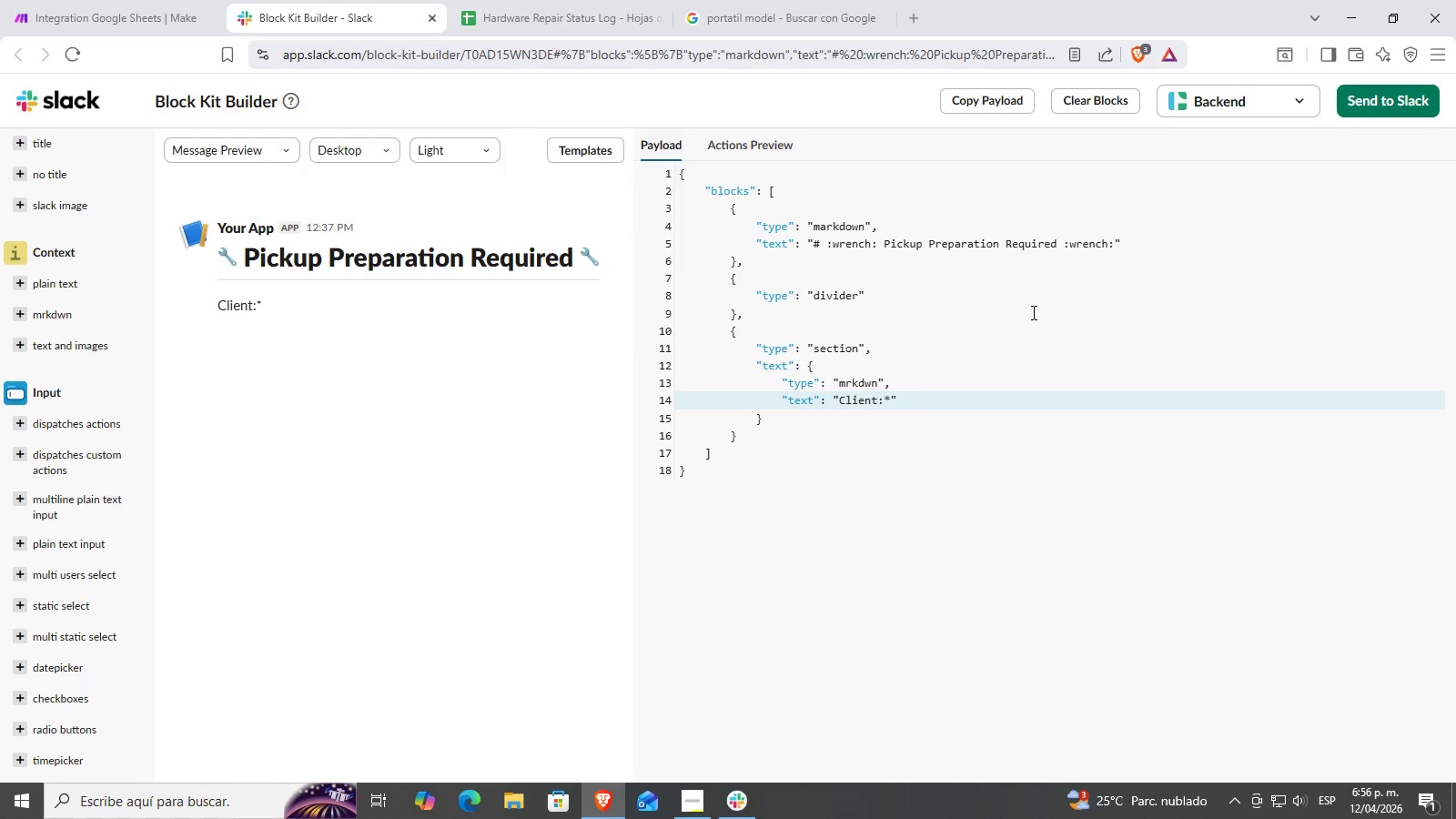 
key(Delete)
 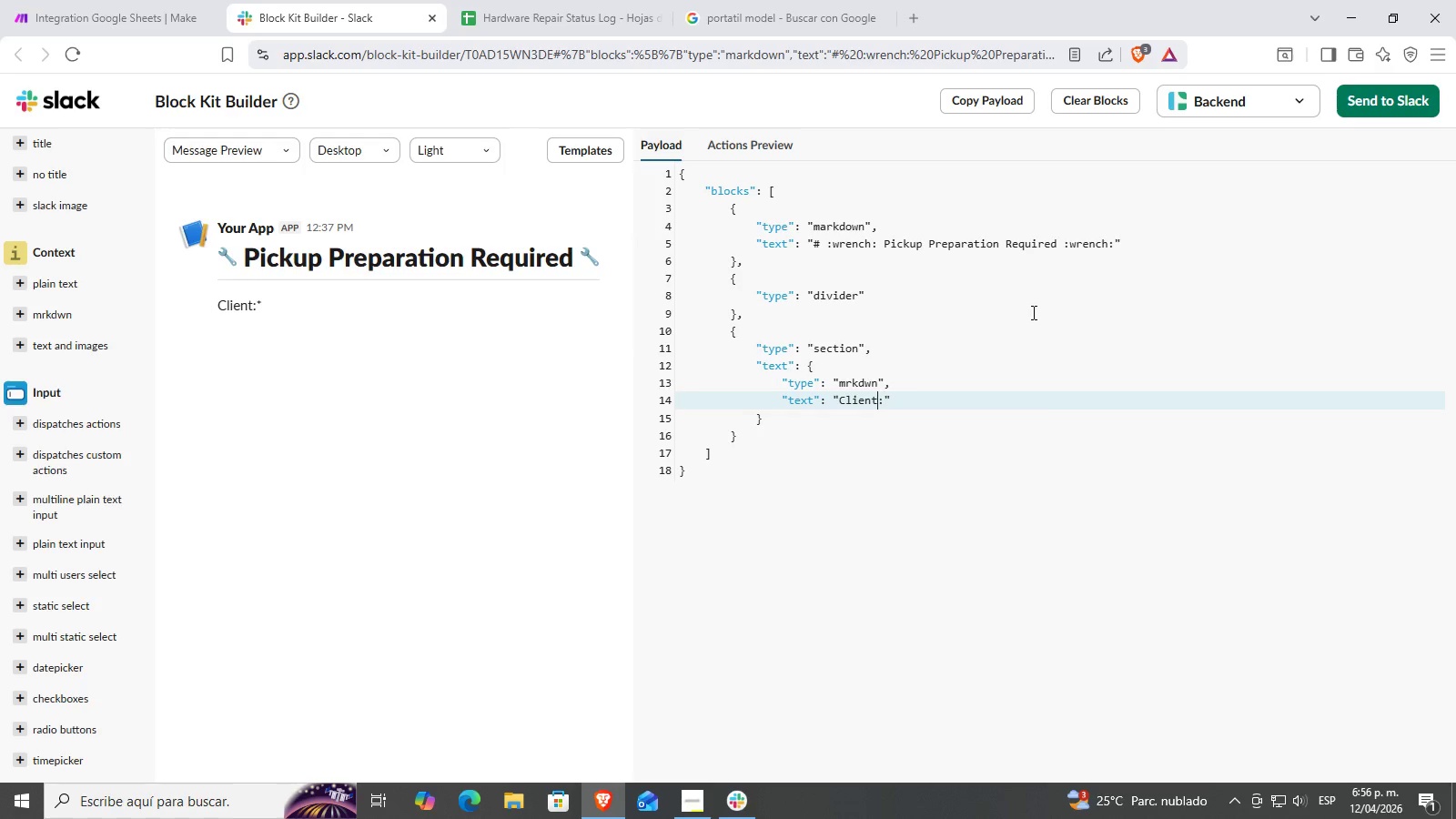 
key(ArrowLeft)
 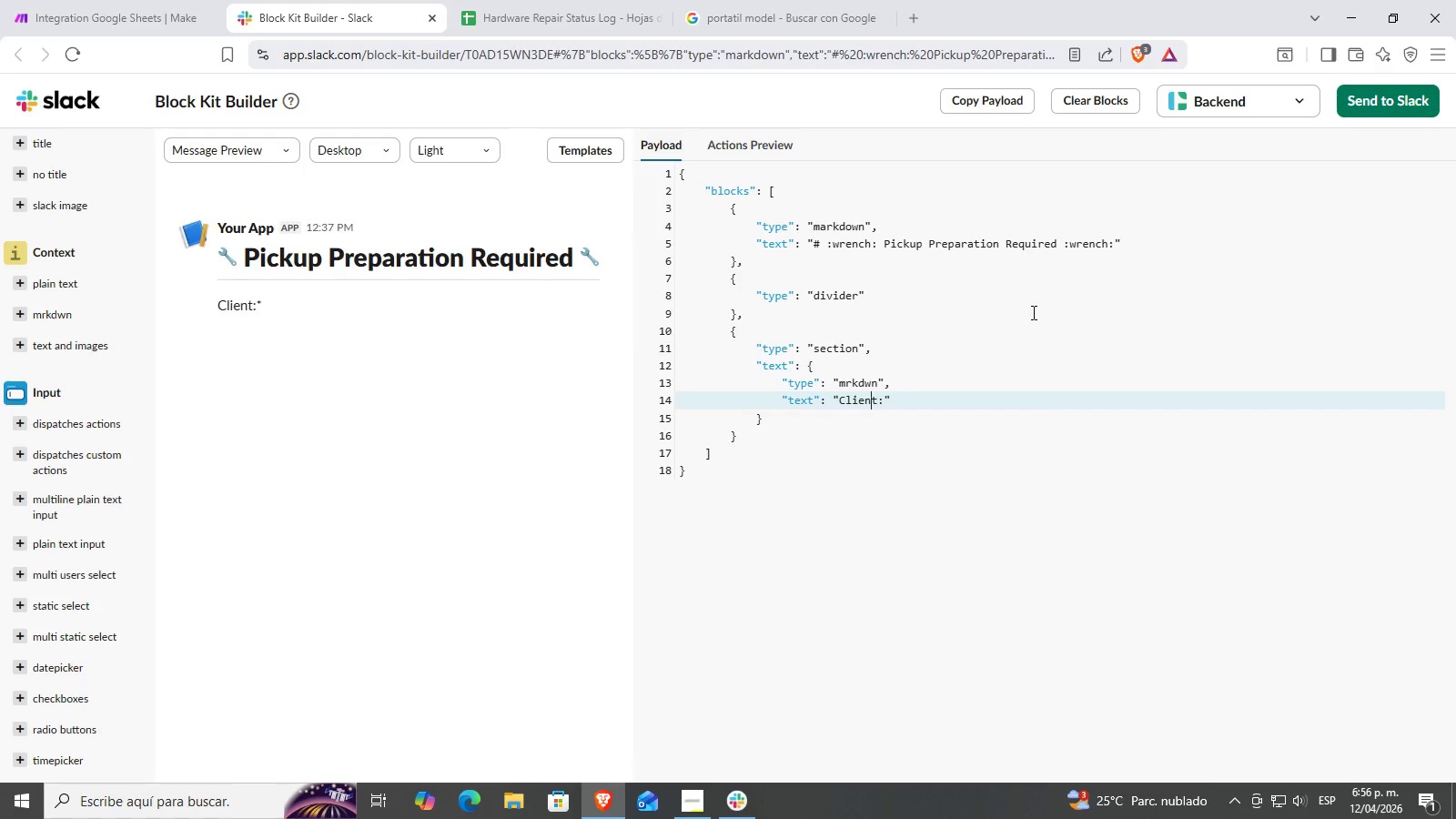 
key(ArrowLeft)
 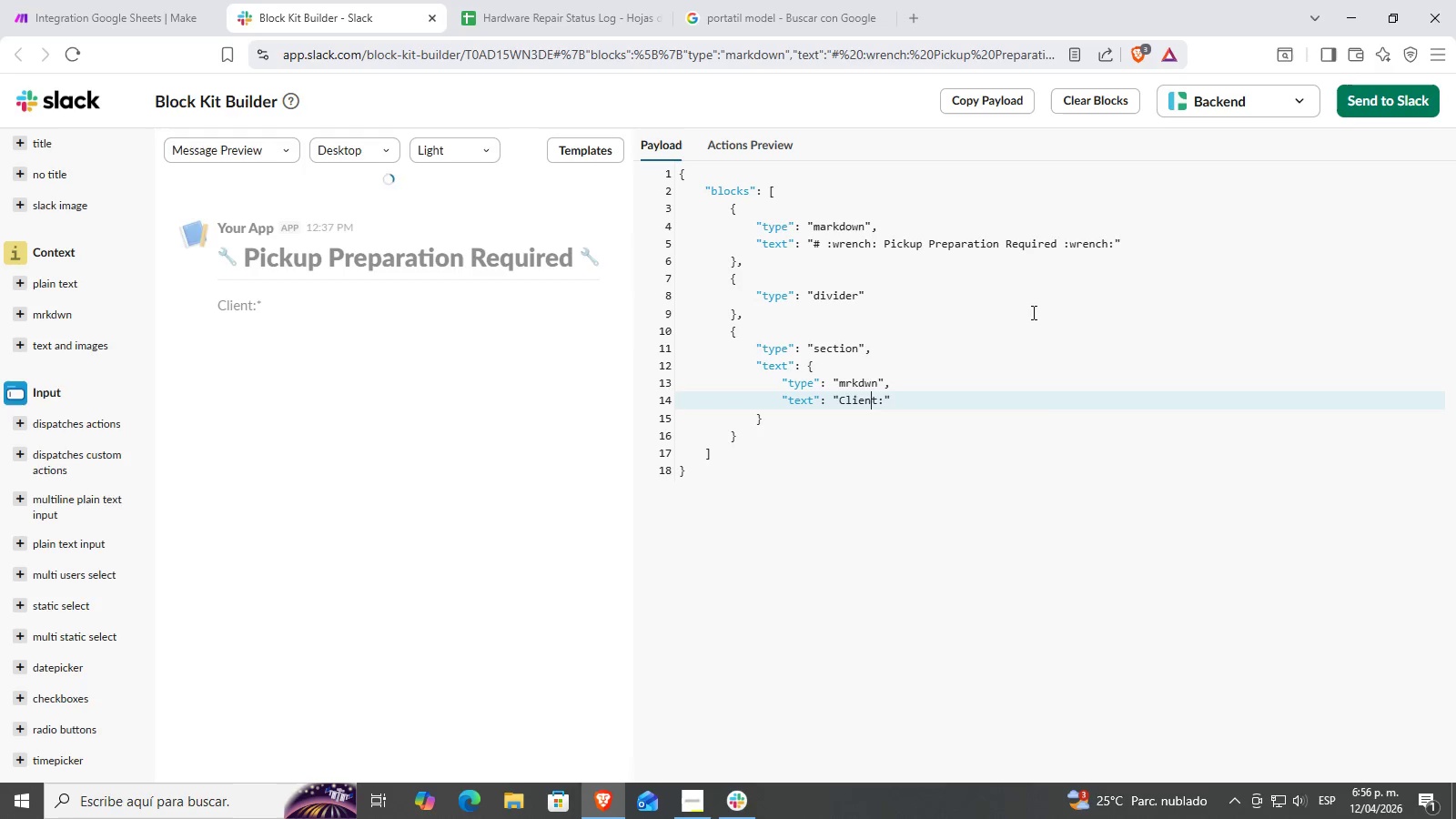 
key(ArrowLeft)
 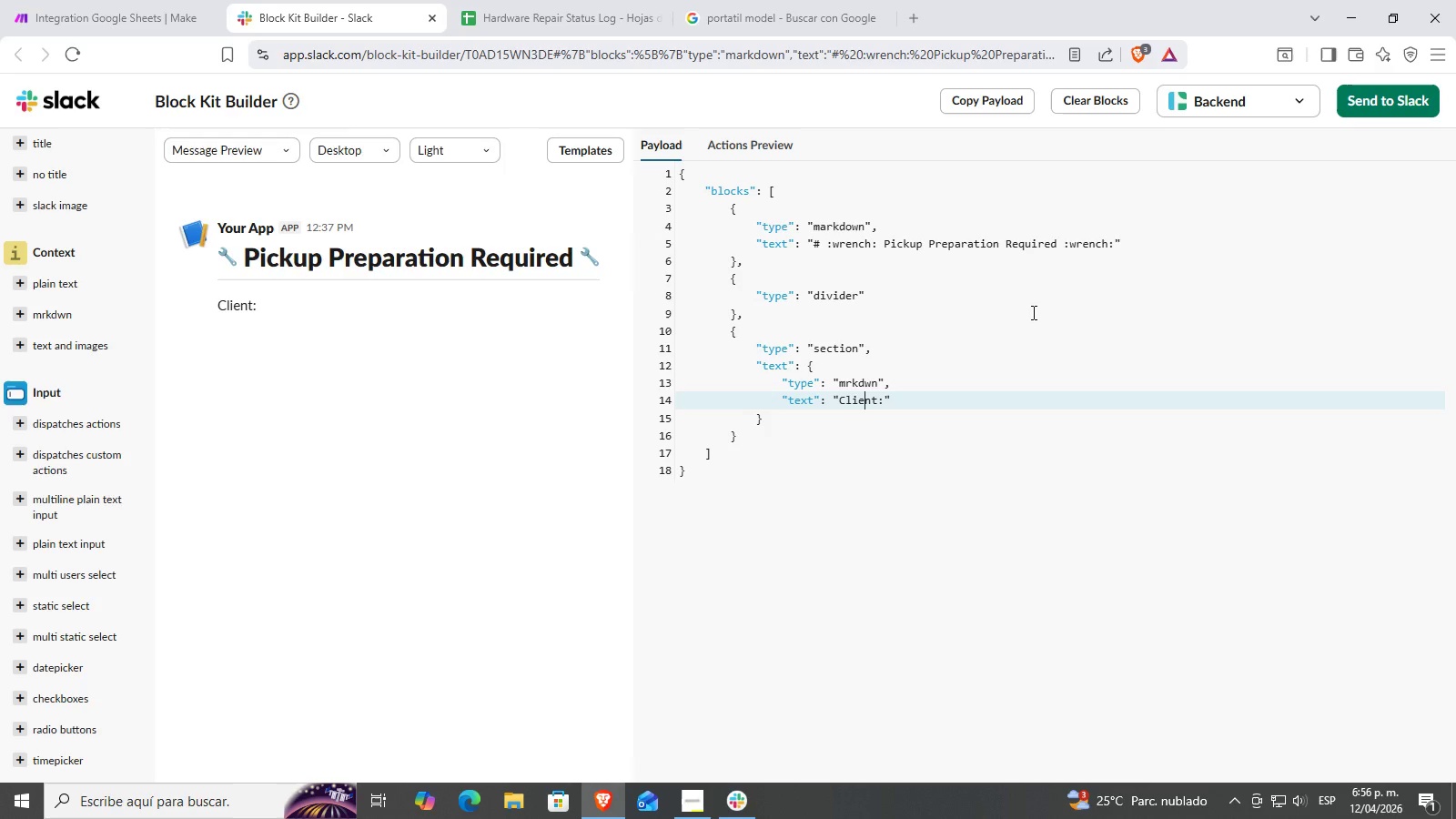 
key(ArrowLeft)
 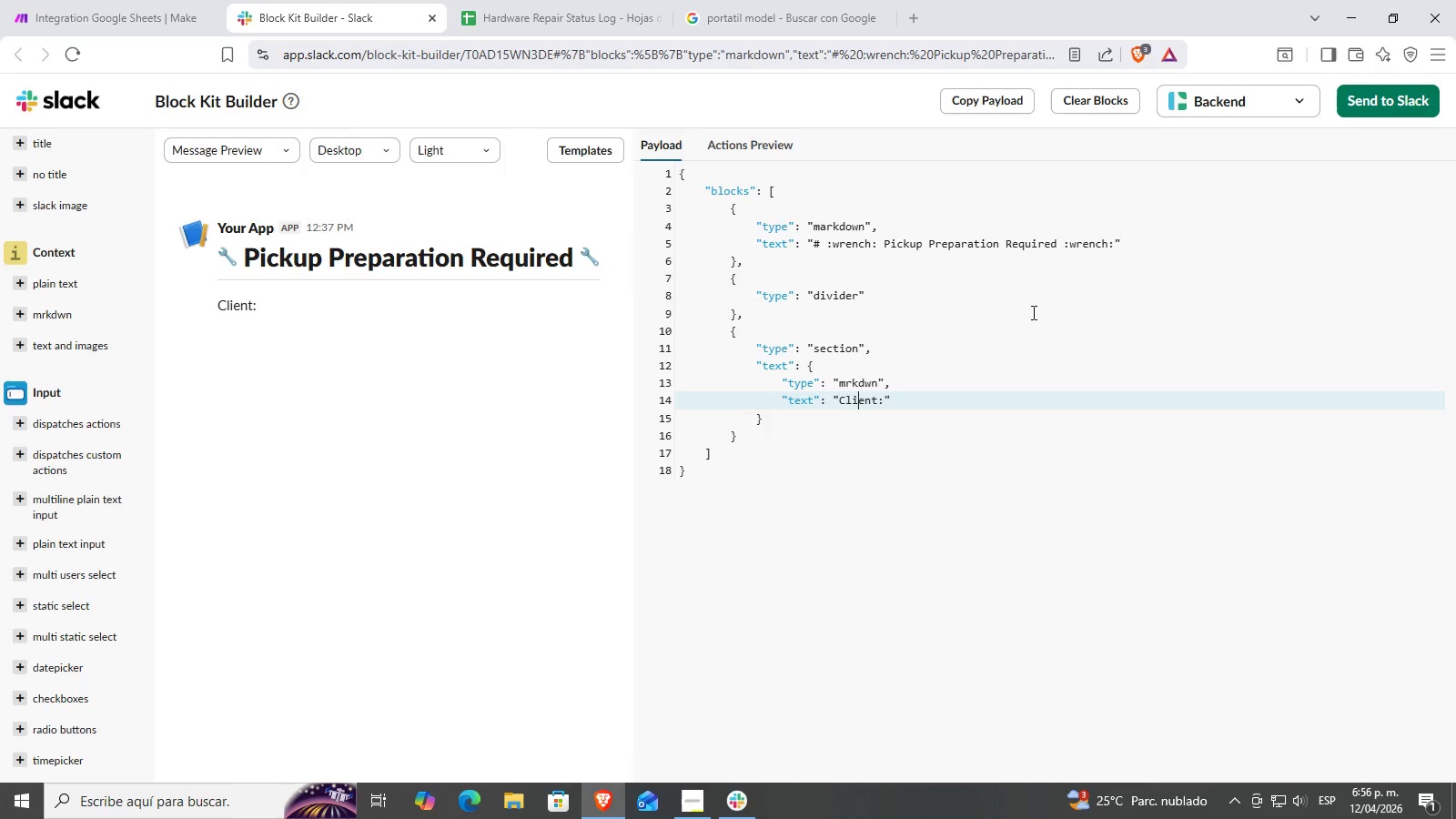 
key(ArrowLeft)
 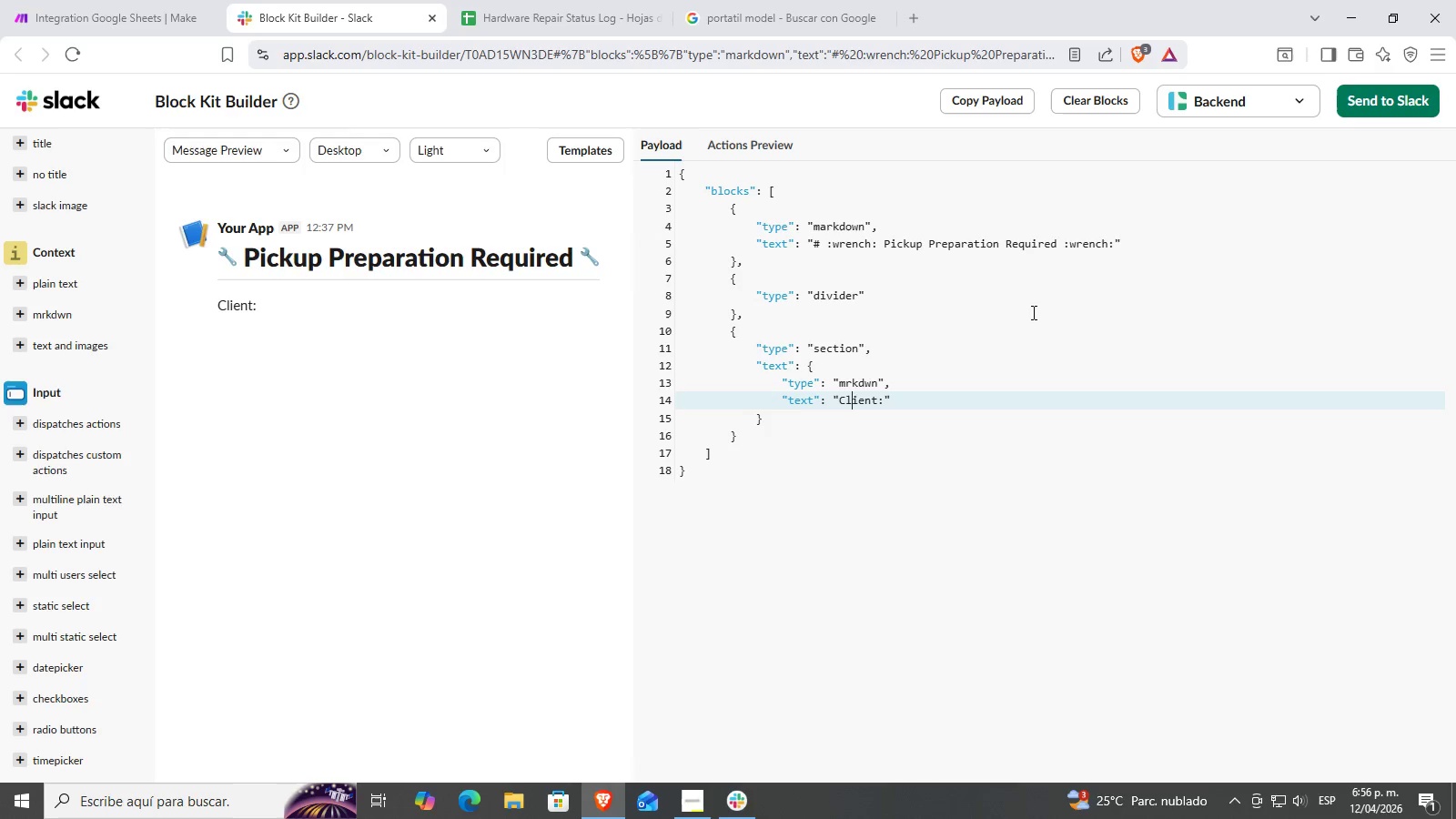 
key(ArrowLeft)
 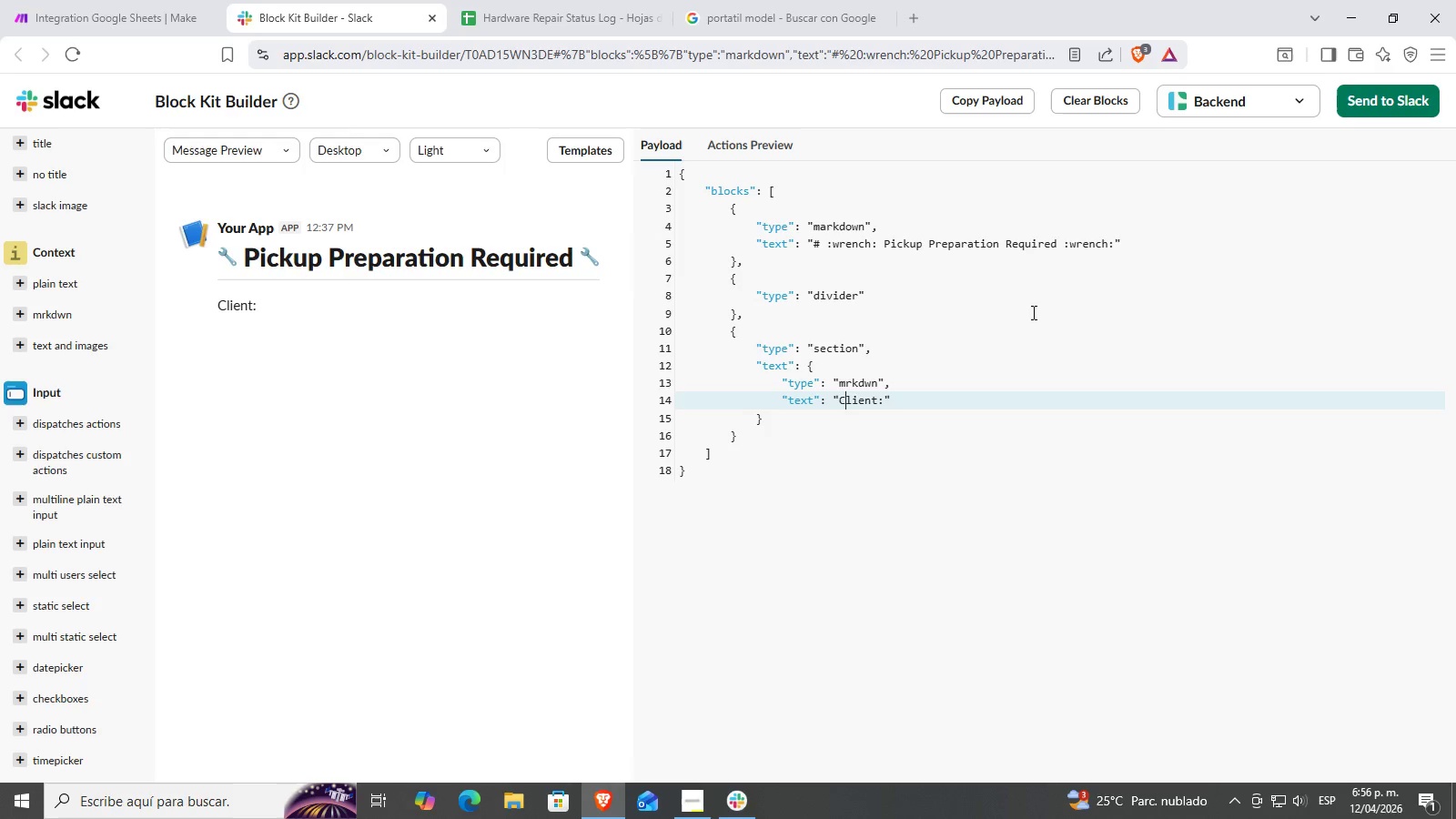 
key(ArrowLeft)
 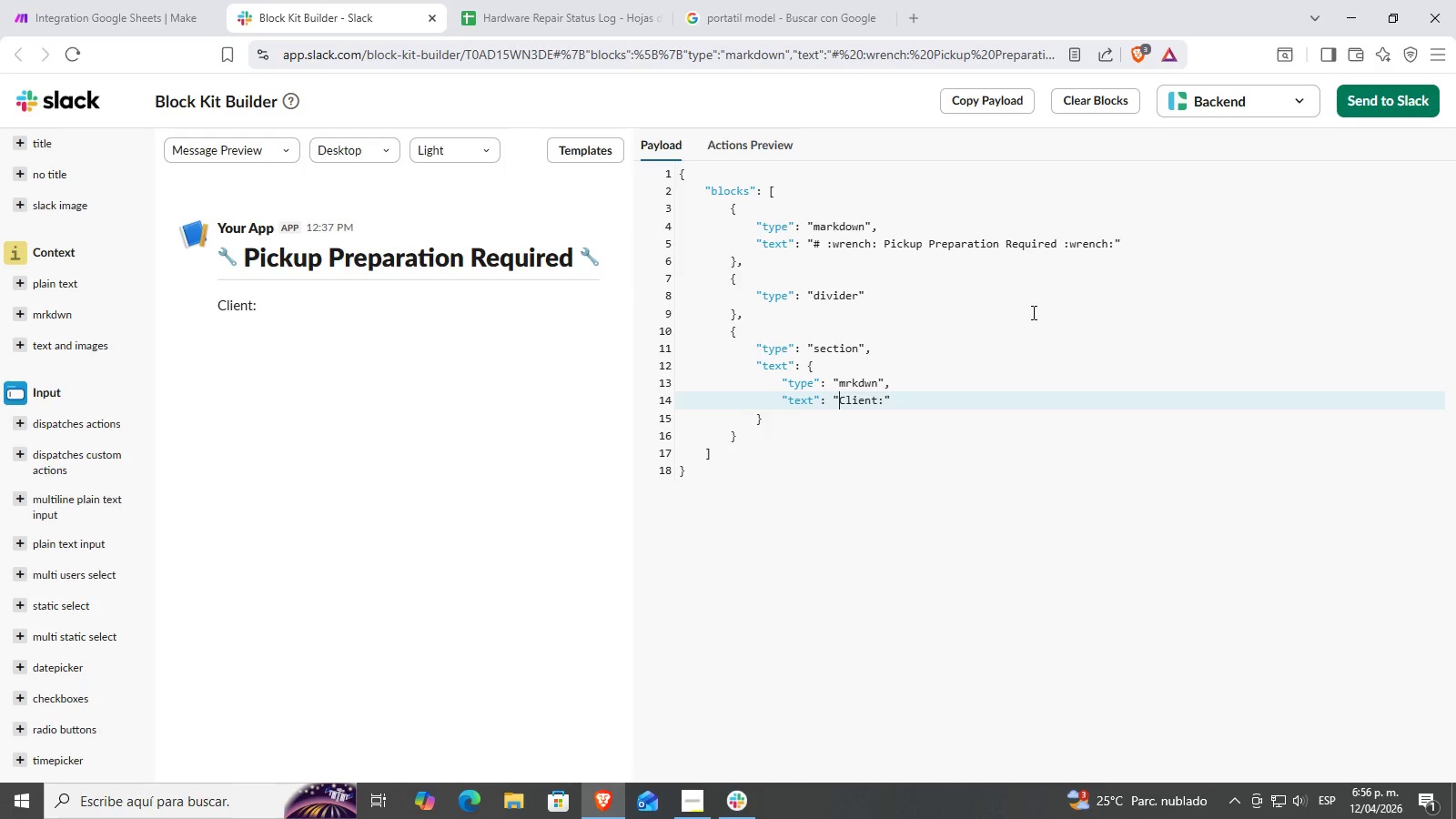 
key(Shift+3)
 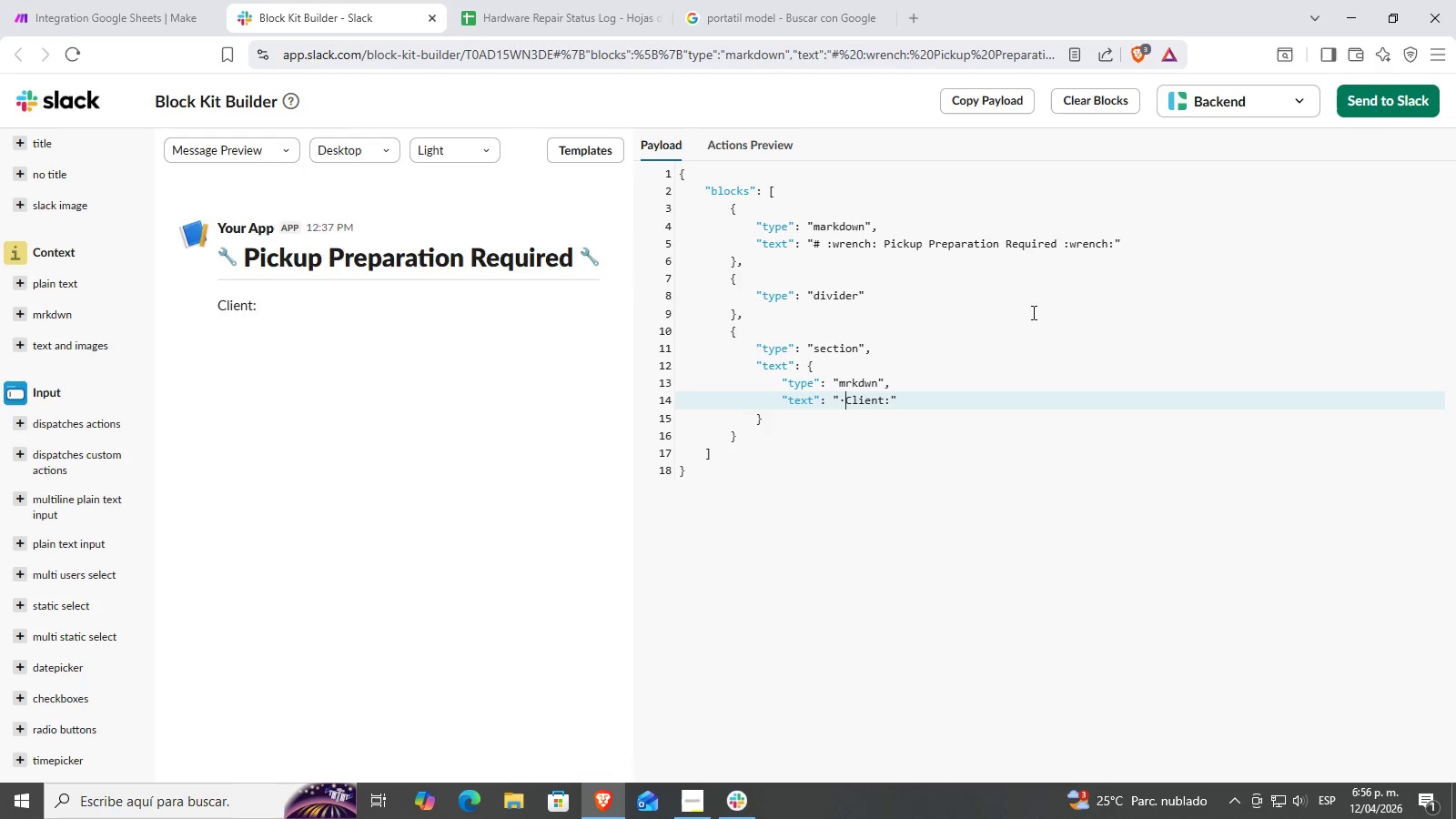 
key(Backspace)
 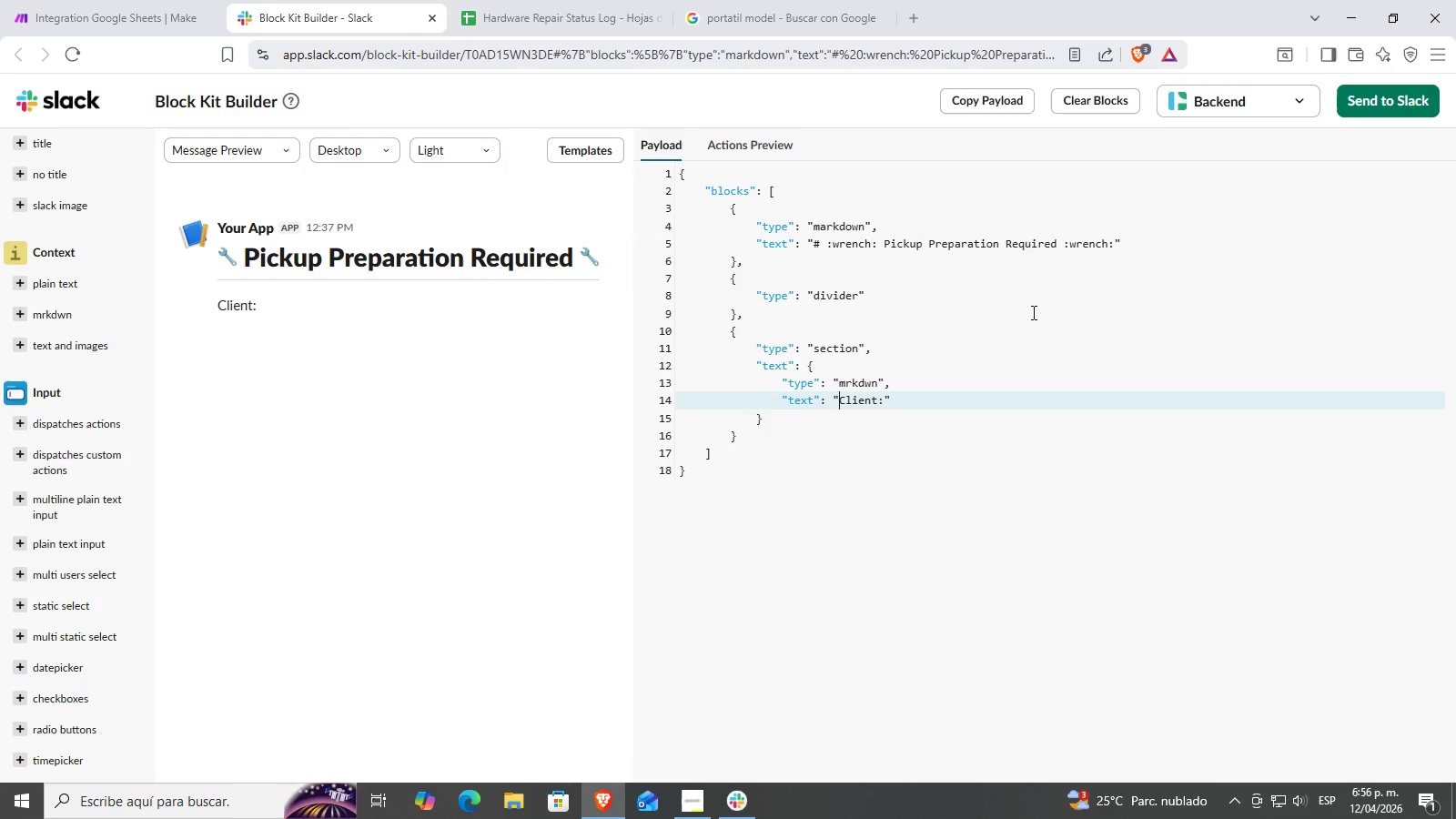 
key(Alt+Control+3)
 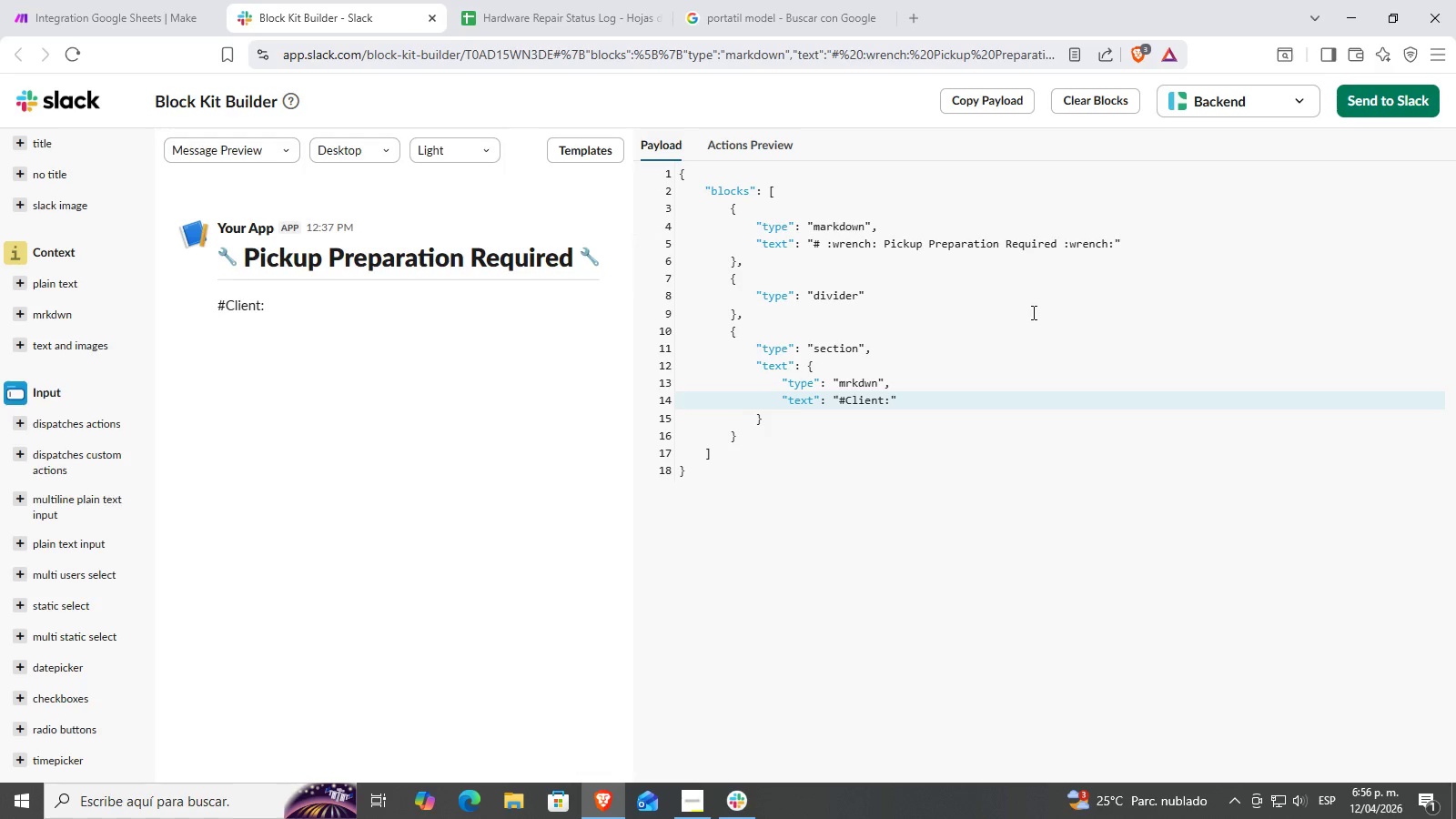 
key(Alt+Control+3)
 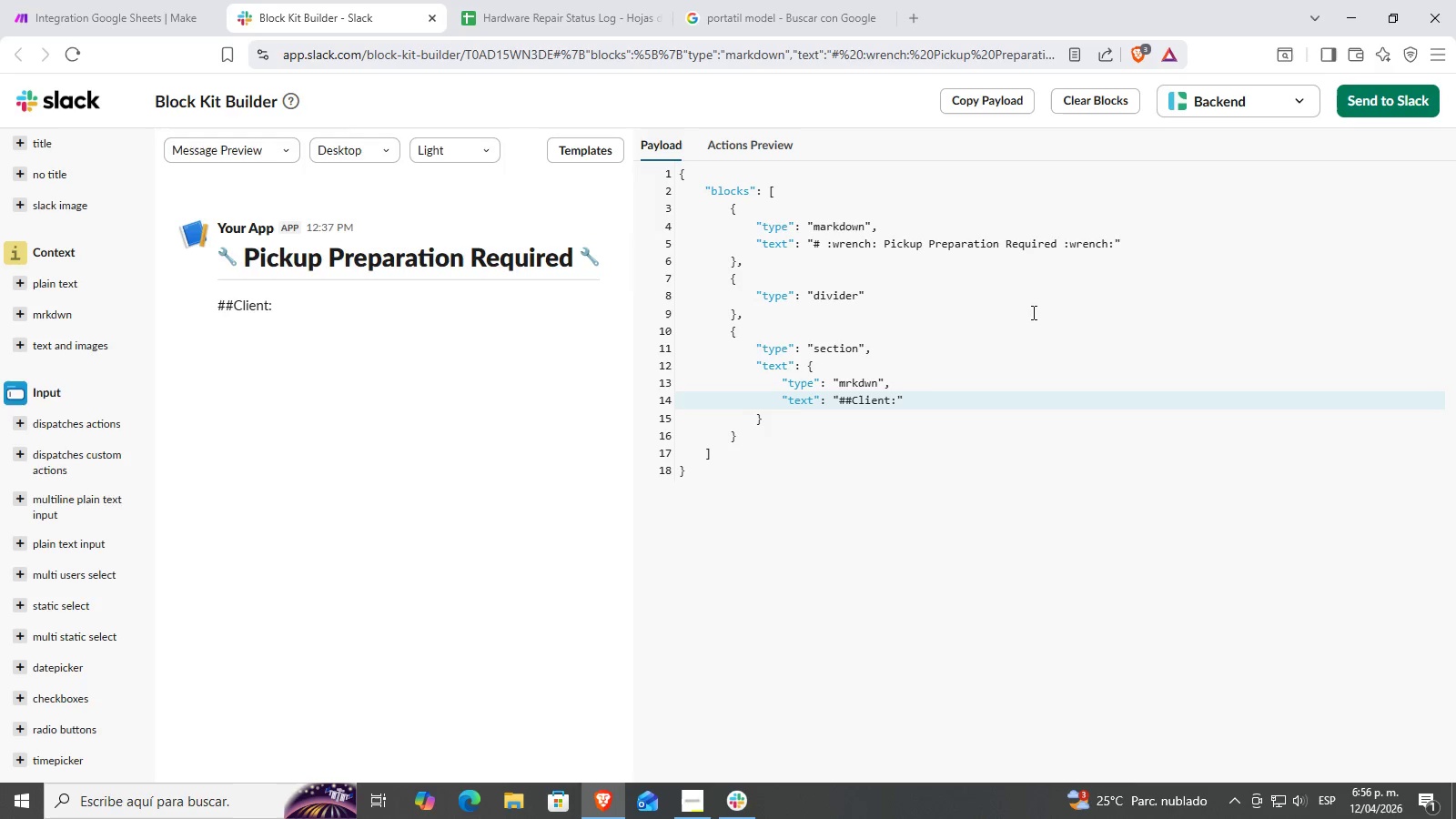 
key(Space)
 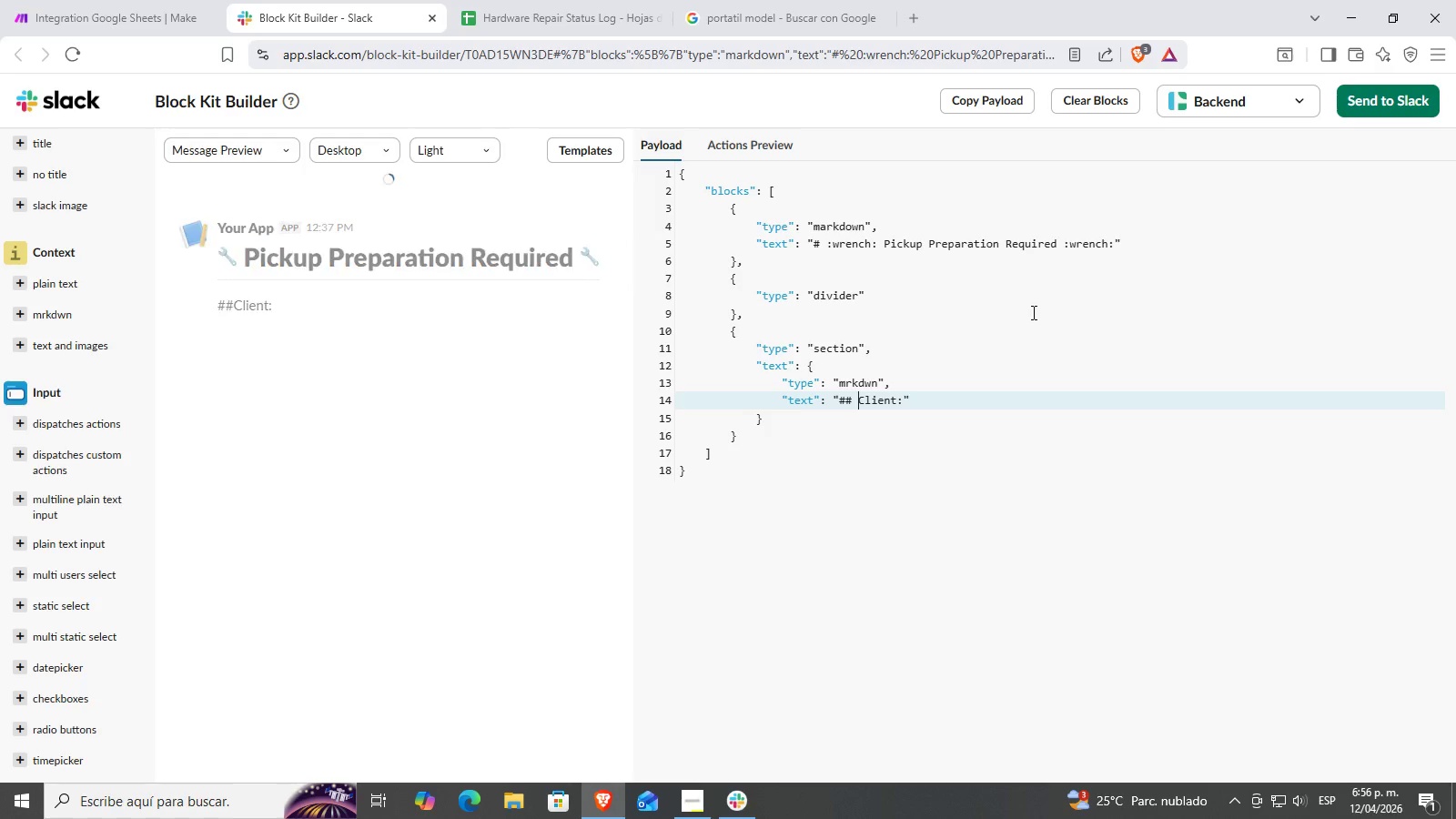 
key(Backspace)
 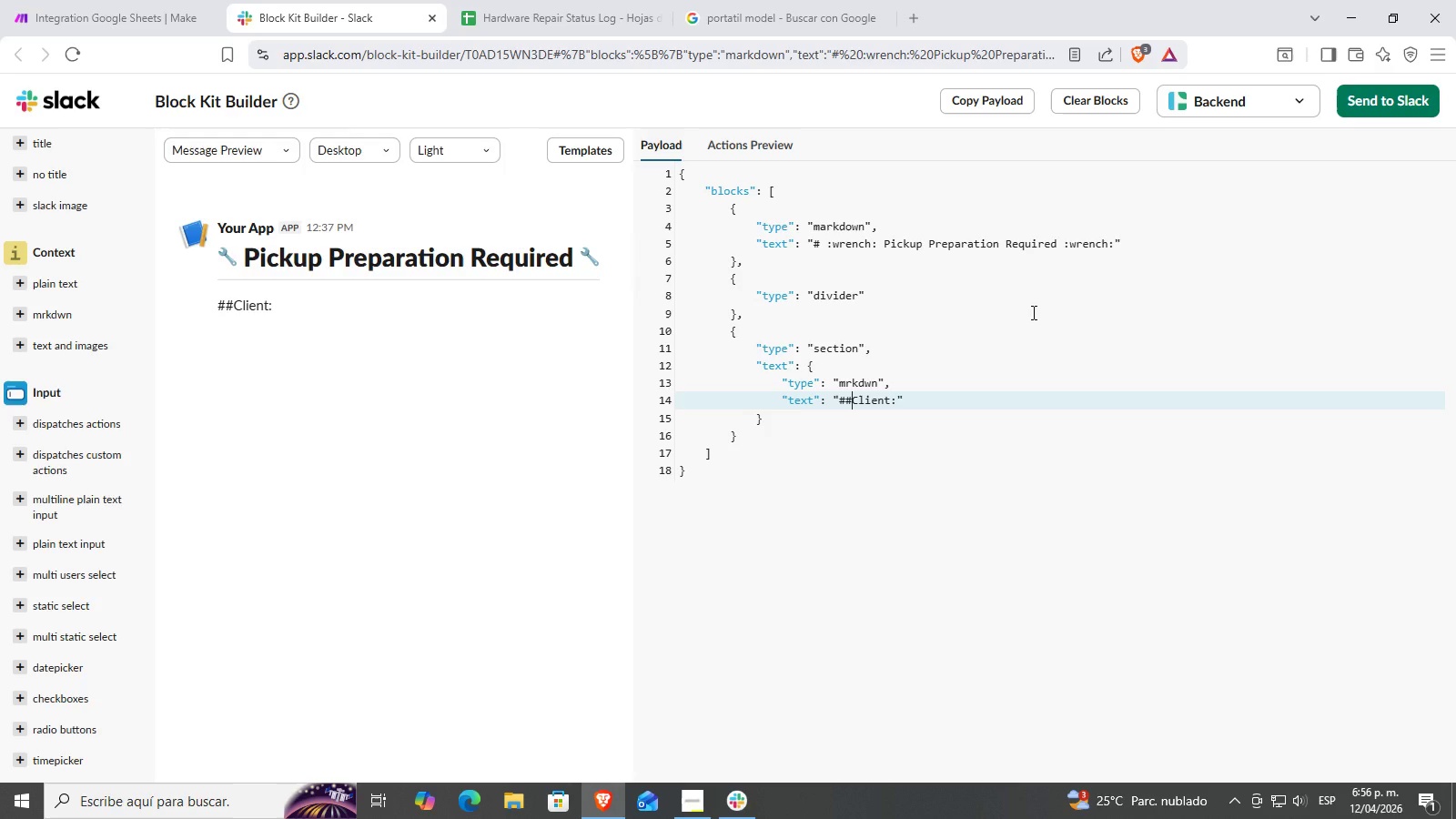 
key(Delete)
 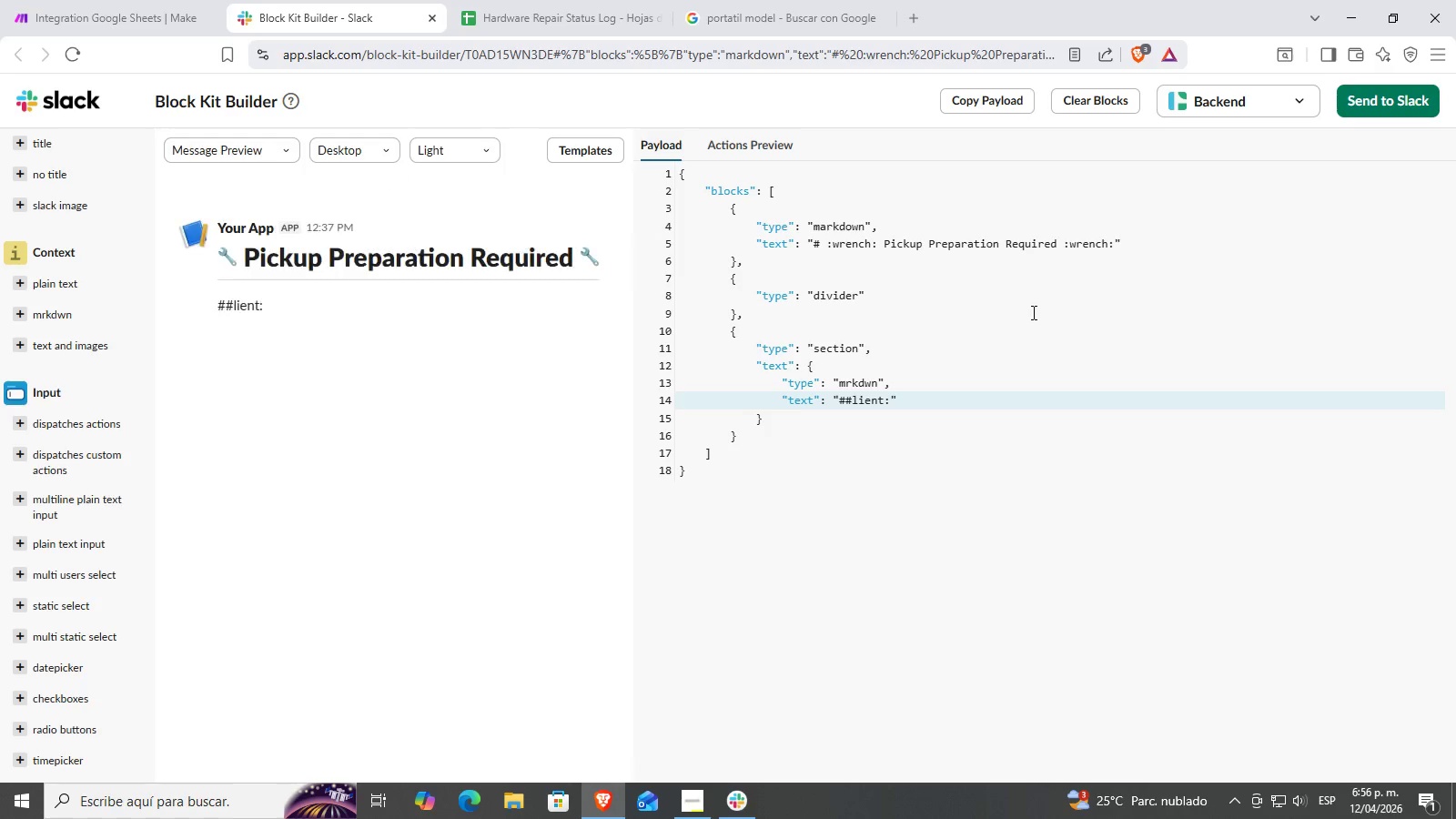 
key(Backspace)
 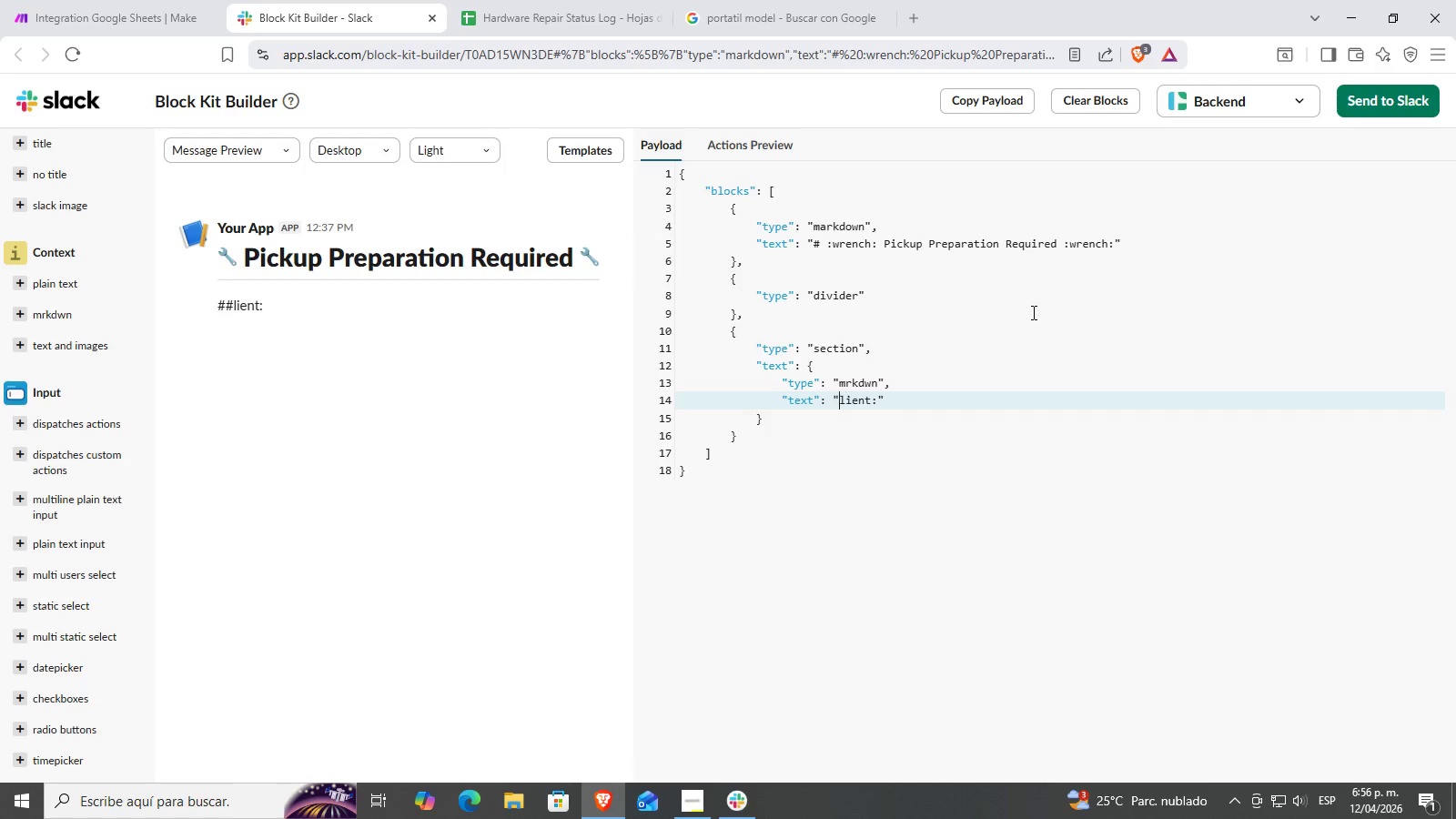 
key(Backspace)
 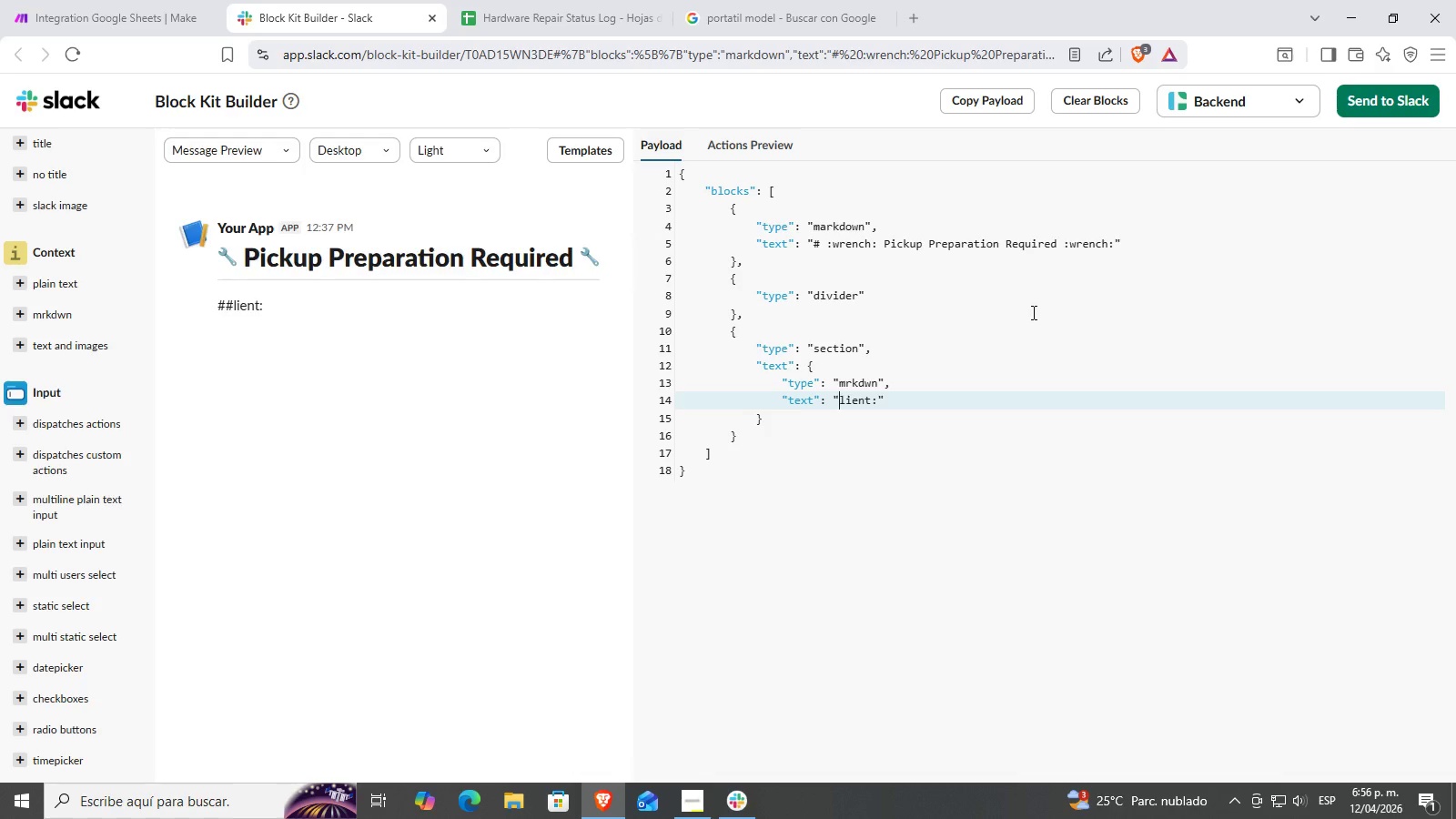 
key(Shift+ShiftRight)
 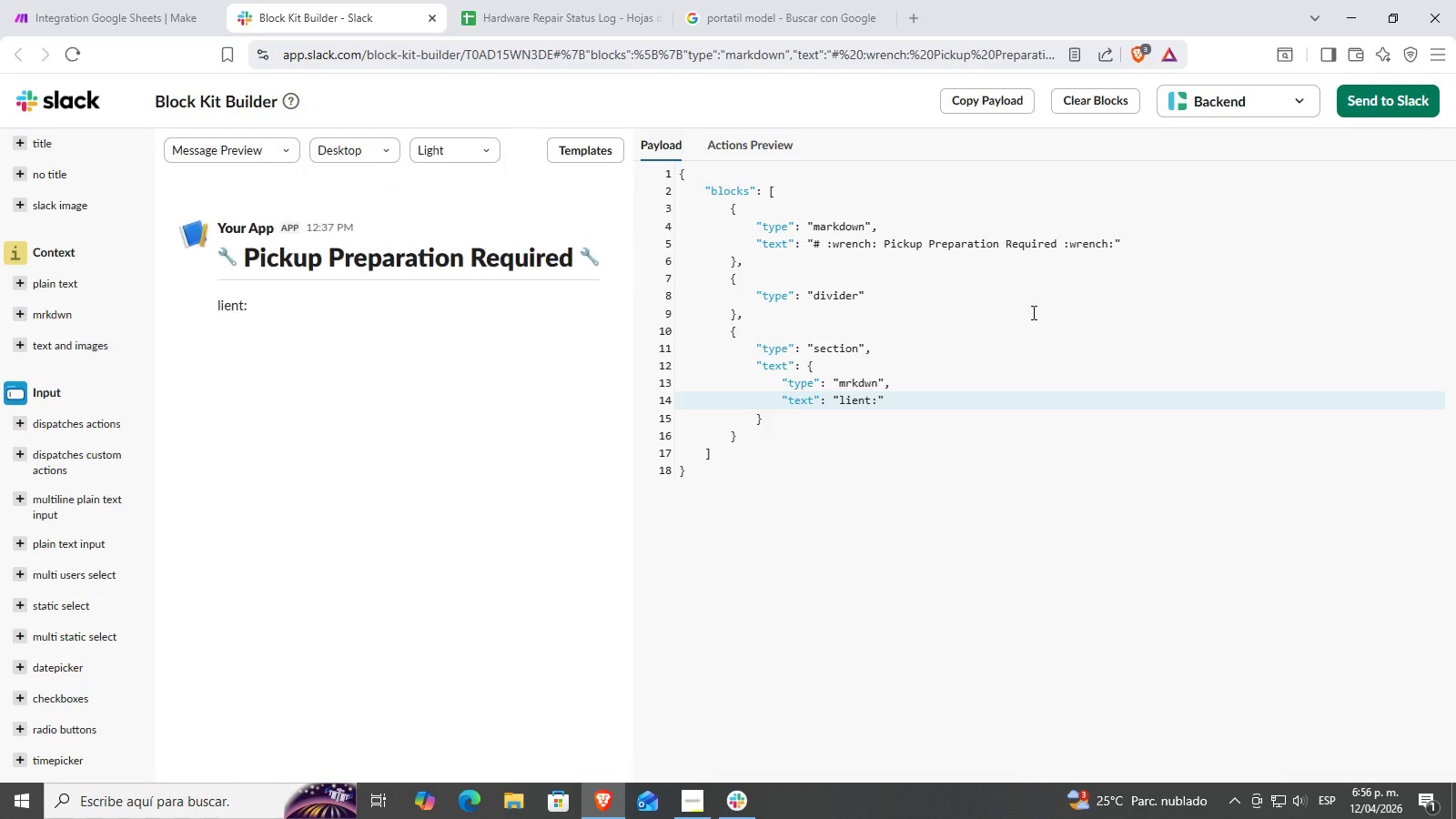 
key(Shift+C)
 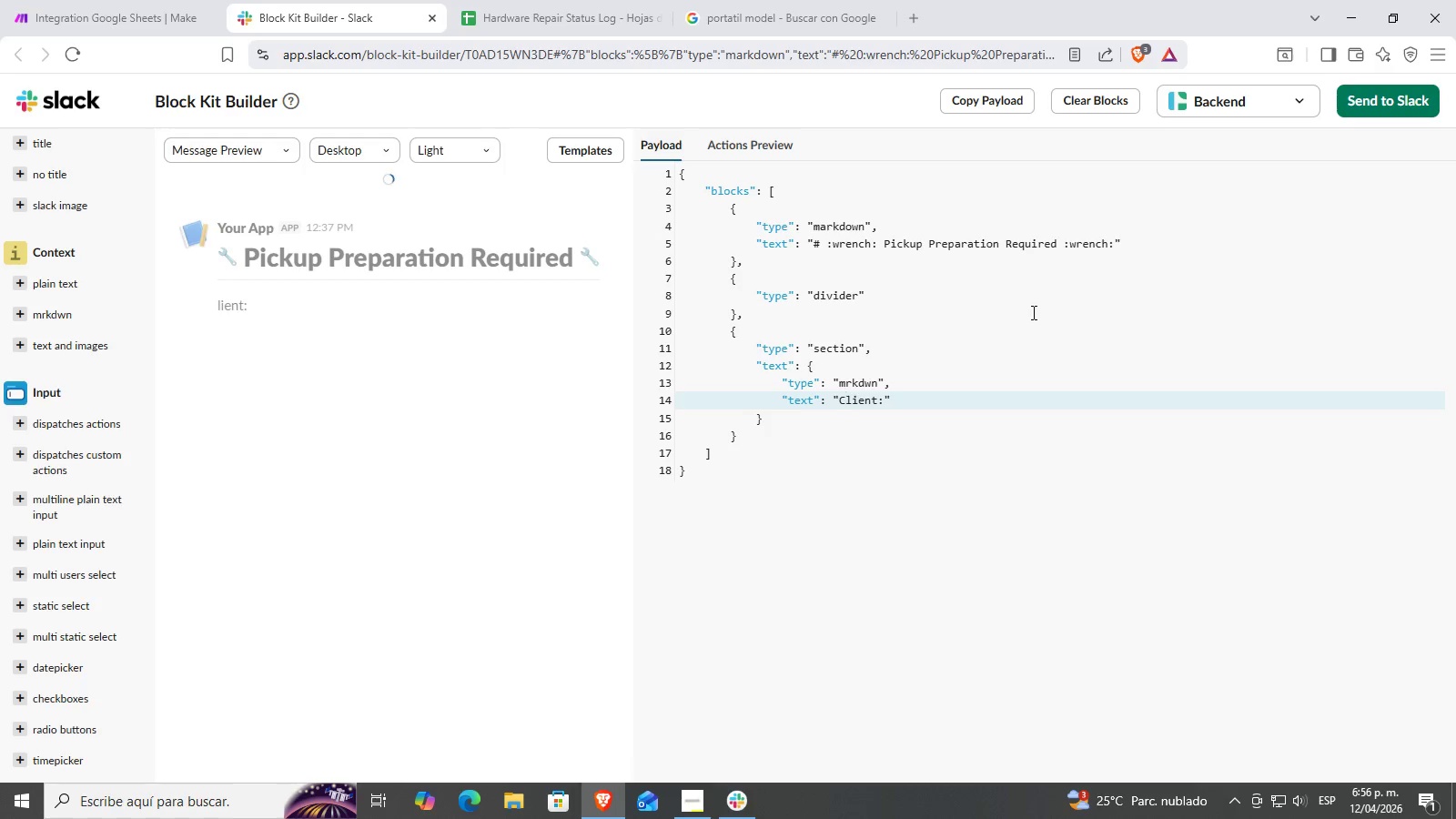 
hold_key(key=ArrowRight, duration=0.5)
 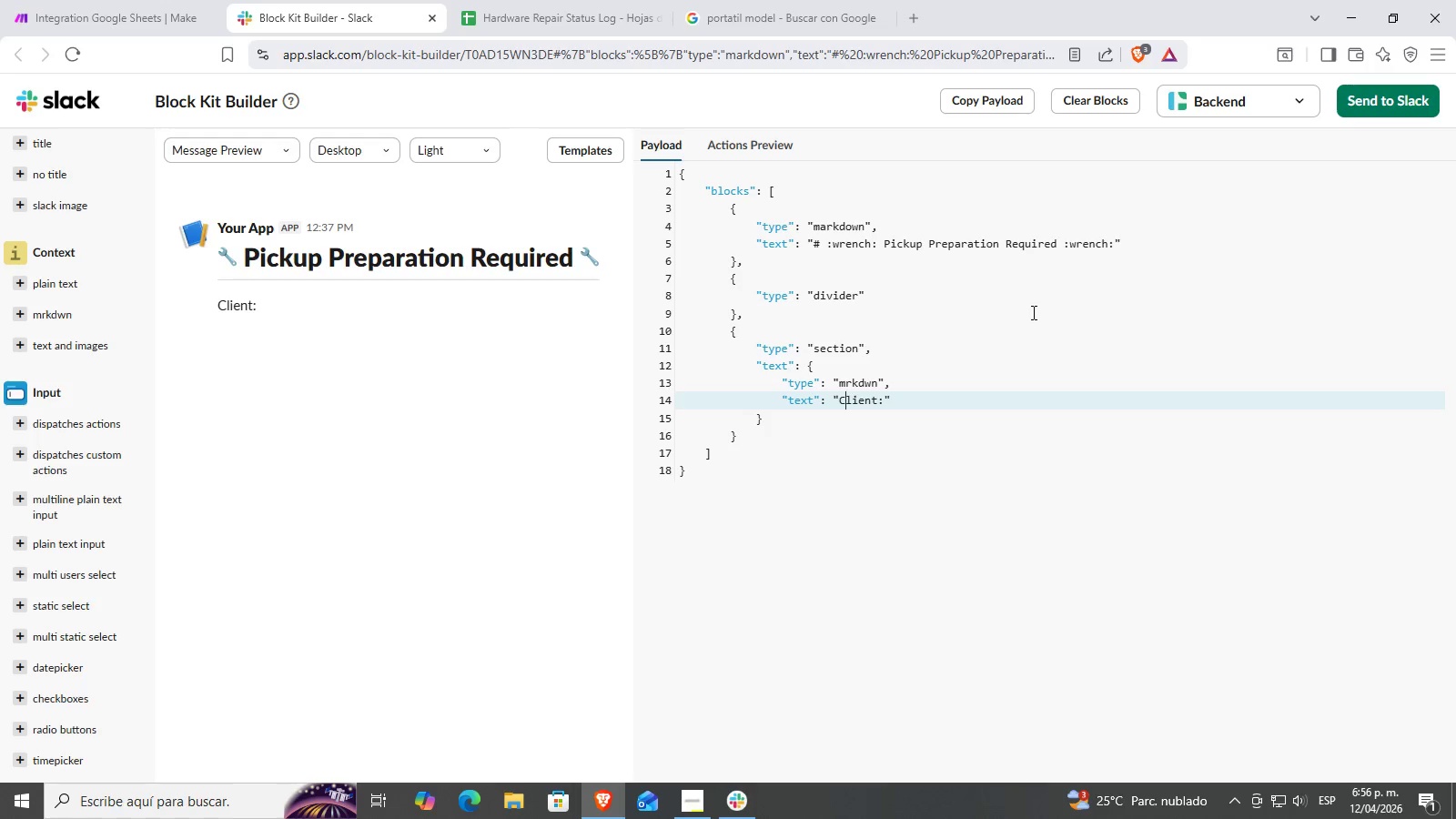 
key(ArrowLeft)
 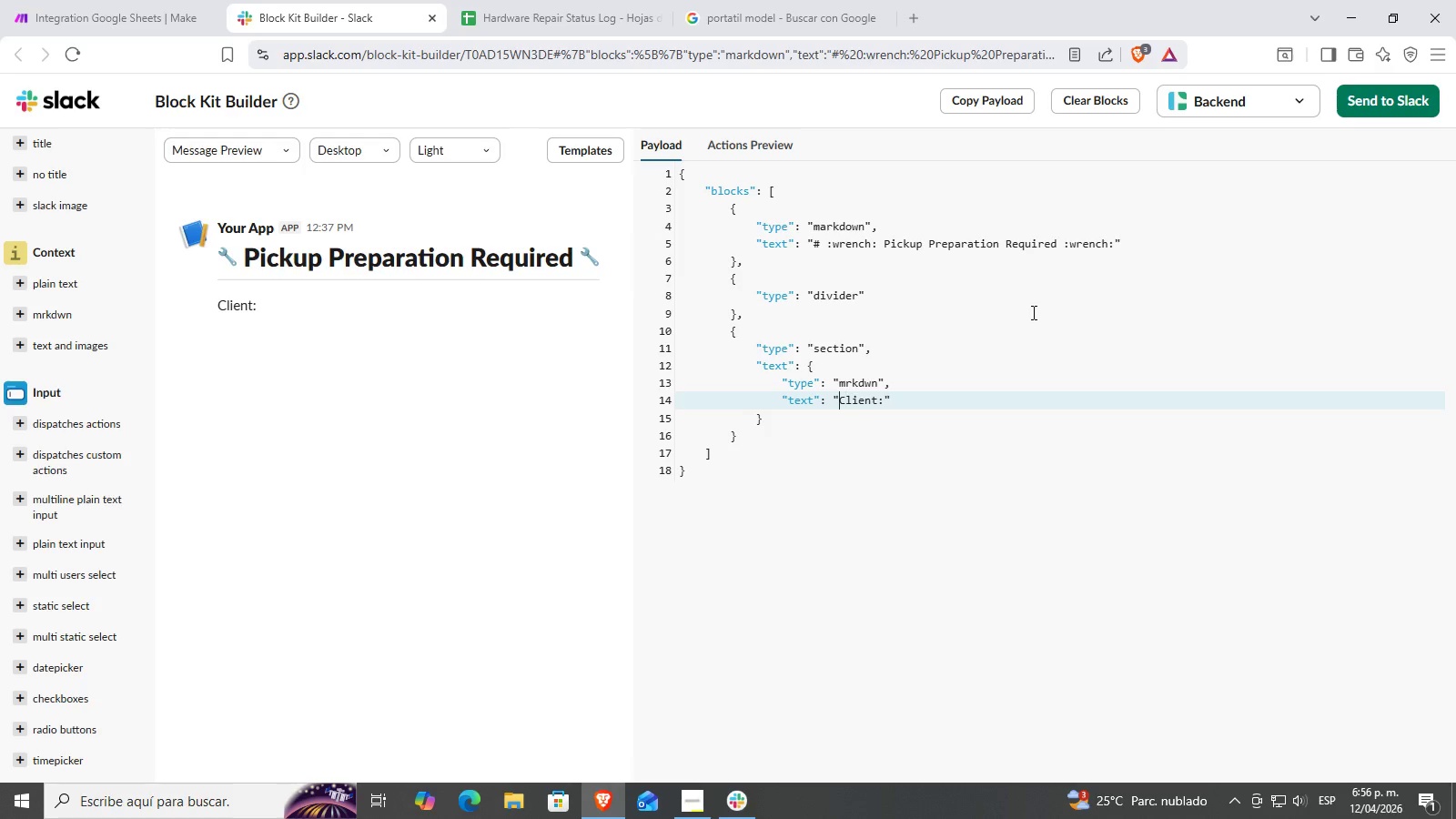 
key(ArrowLeft)
 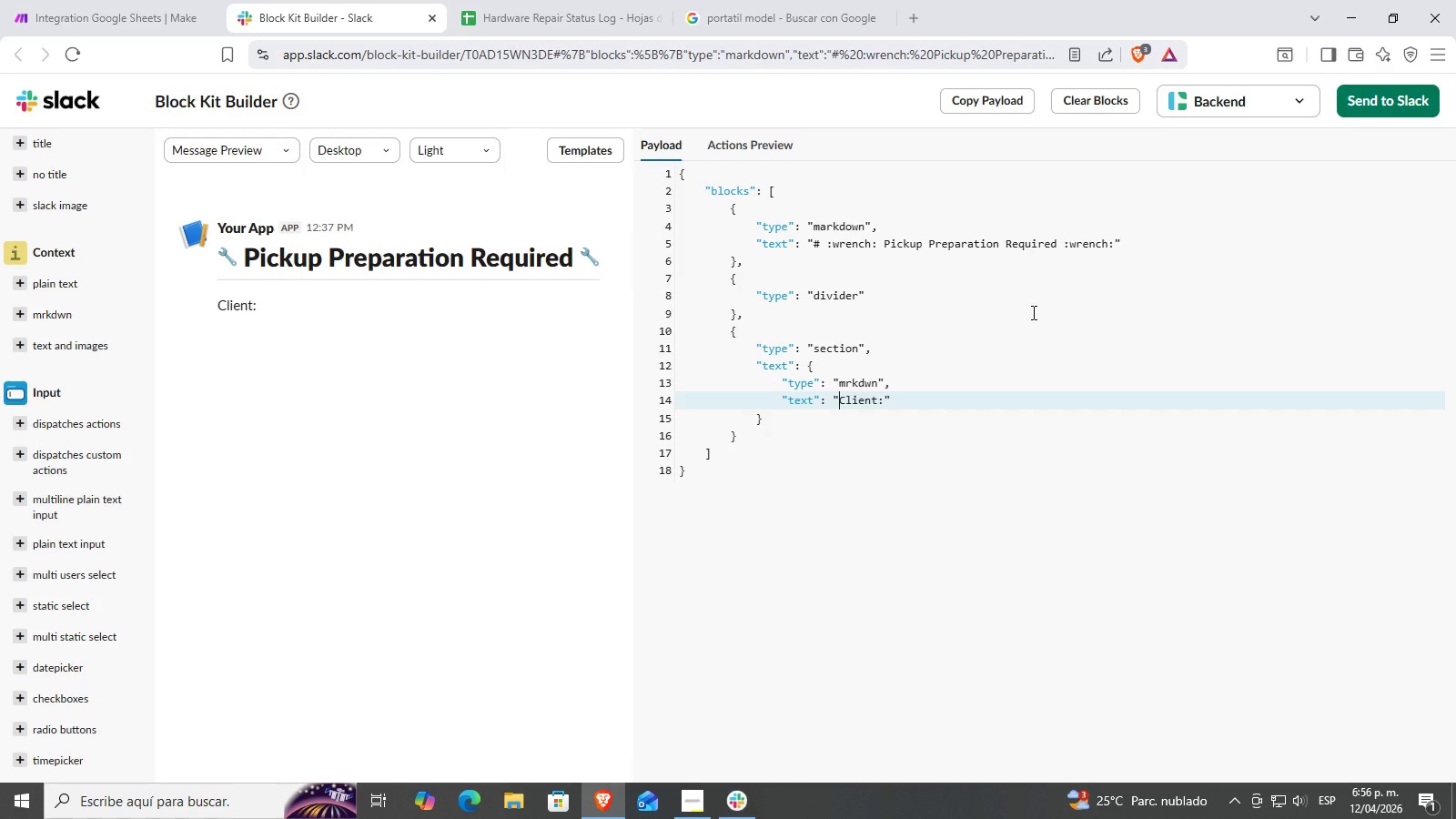 
key(Shift+Equal)
 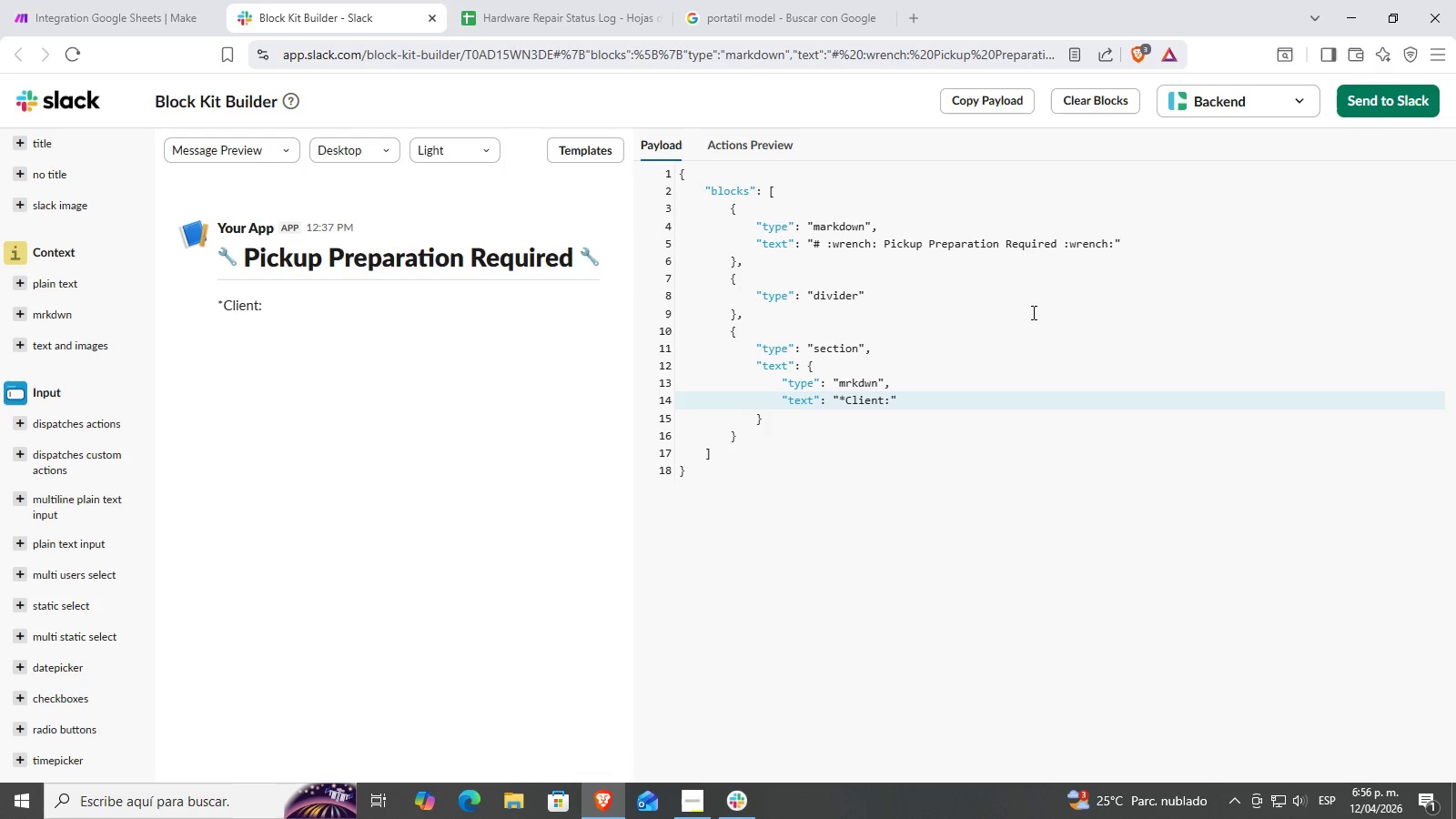 
hold_key(key=ArrowRight, duration=0.61)
 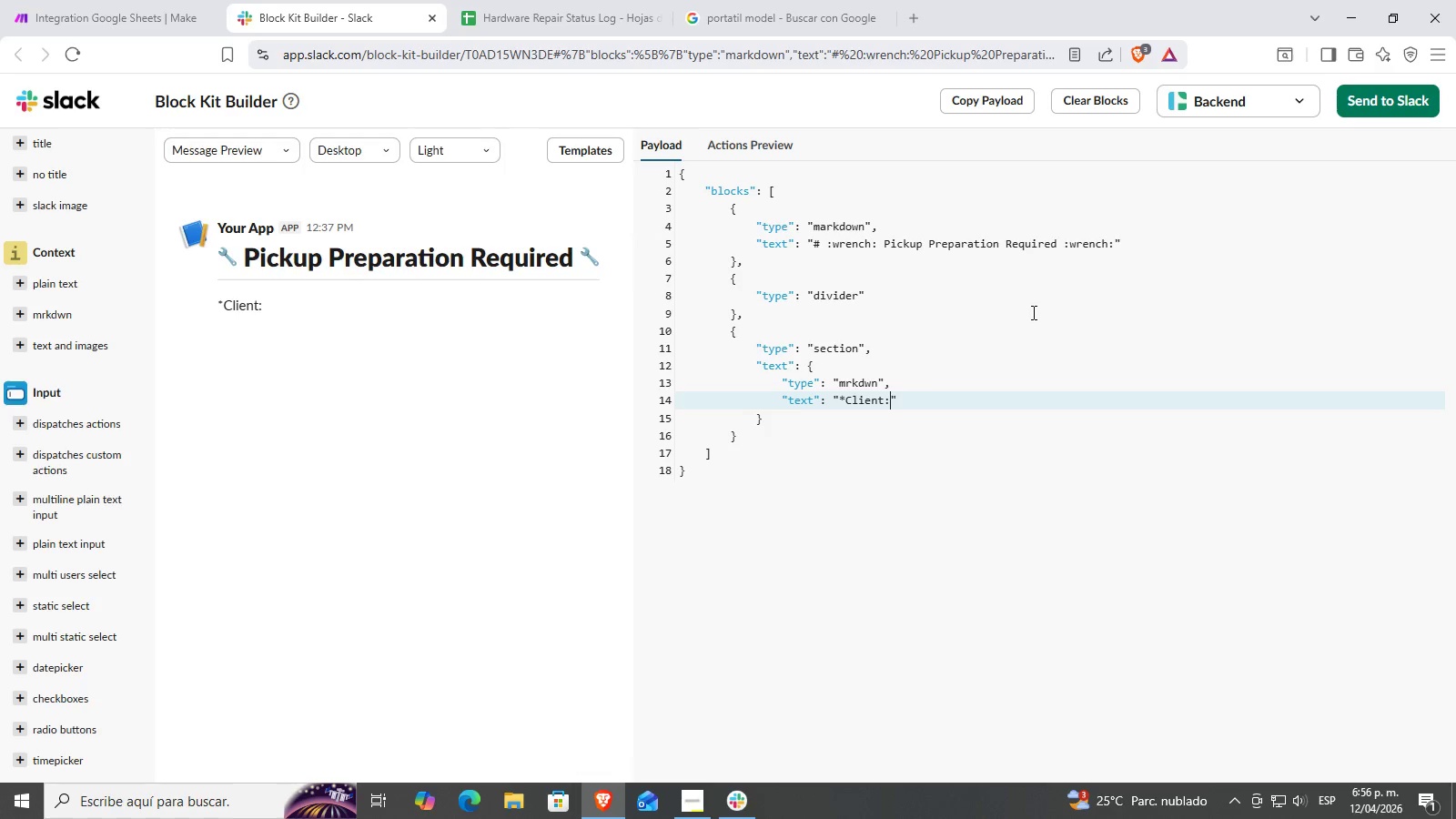 
hold_key(key=ArrowRight, duration=0.34)
 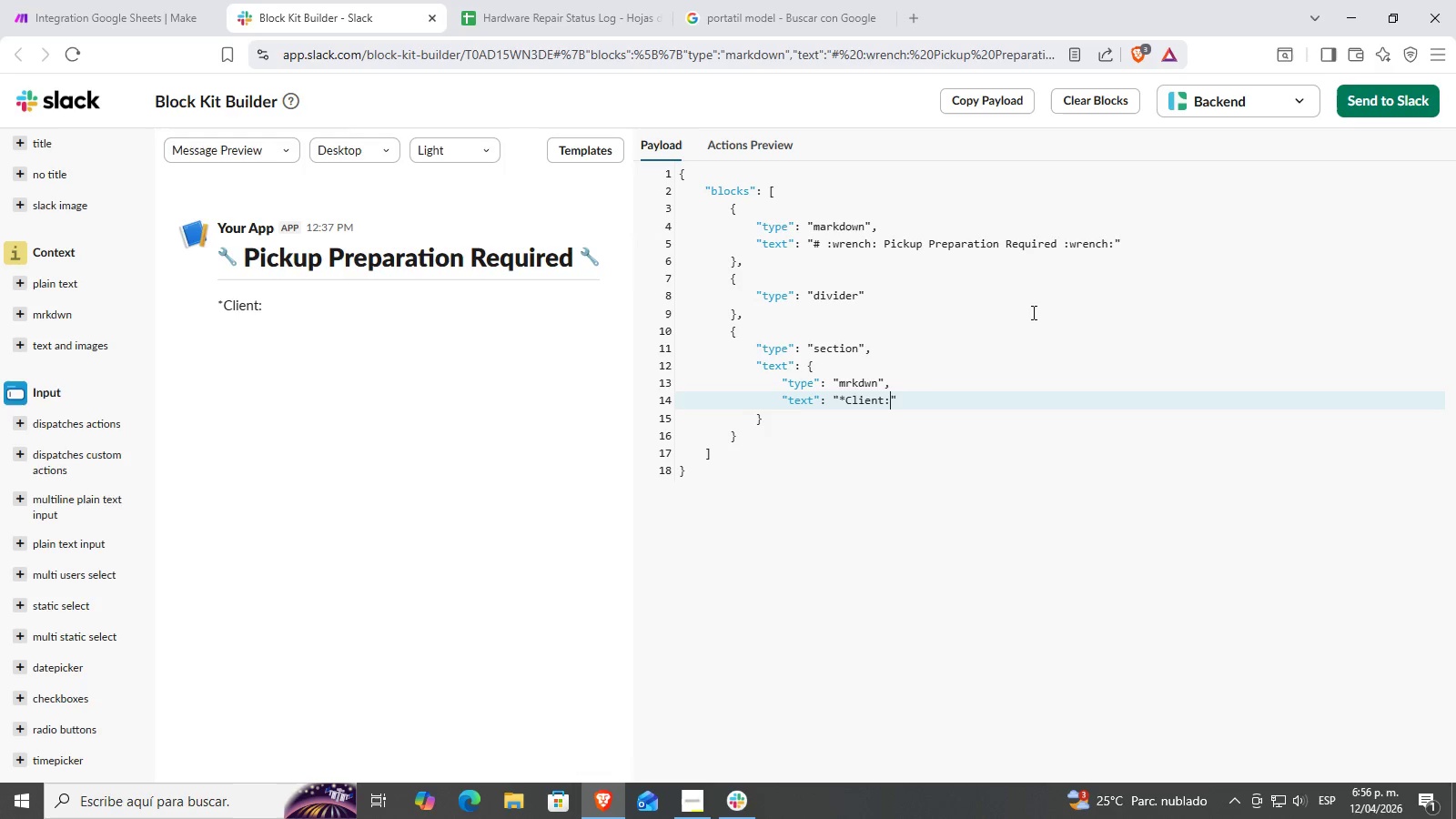 
key(ArrowRight)
 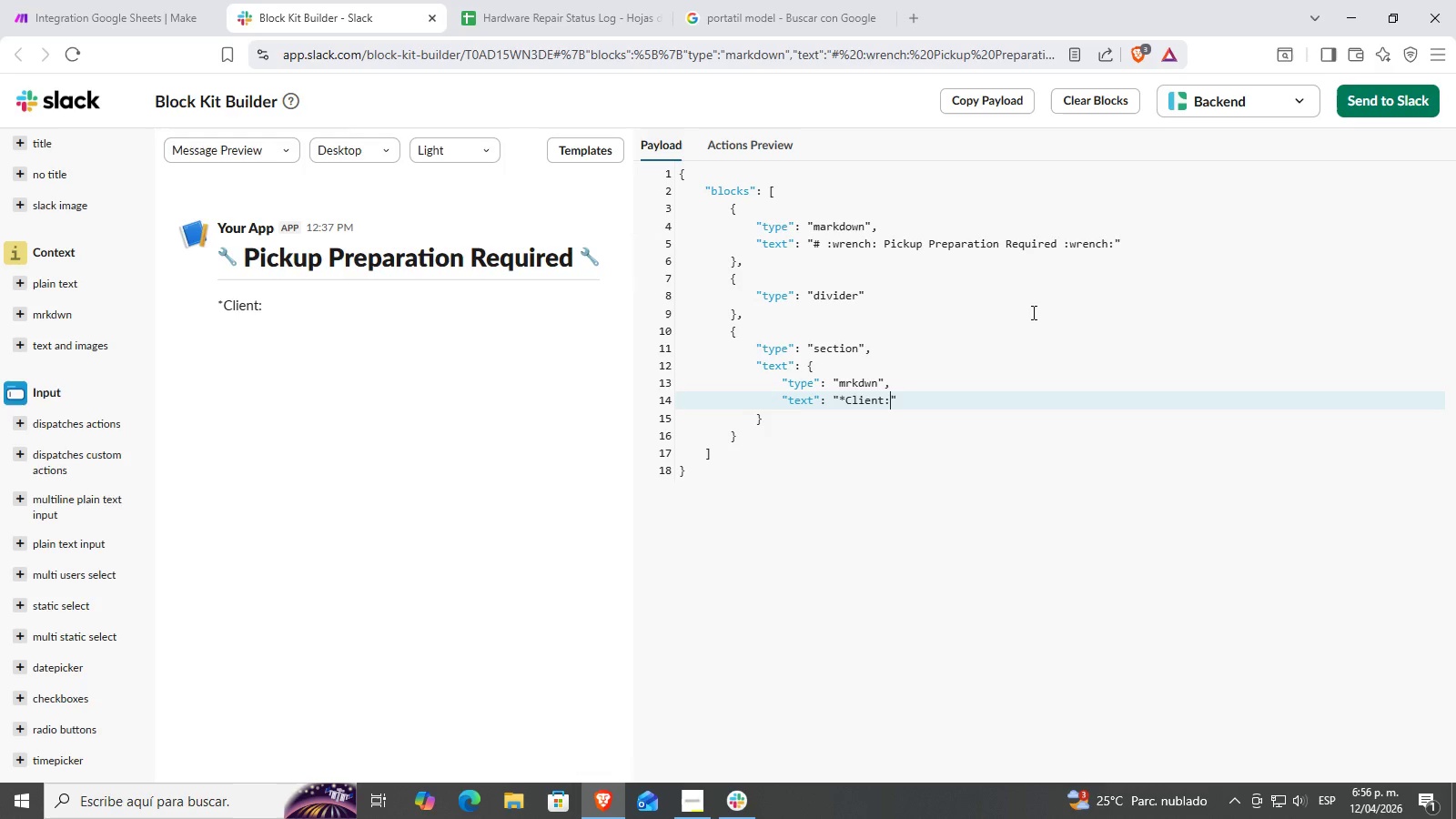 
key(Shift+Equal)
 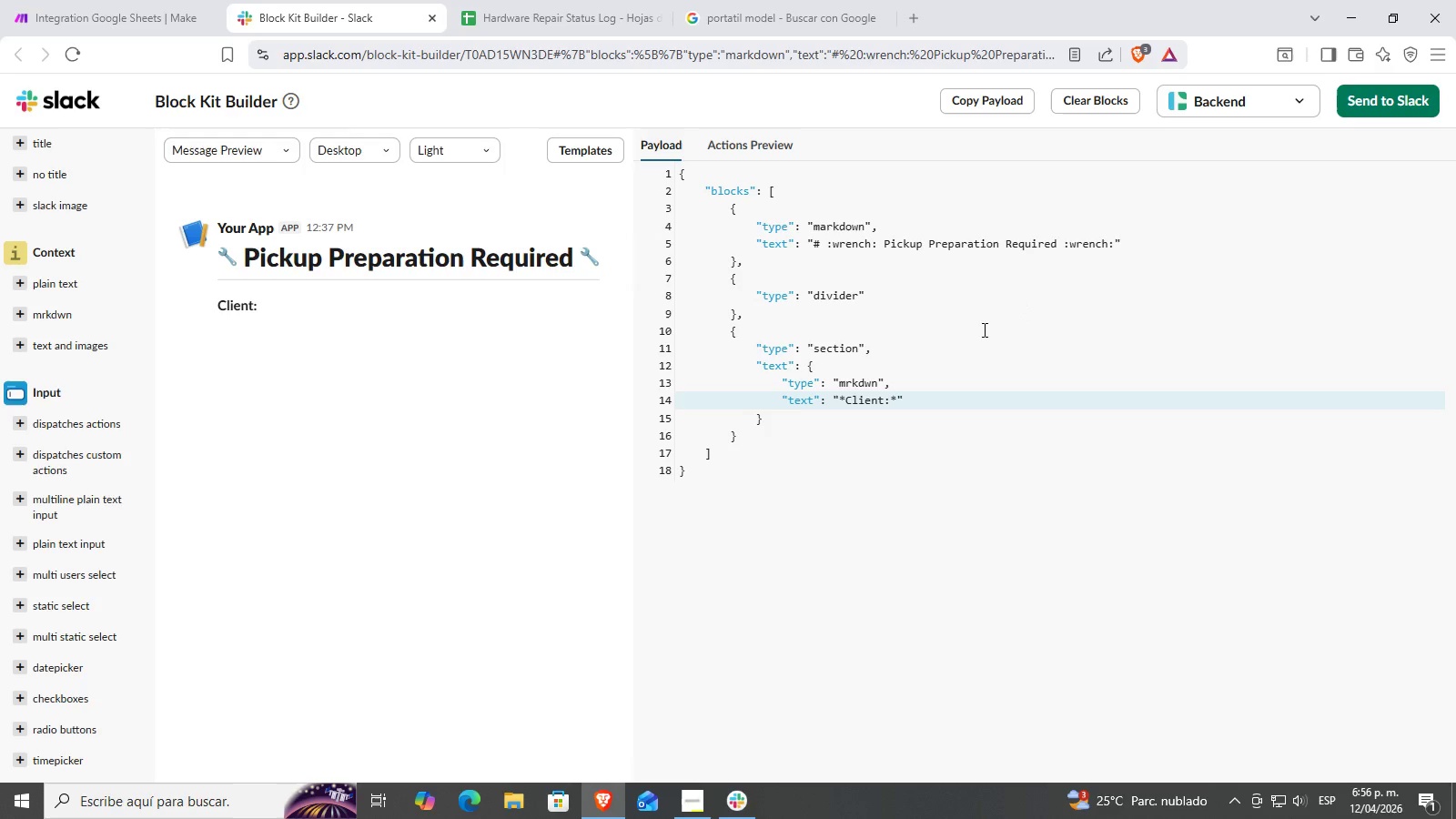 
left_click([923, 402])
 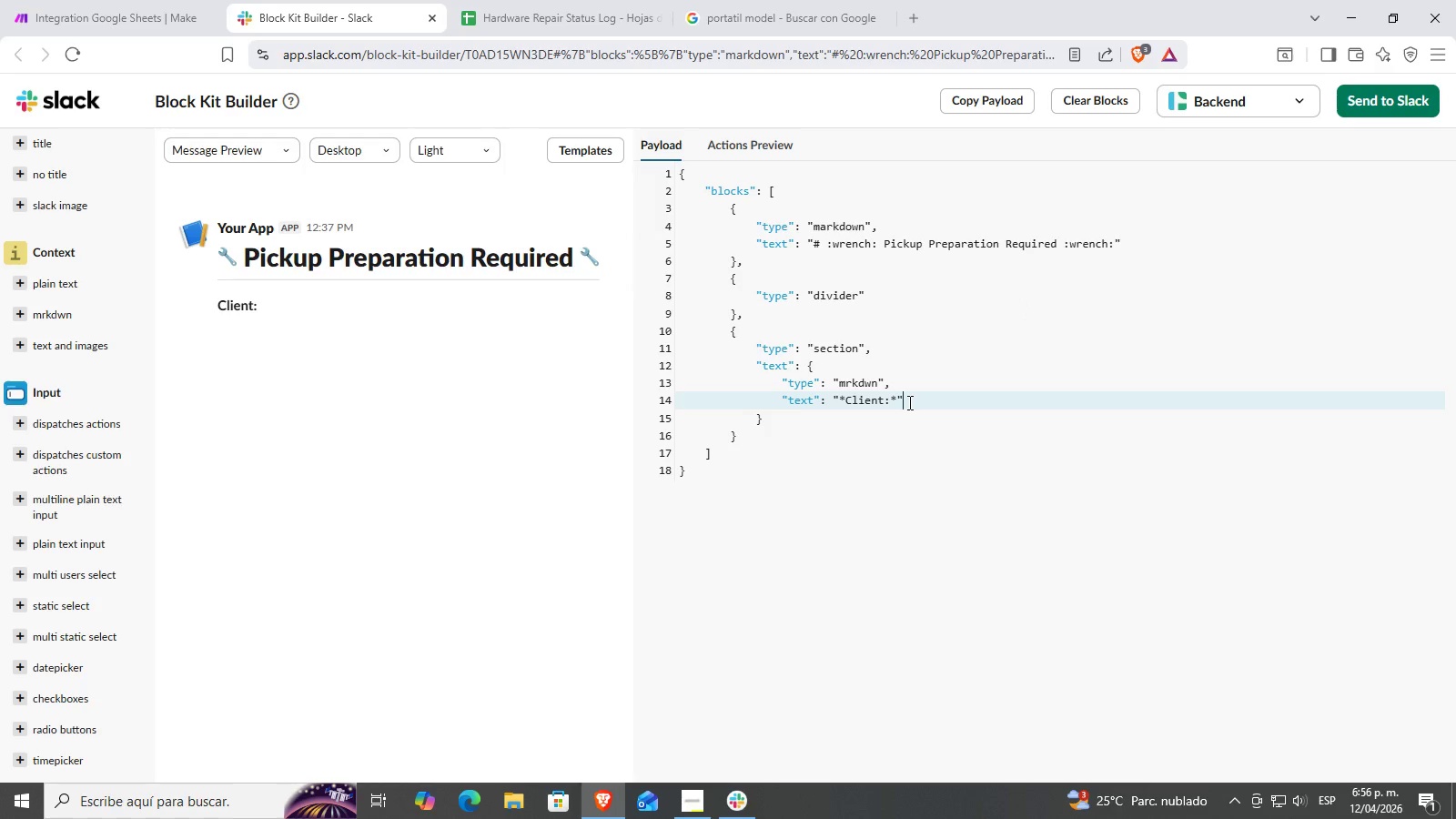 
left_click([911, 402])
 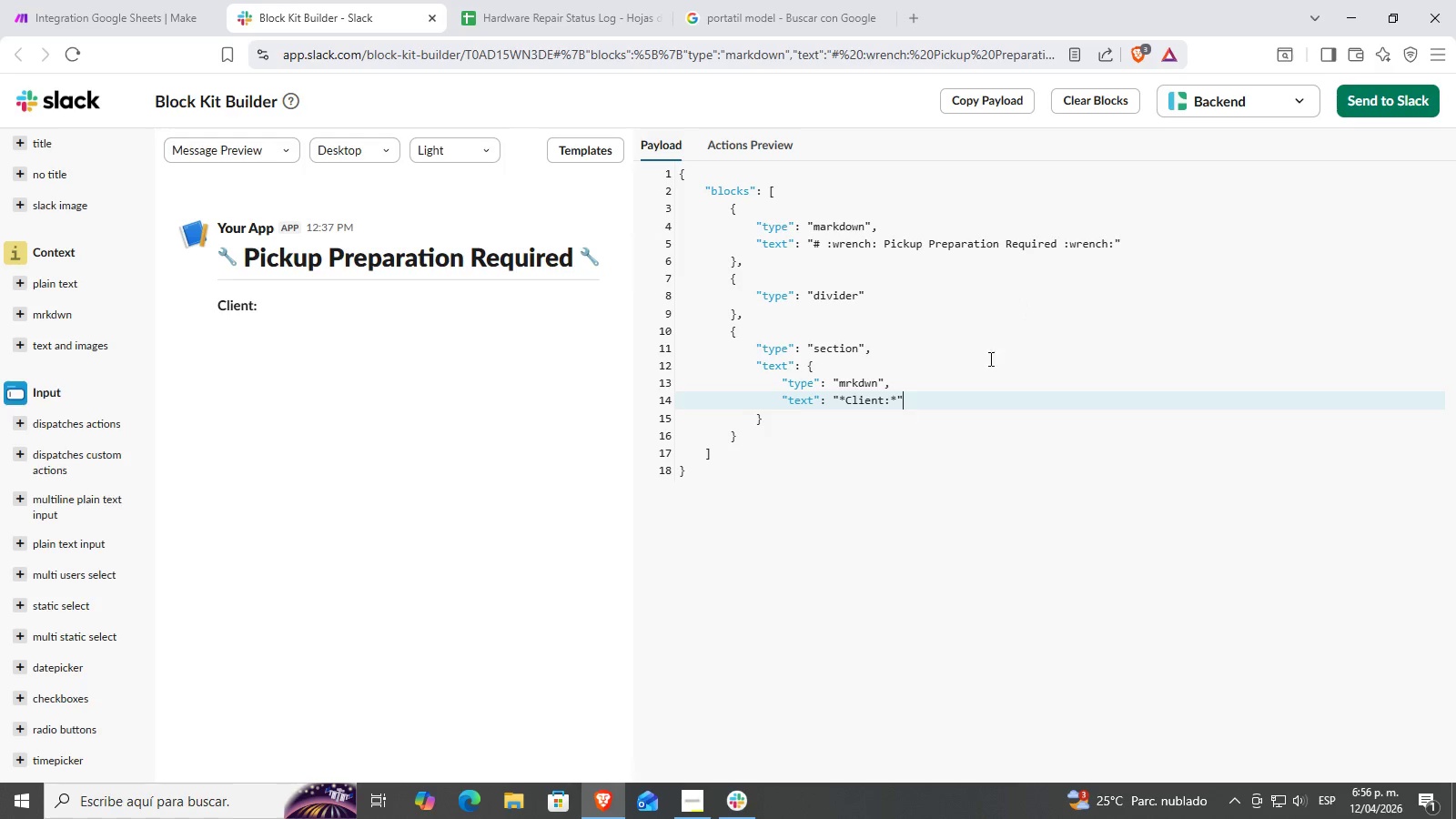 
key(ArrowLeft)
 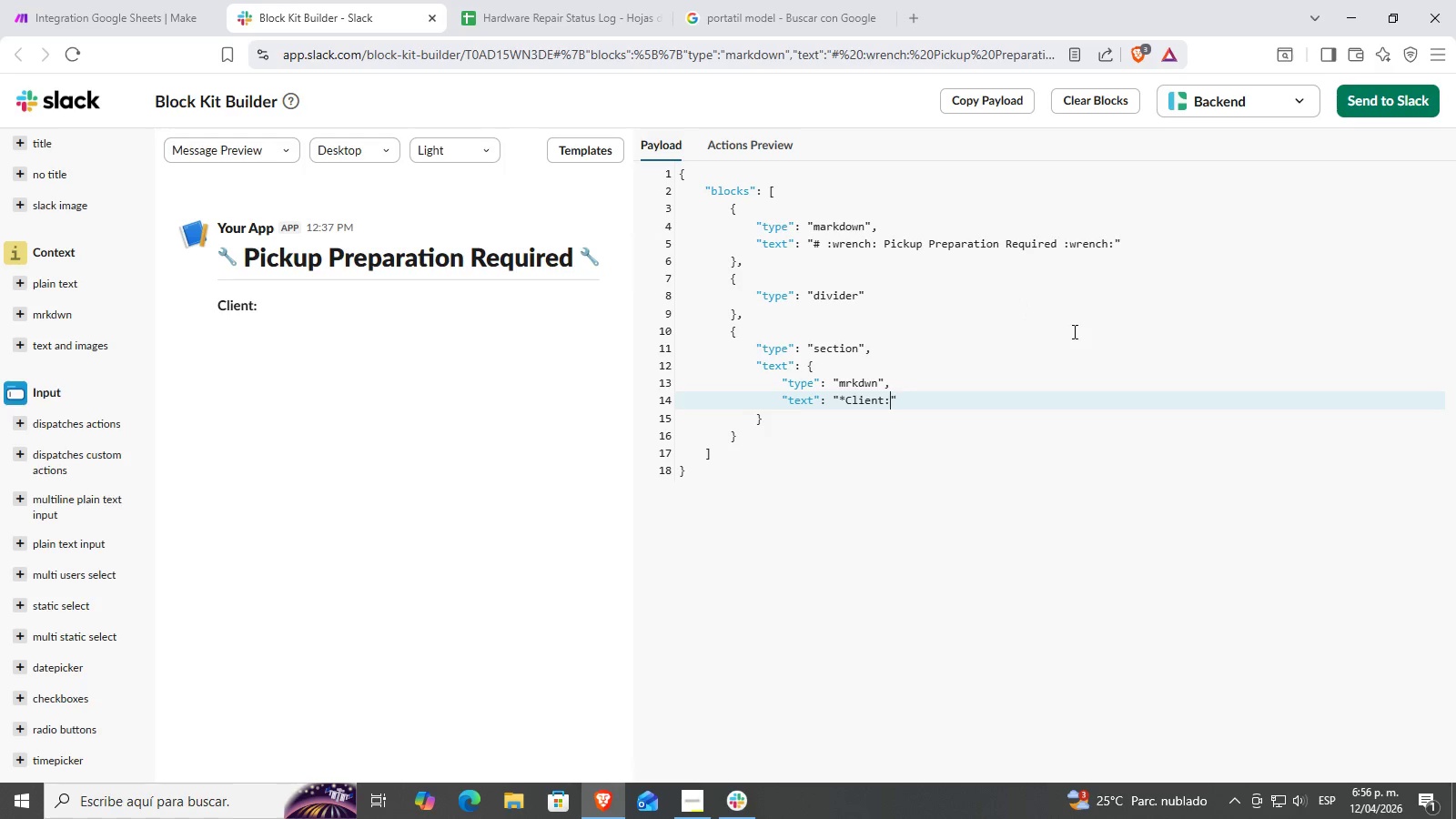 
key(Backspace)
key(Backspace)
key(Backspace)
key(Backspace)
key(Backspace)
key(Backspace)
key(Backspace)
key(Backspace)
key(Backspace)
type(Device>_)
key(Backspace)
key(Backspace)
key(Backspace)
key(Backspace)
key(Backspace)
key(Backspace)
key(Backspace)
key(Backspace)
 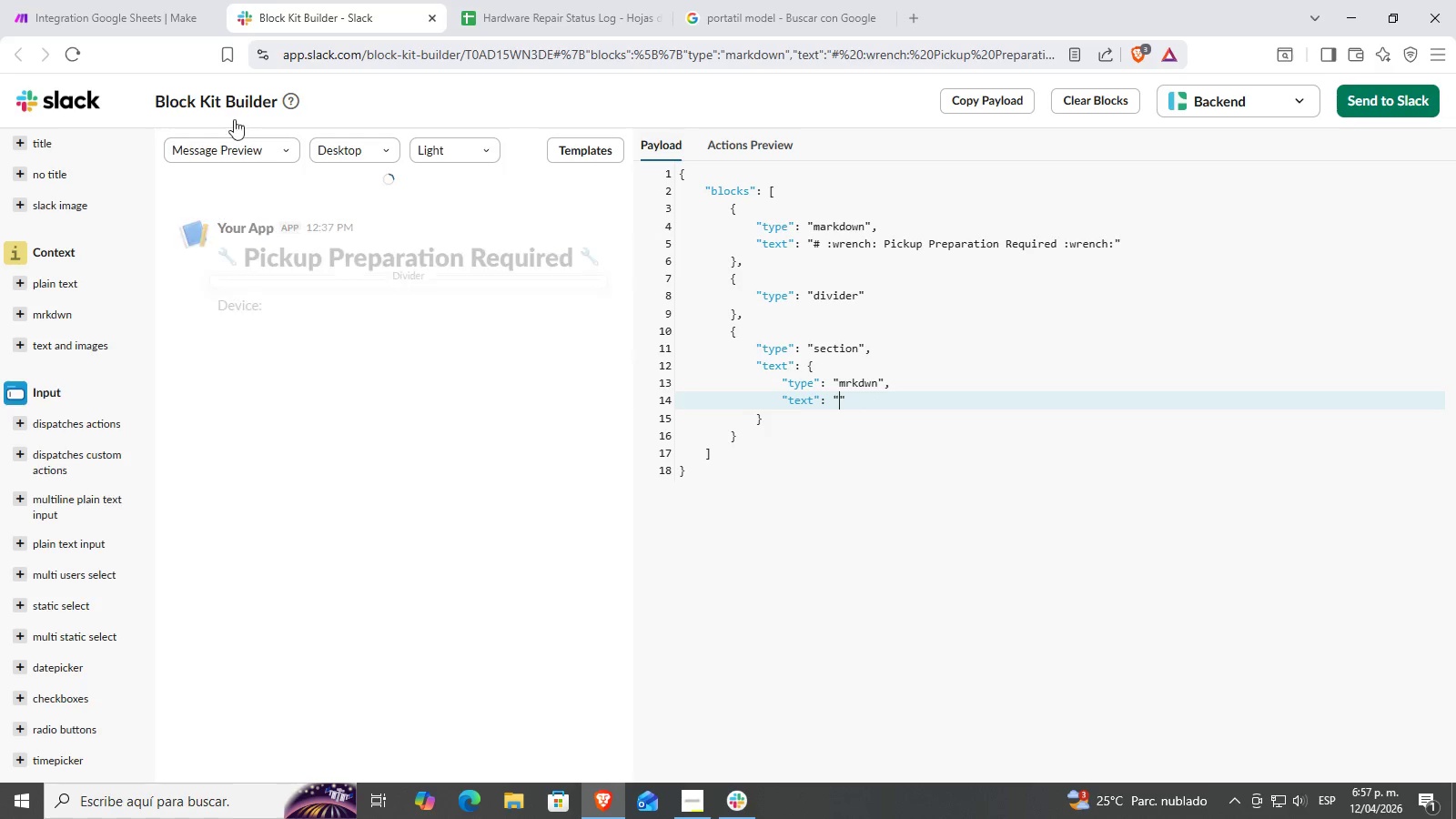 
left_click([510, 0])
 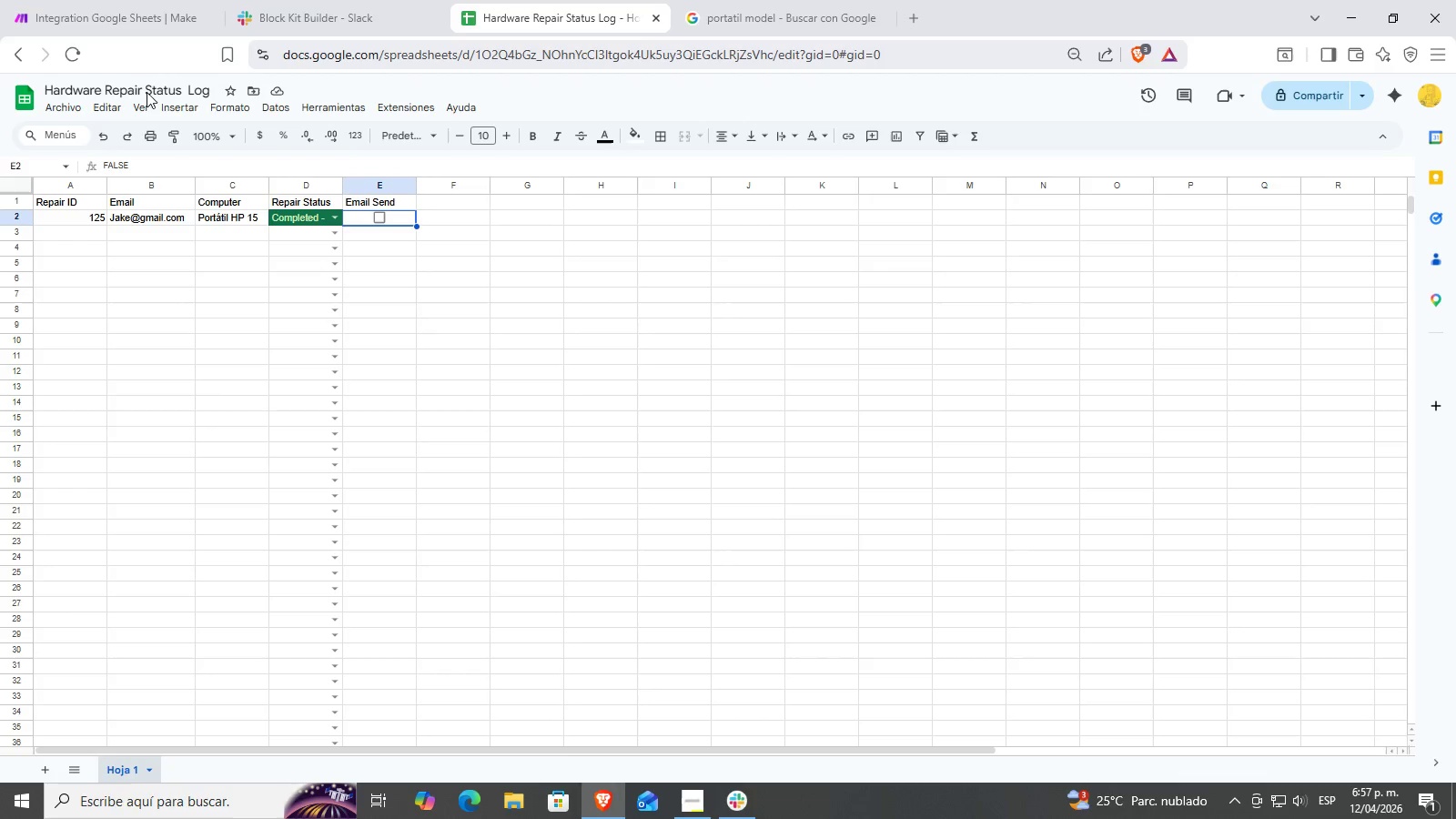 
left_click([330, 0])
 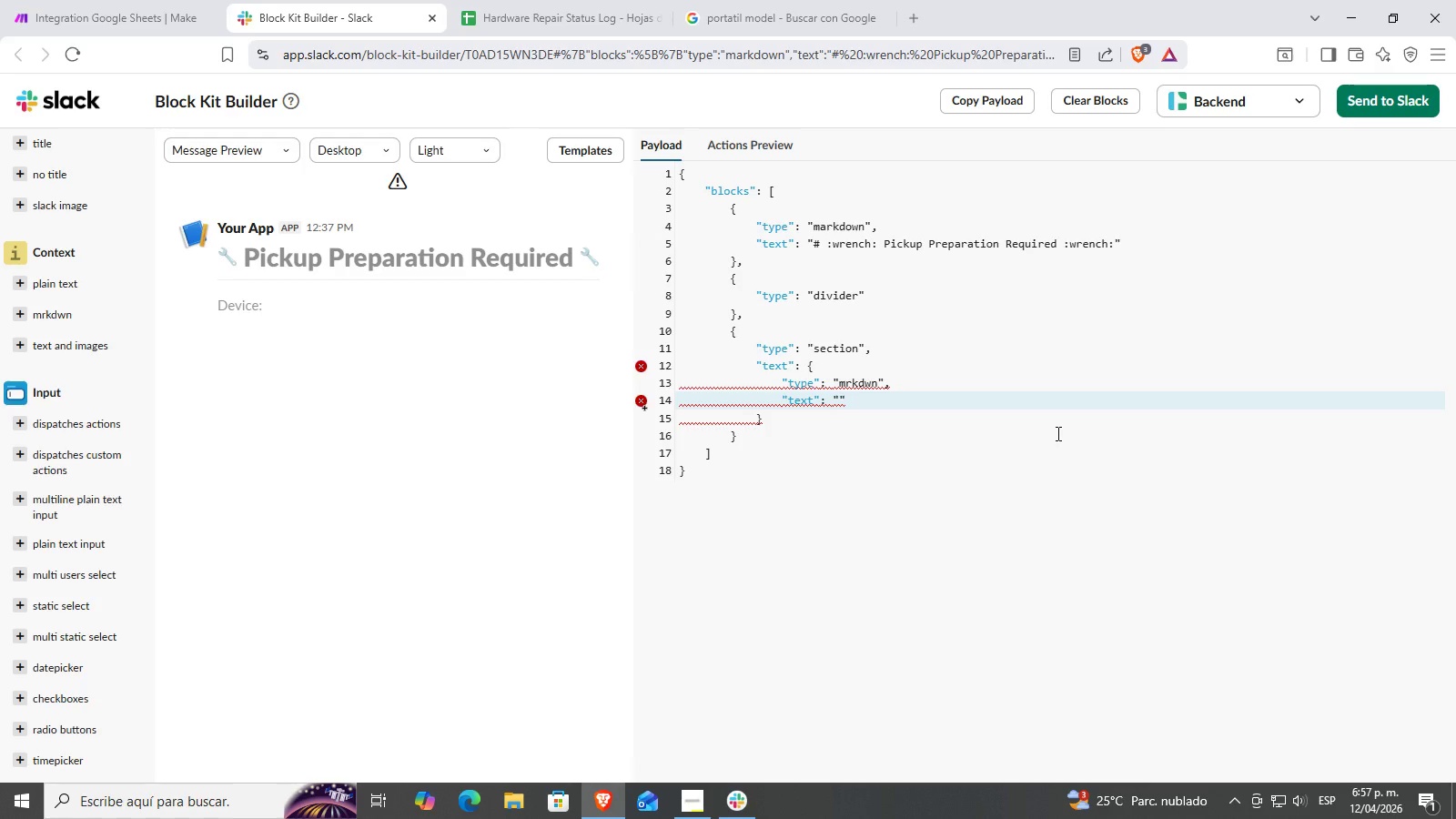 
type(Repair ID)
 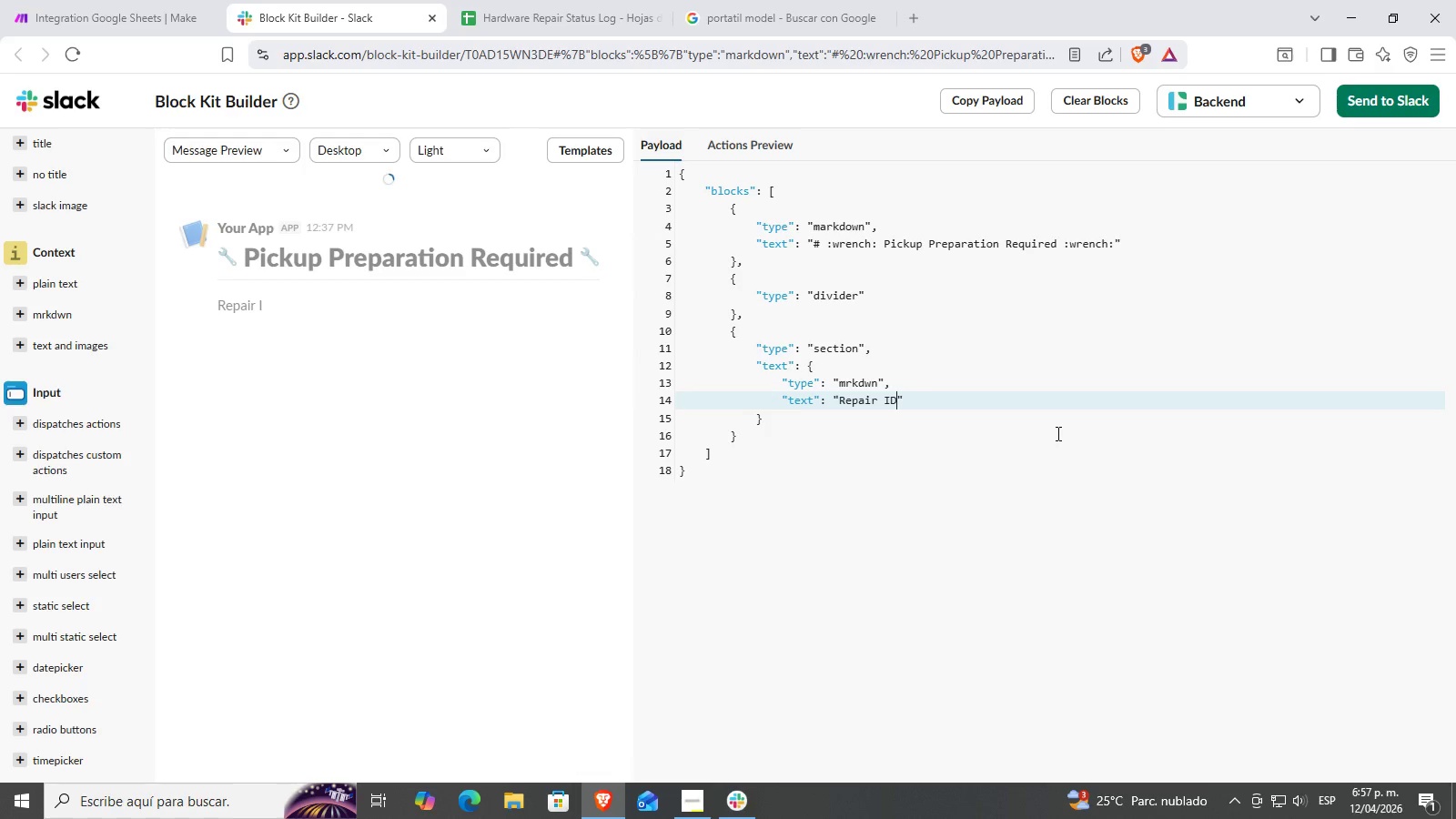 
key(ArrowLeft)
 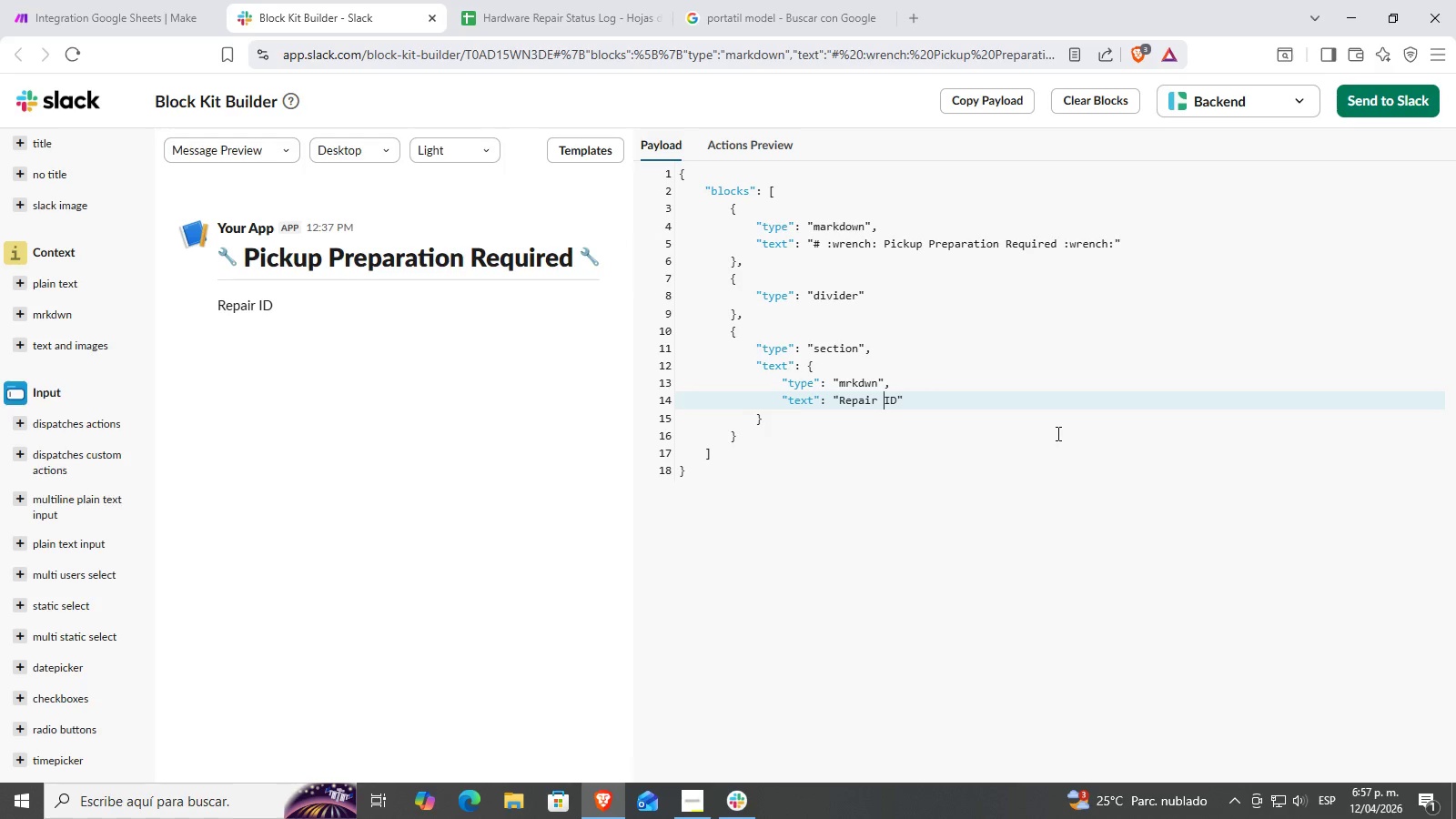 
key(ArrowLeft)
 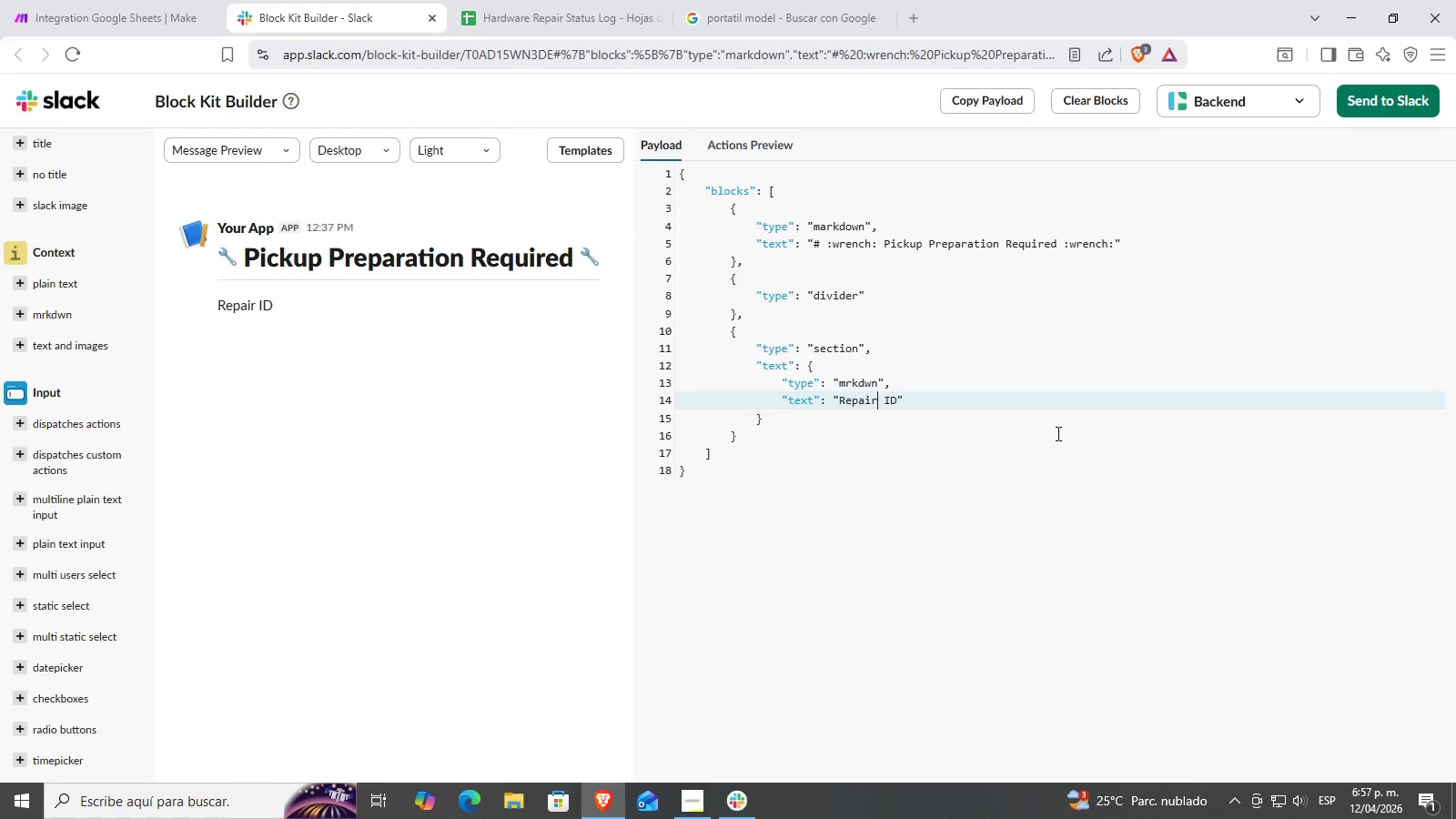 
key(ArrowLeft)
 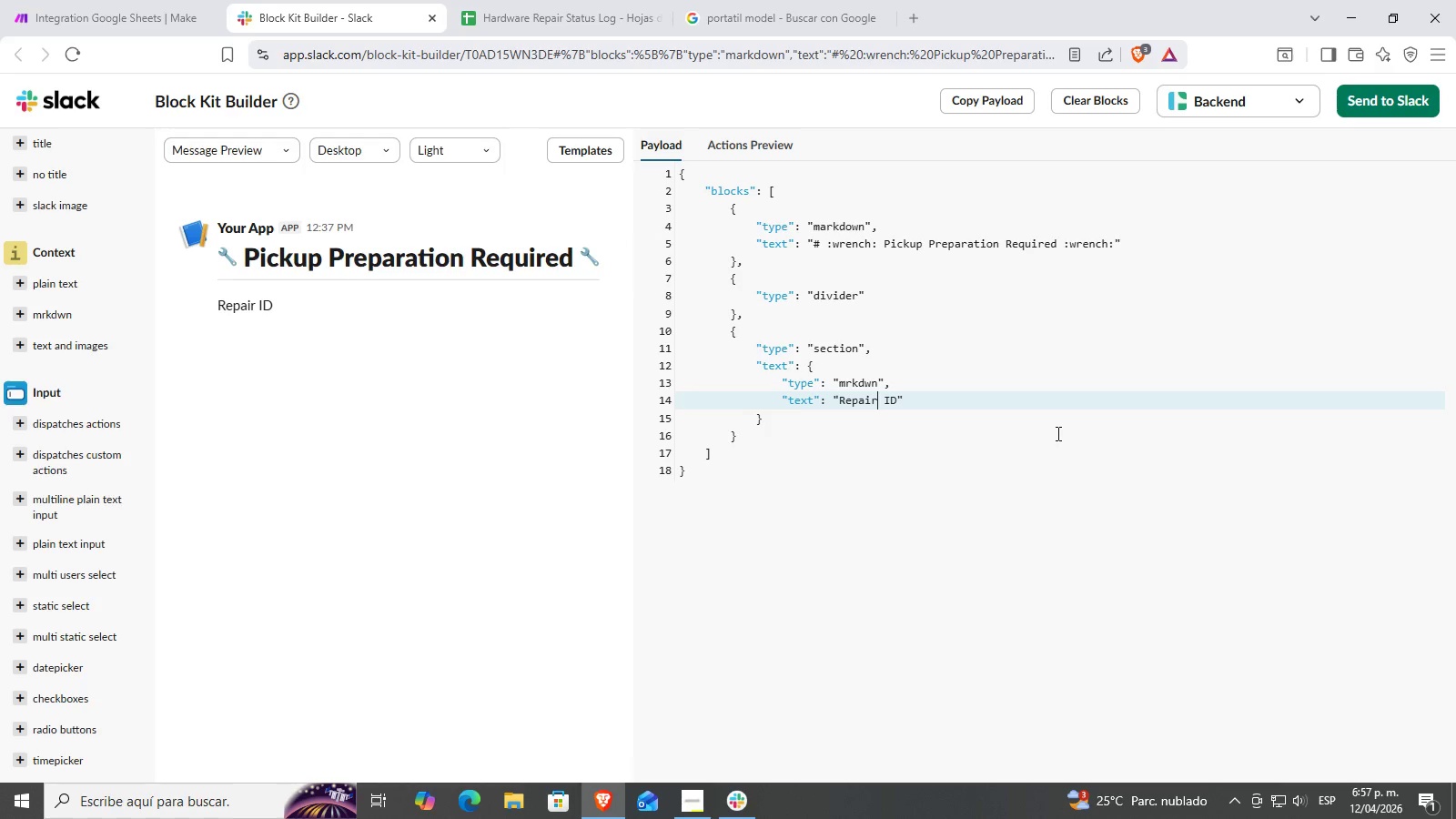 
key(ArrowLeft)
 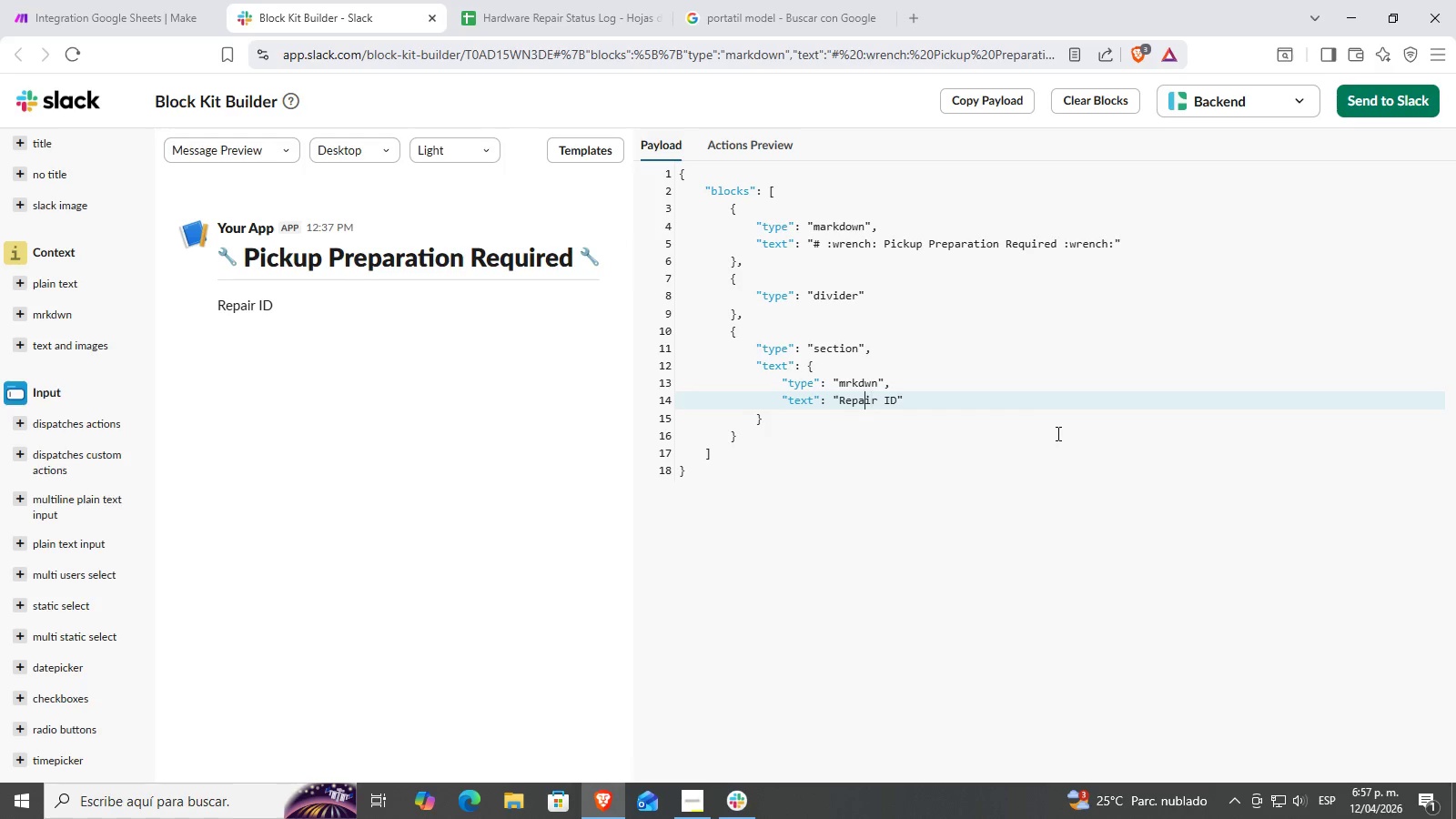 
key(ArrowLeft)
 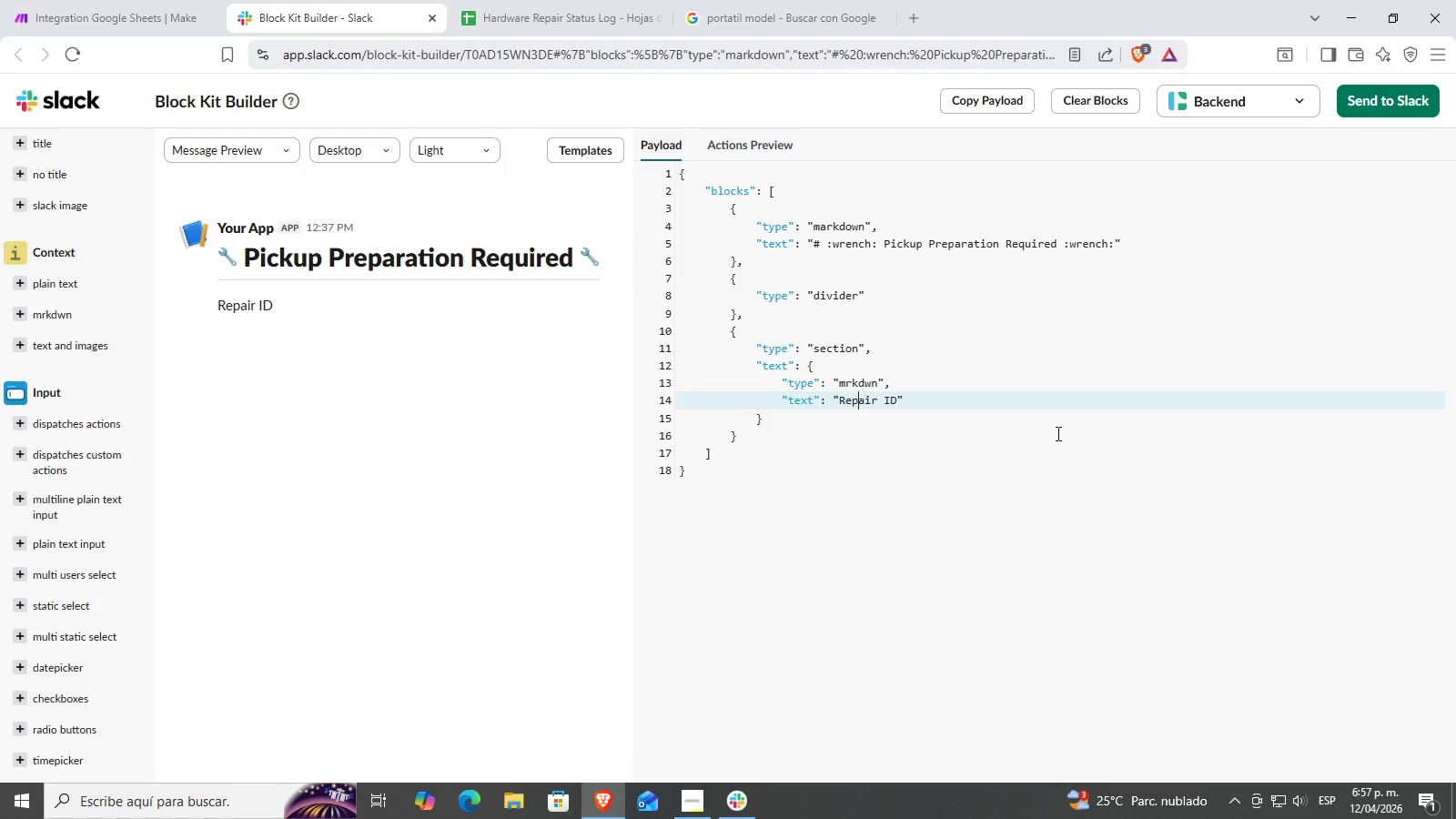 
key(ArrowLeft)
 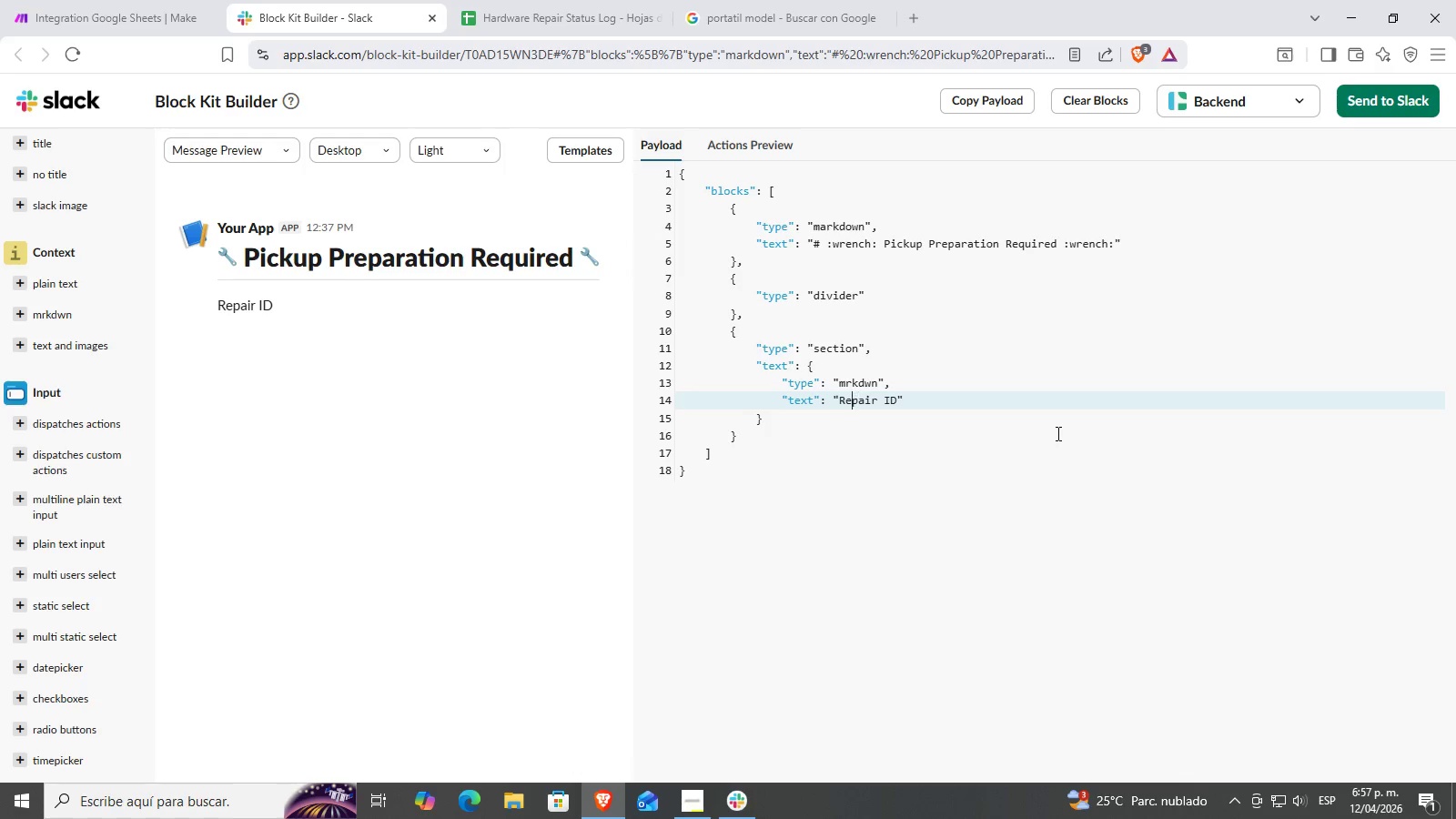 
key(ArrowLeft)
 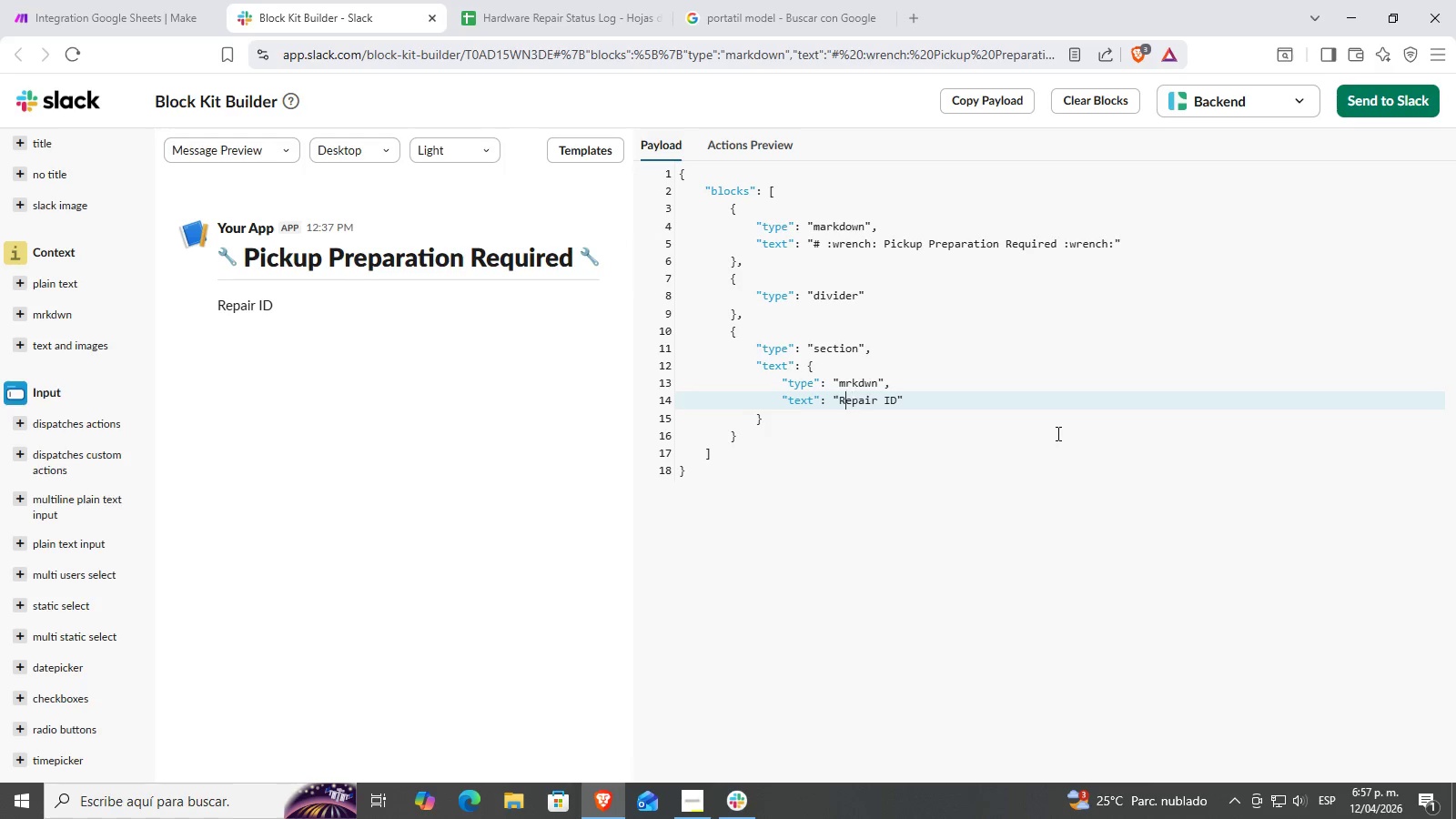 
key(ArrowLeft)
 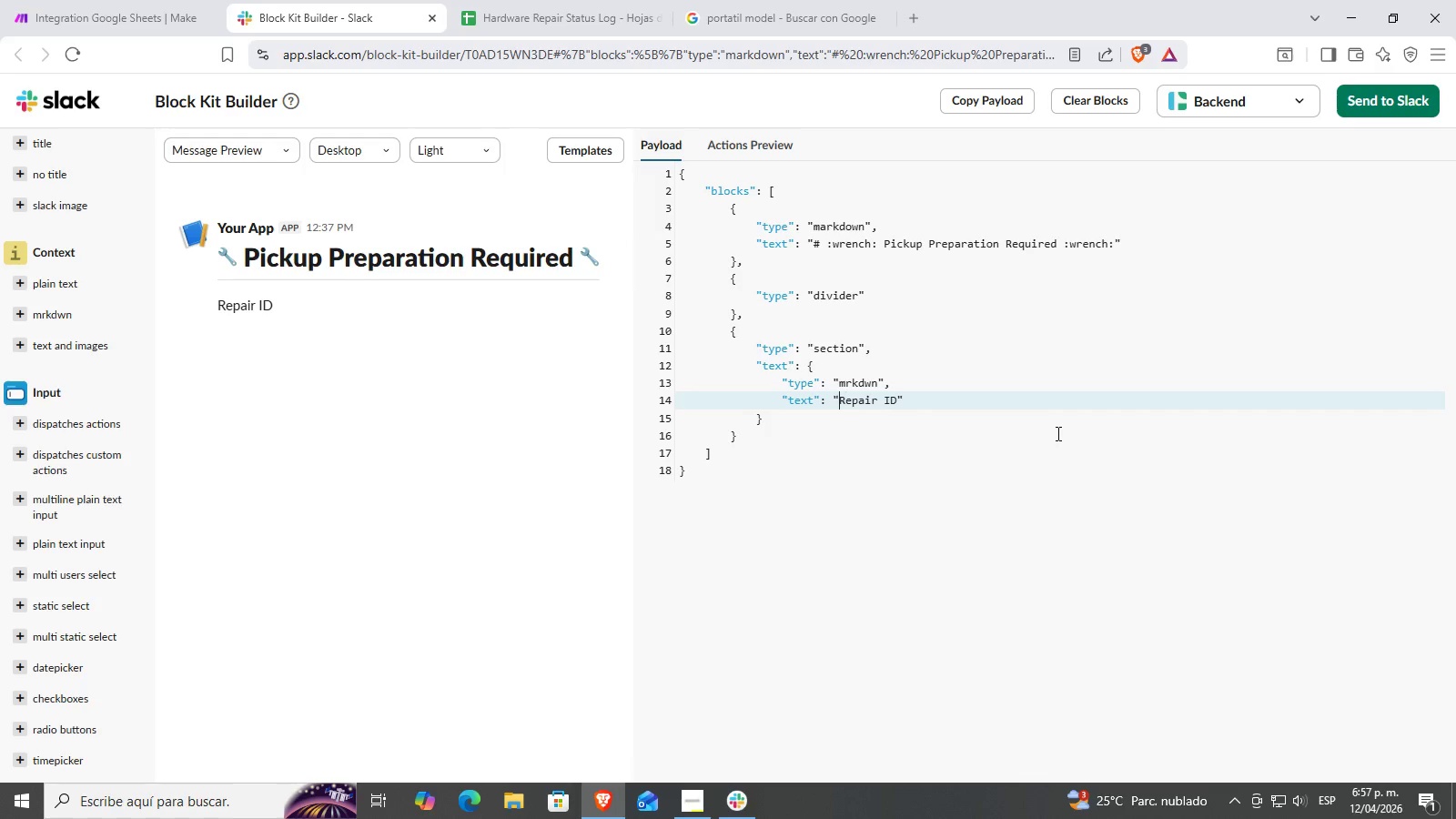 
key(ArrowLeft)
 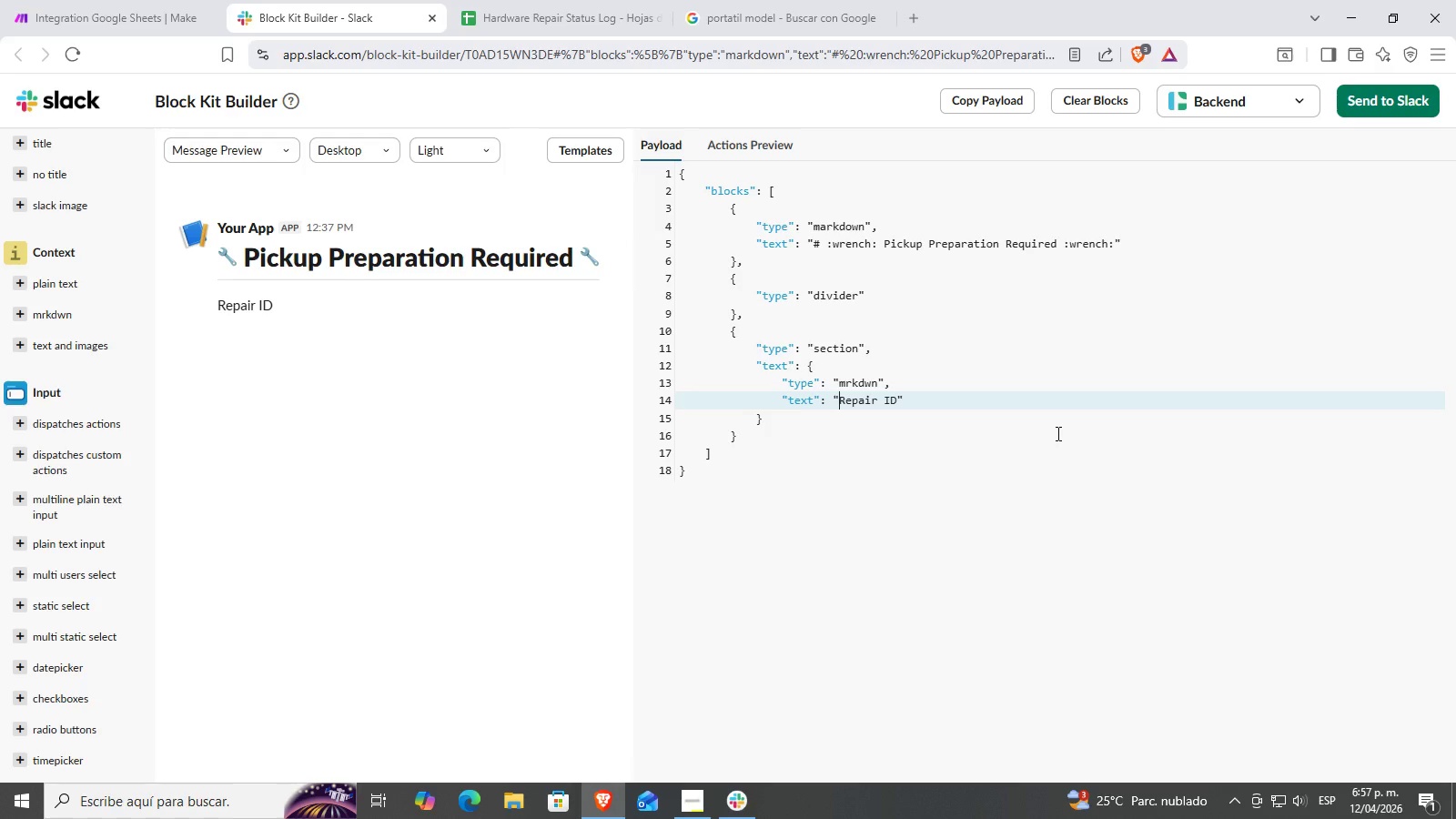 
key(Shift+Equal)
 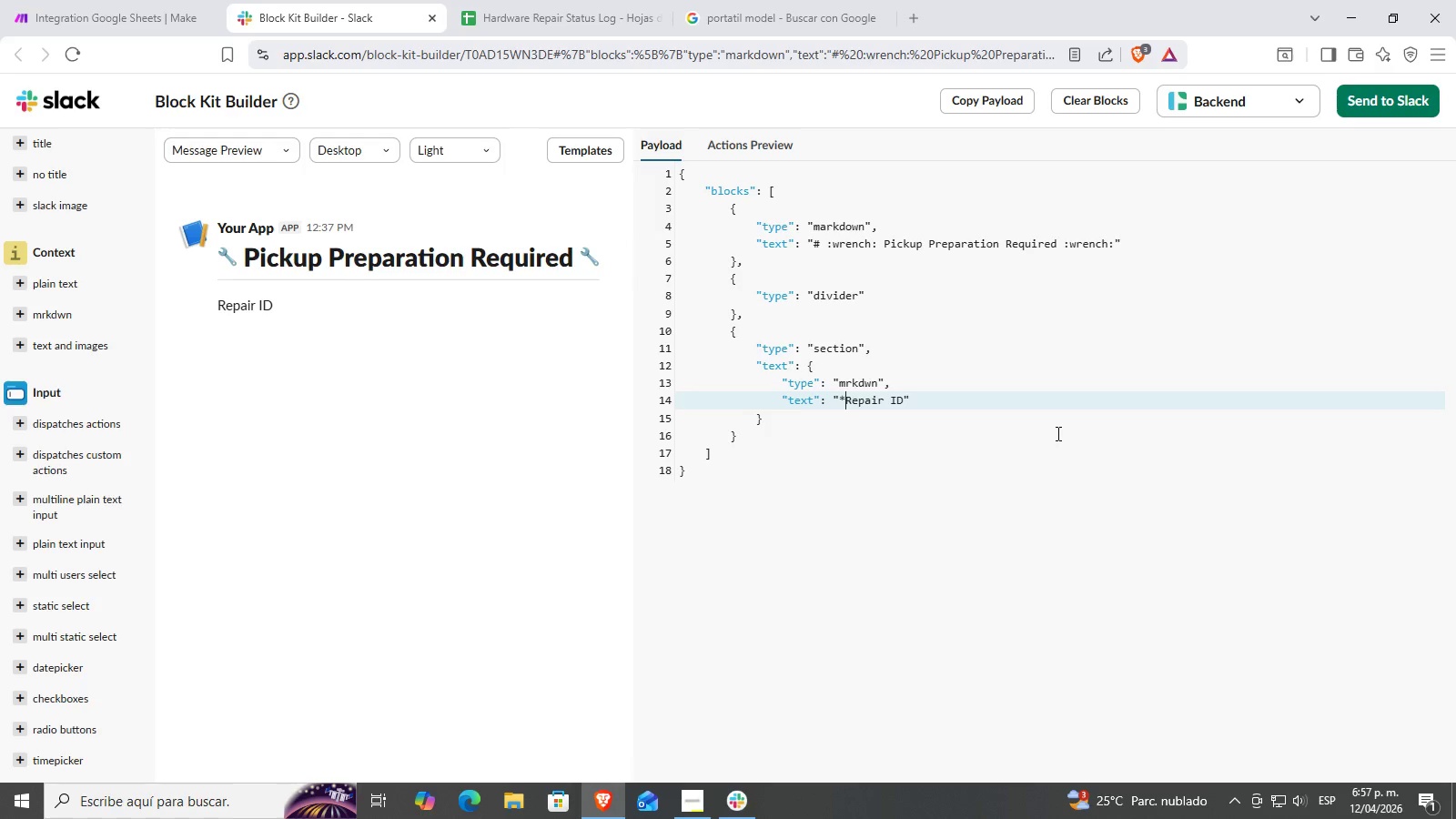 
key(ArrowRight)
 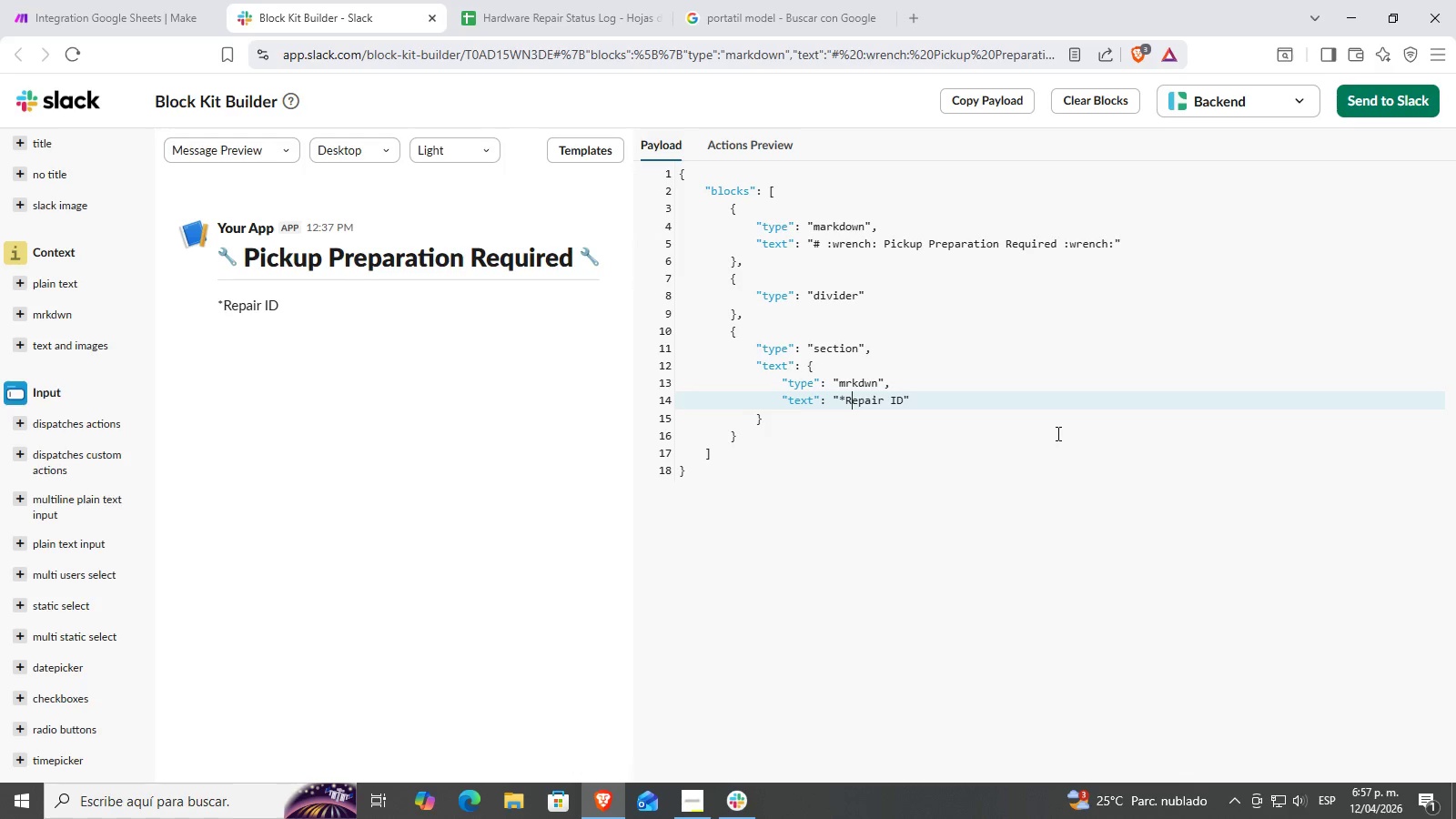 
key(ArrowRight)
 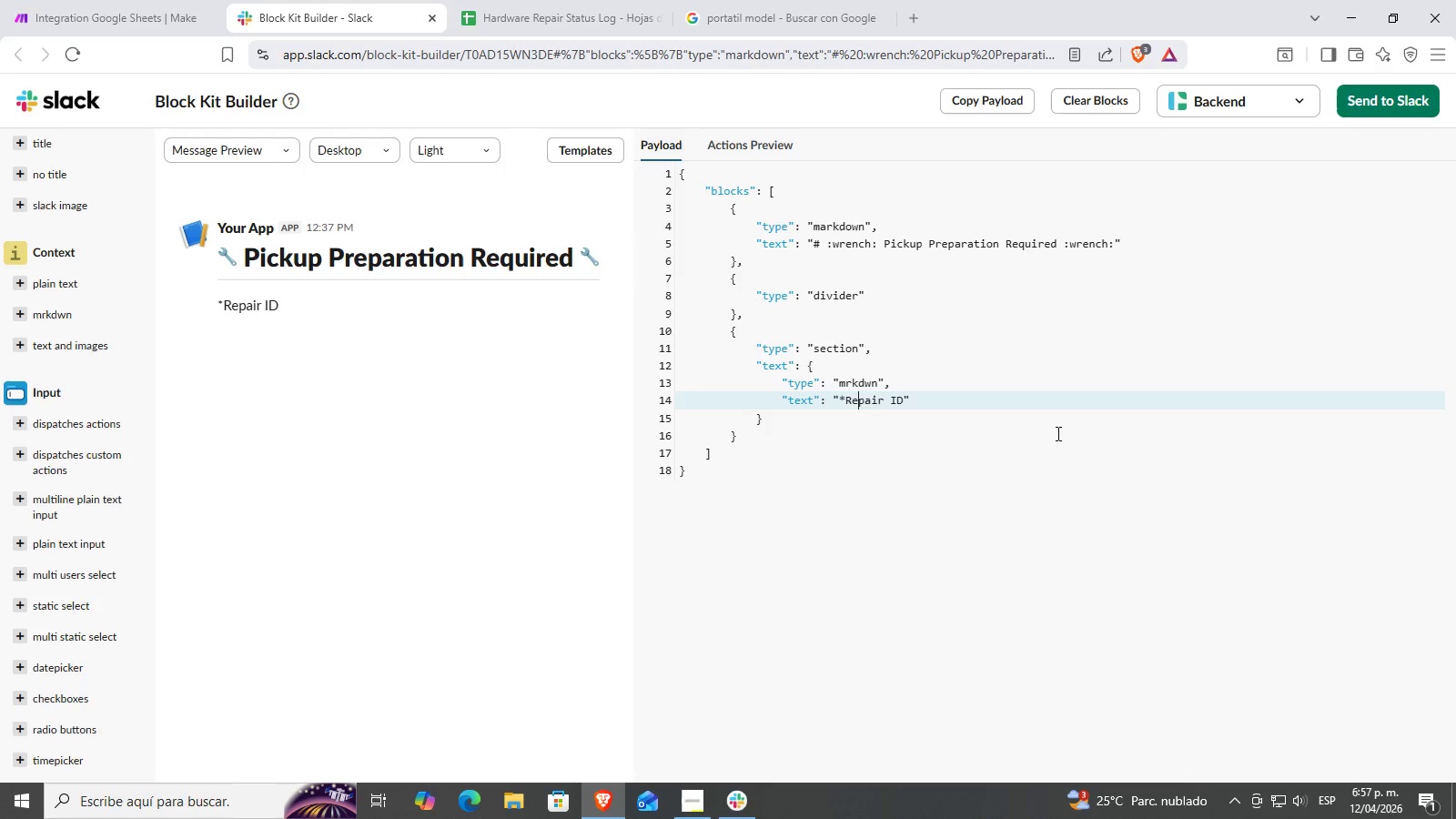 
key(ArrowRight)
 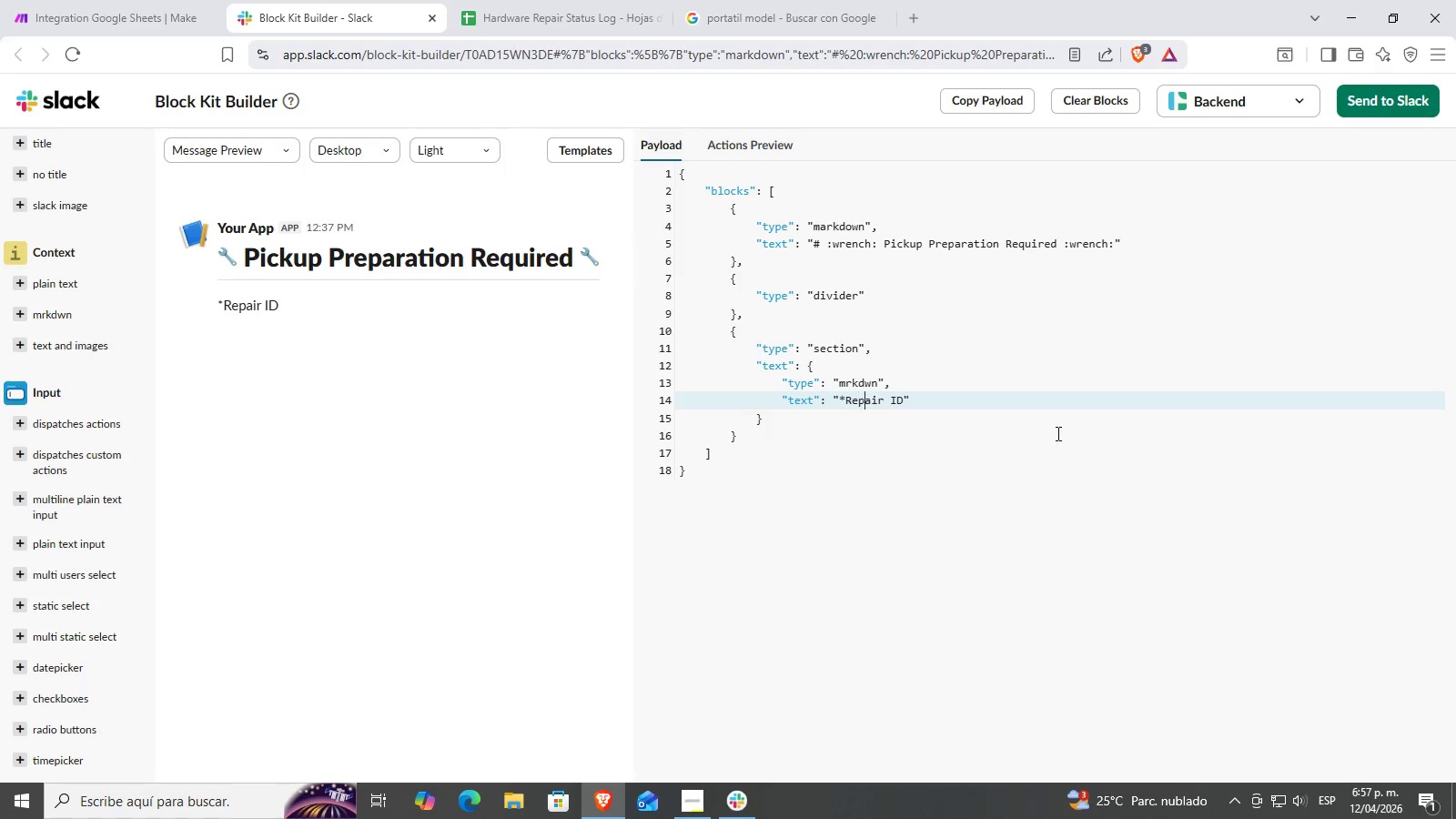 
key(ArrowRight)
 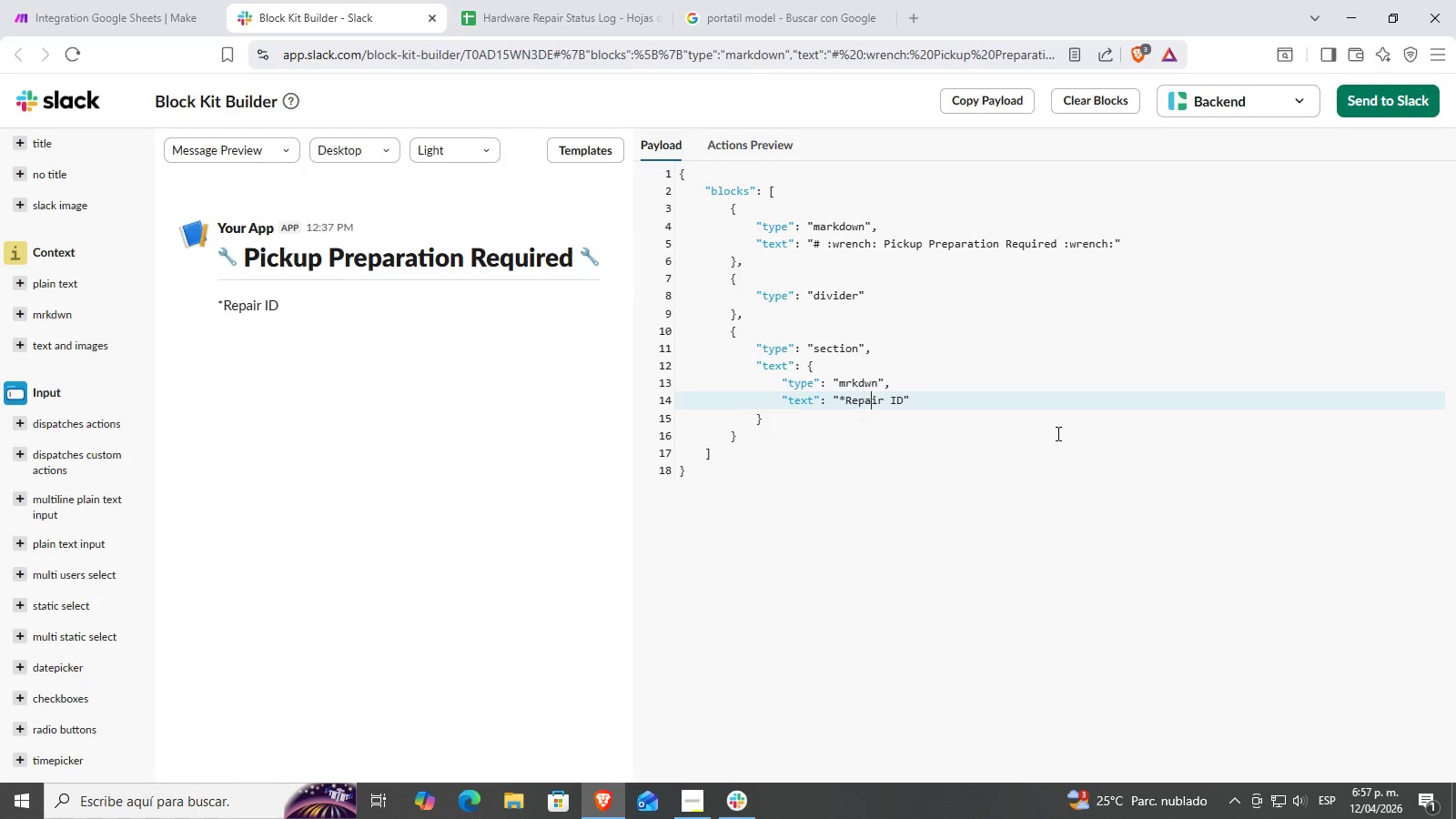 
key(ArrowRight)
 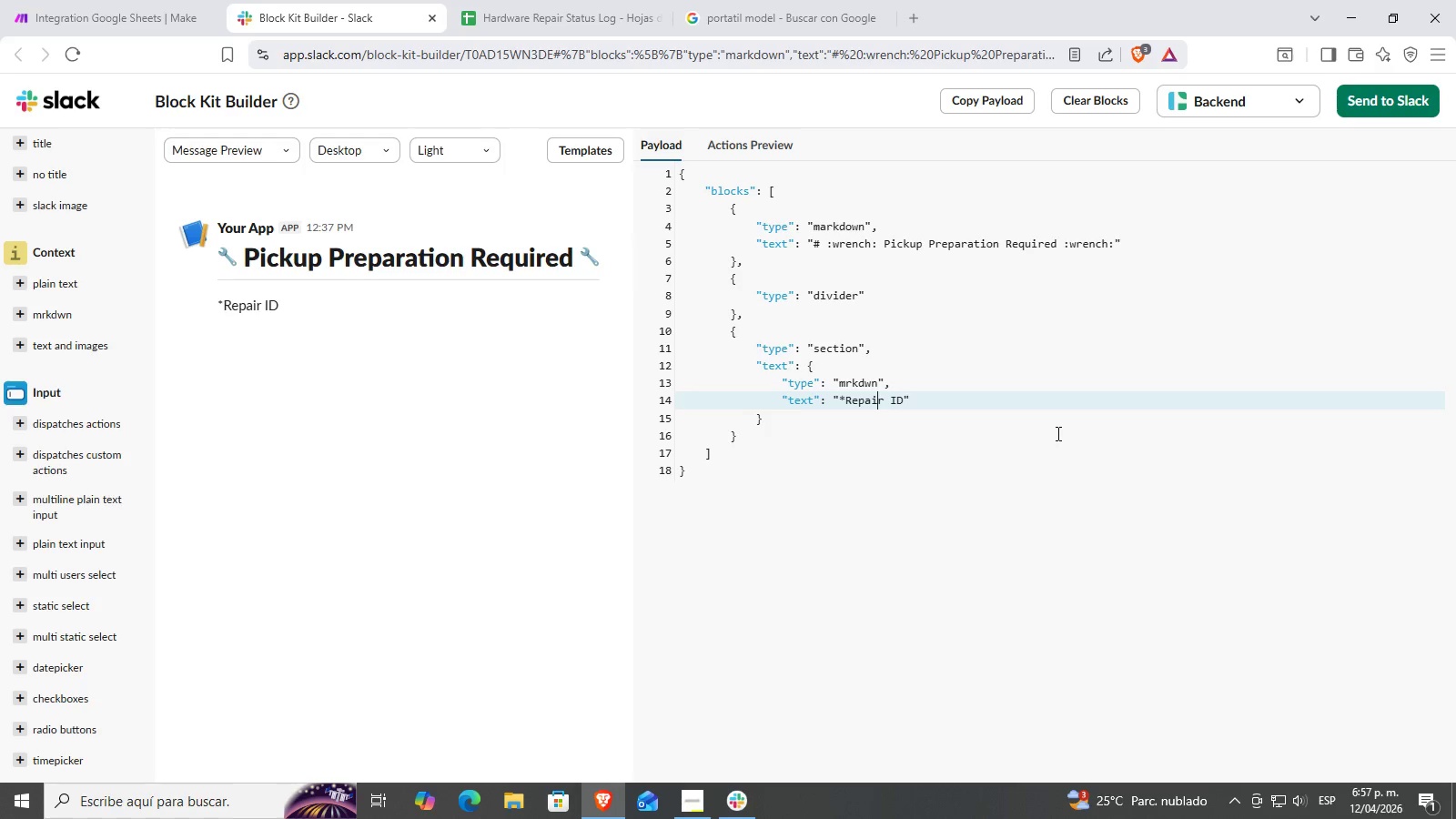 
key(ArrowRight)
 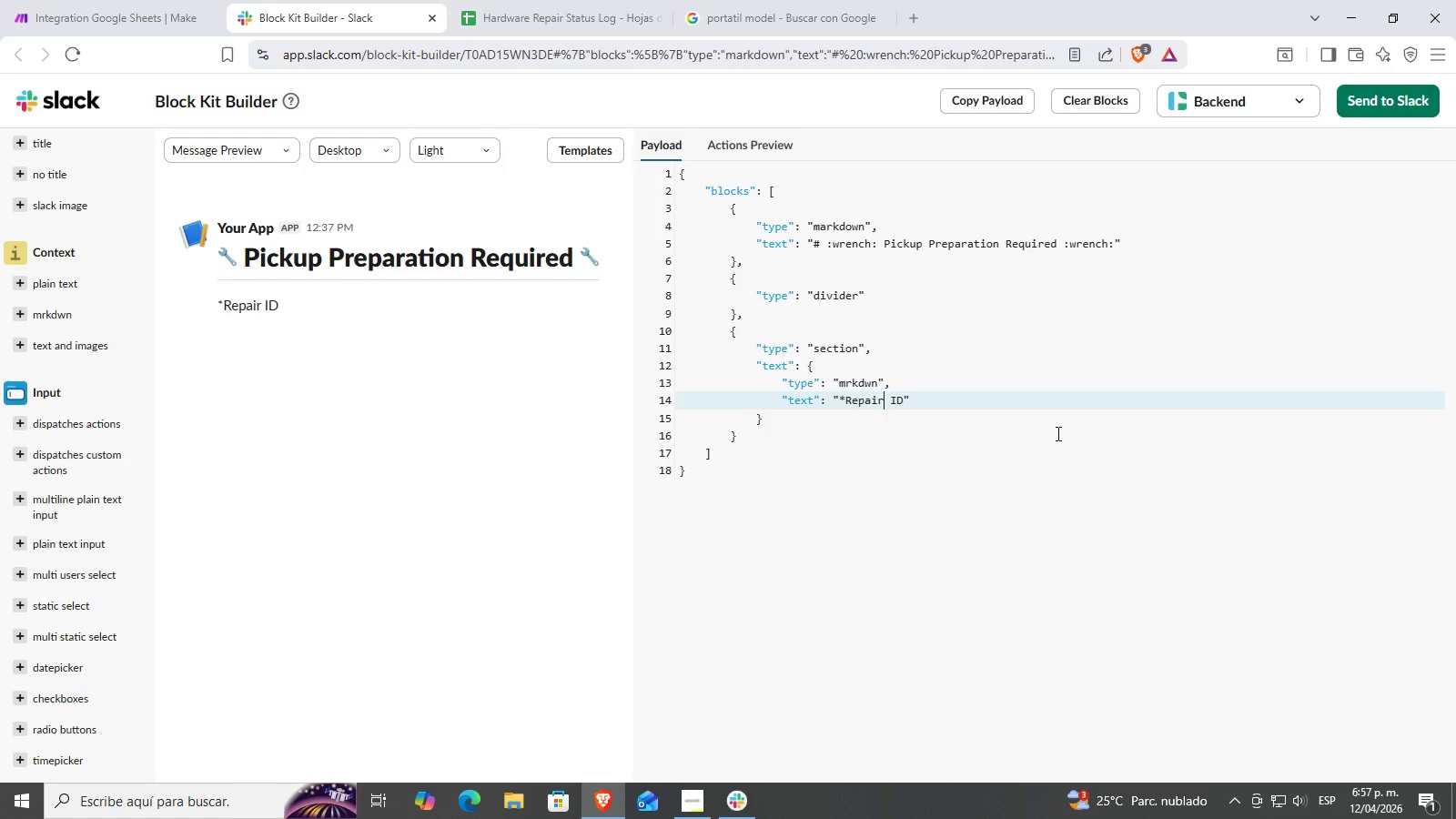 
key(ArrowRight)
 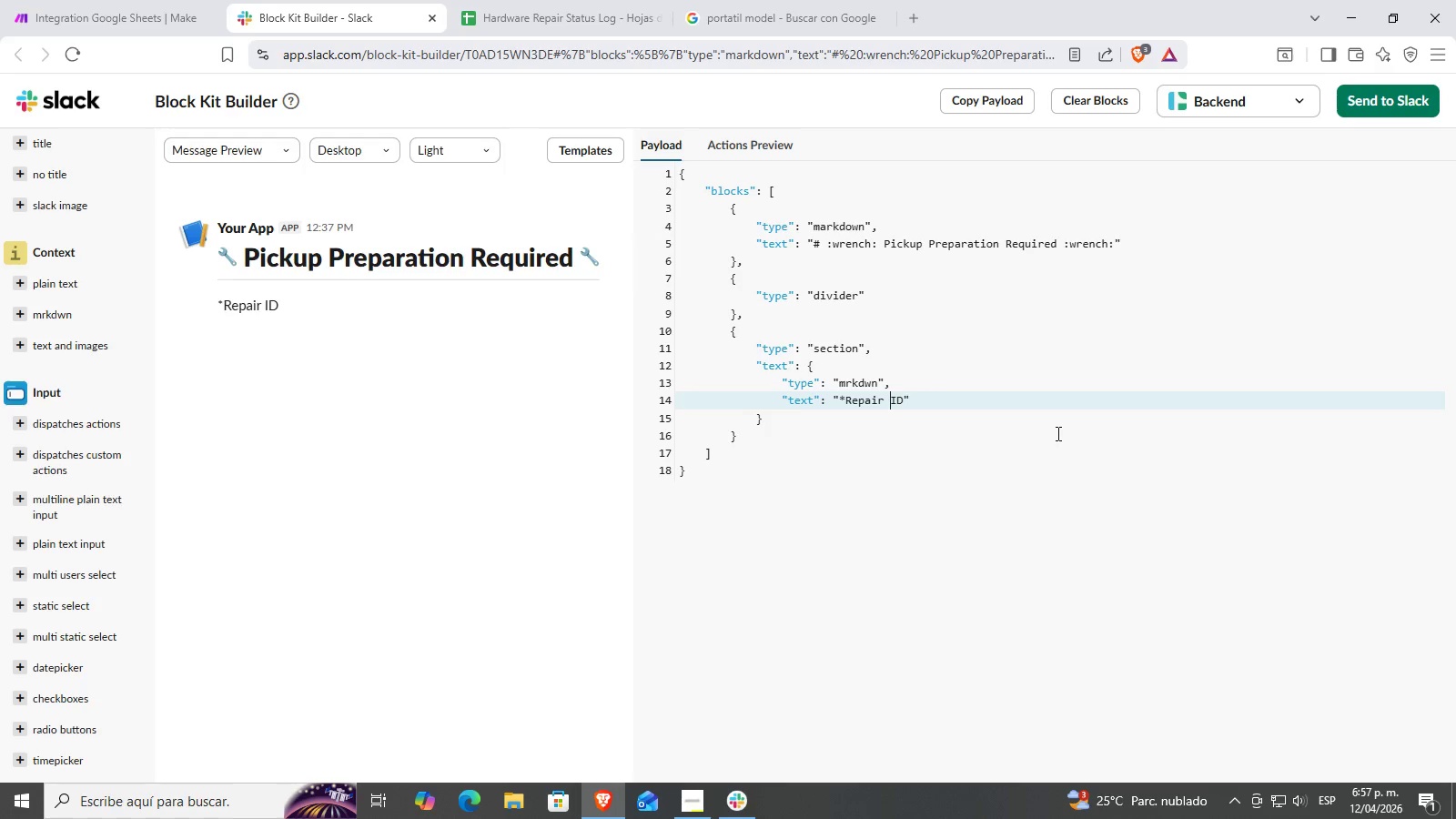 
key(ArrowRight)
 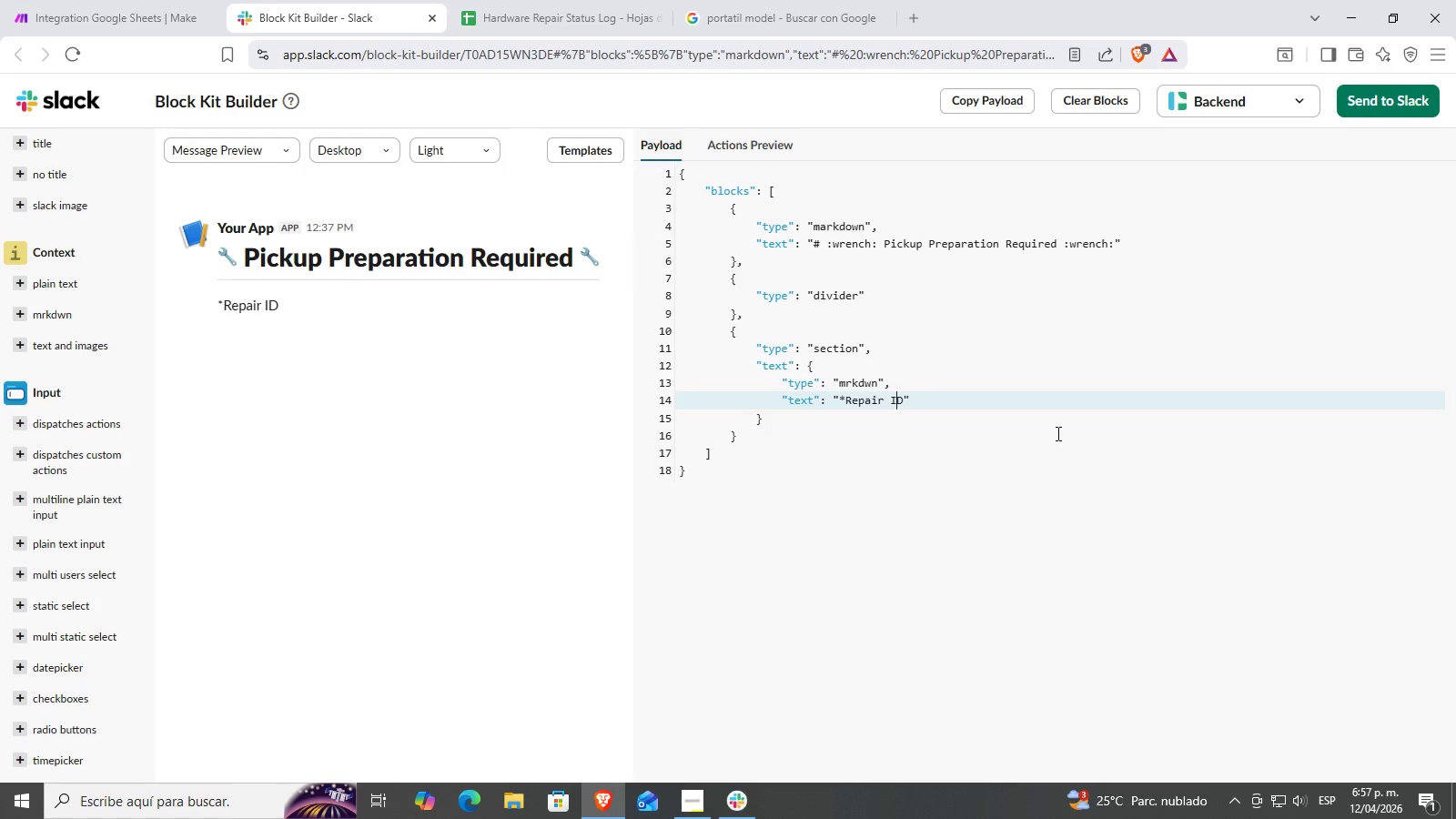 
key(ArrowRight)
 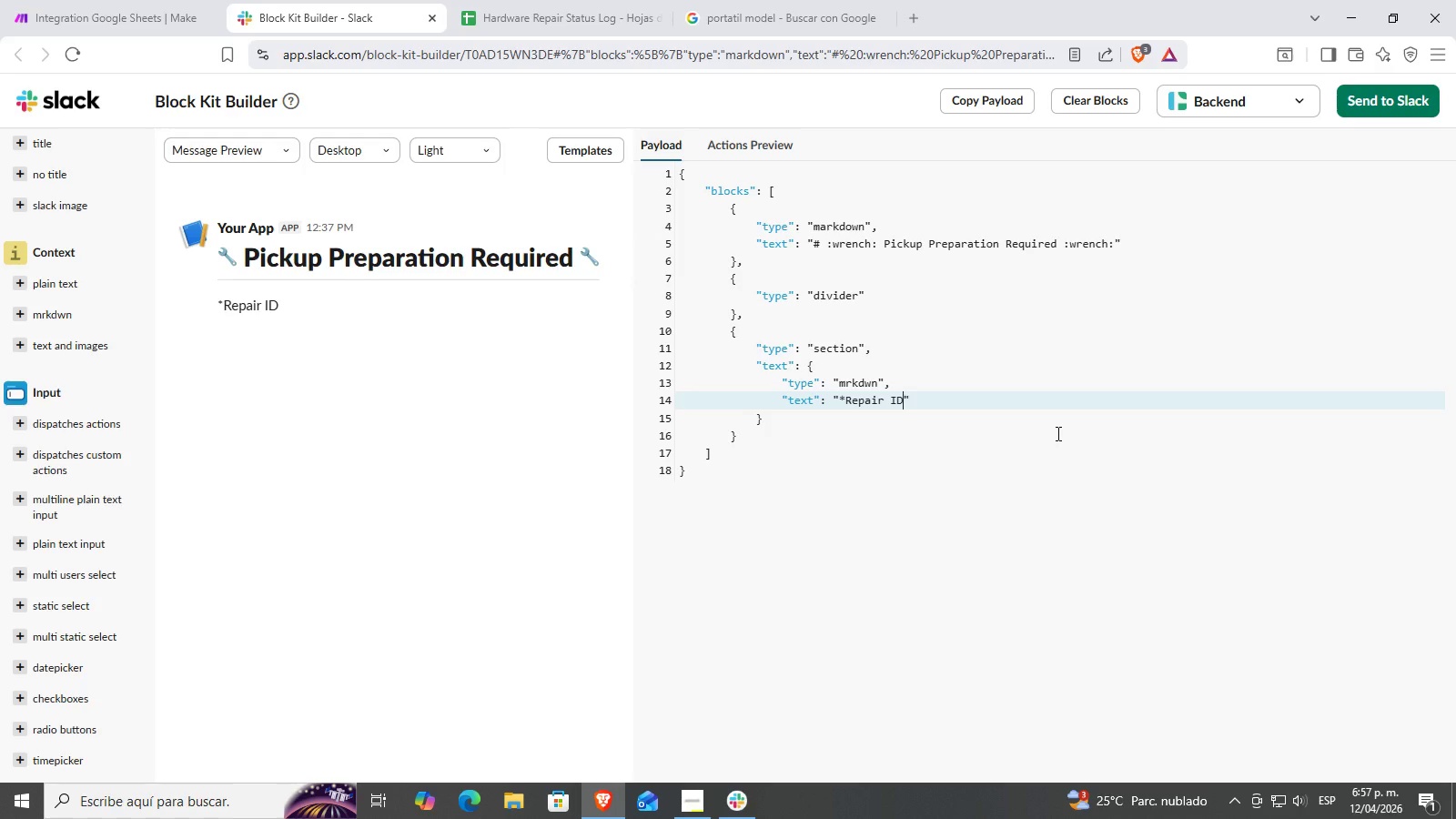 
key(Shift+Equal)
 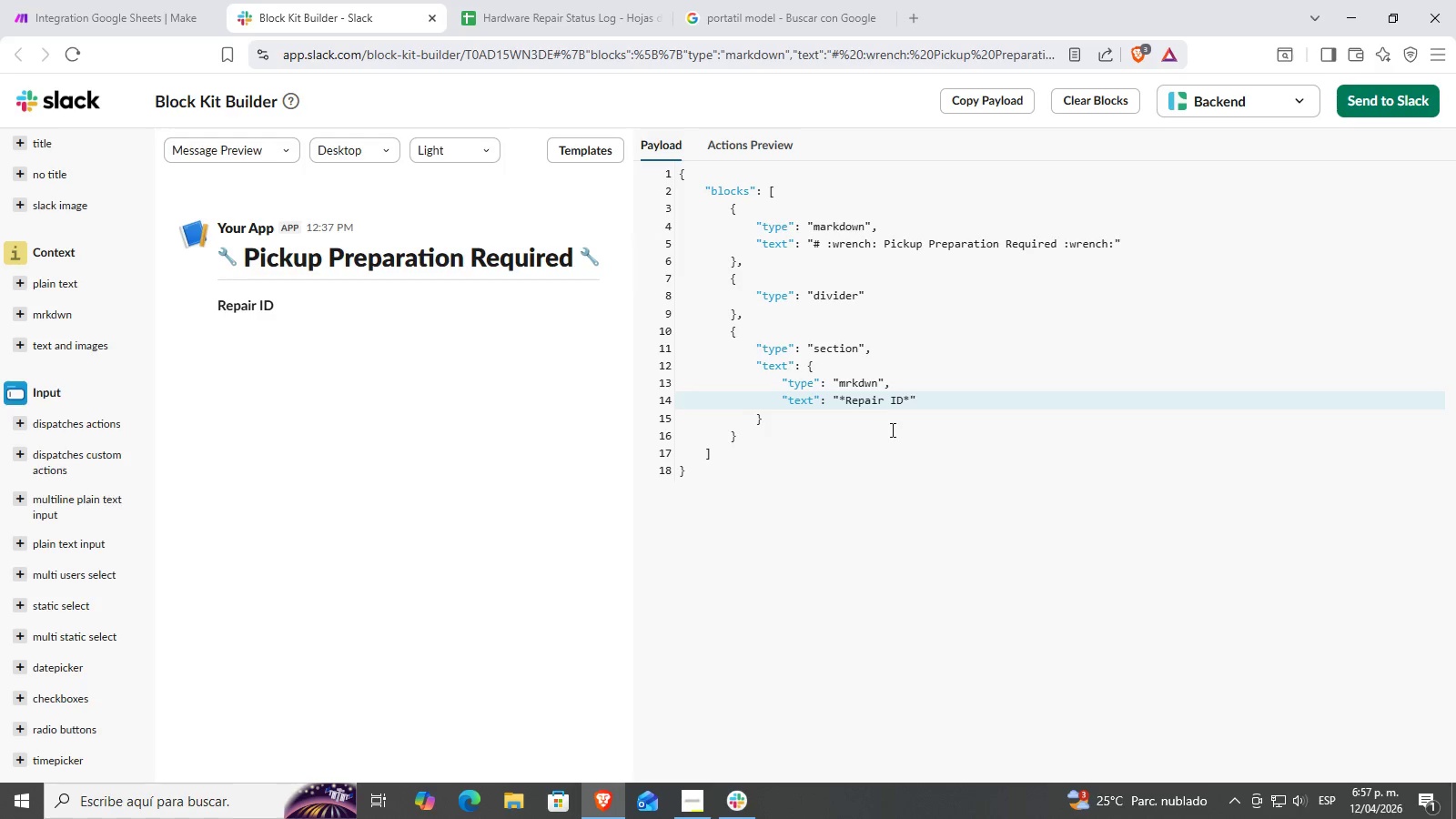 
left_click([930, 409])
 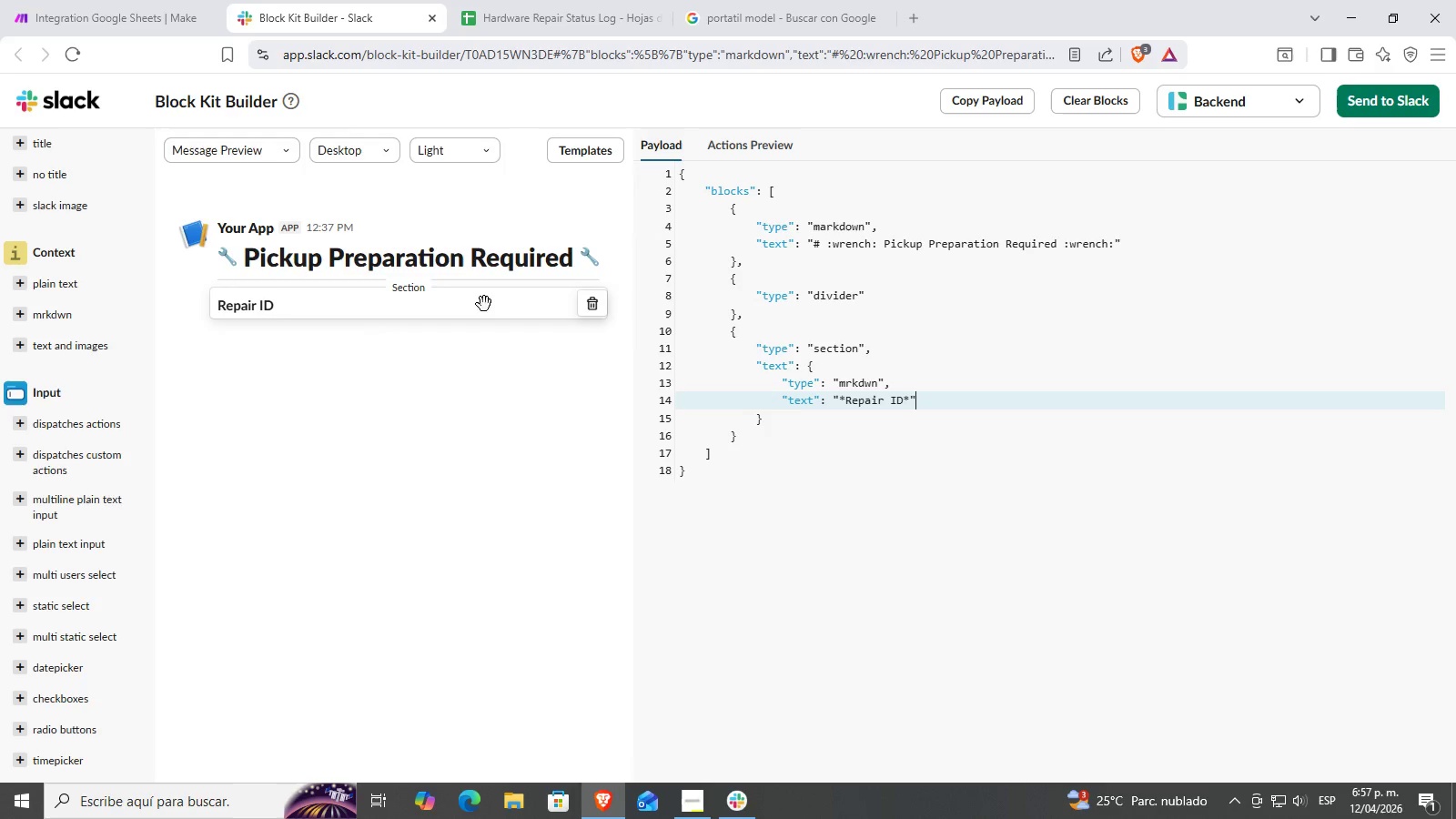 
left_click_drag(start_coordinate=[474, 306], to_coordinate=[439, 306])
 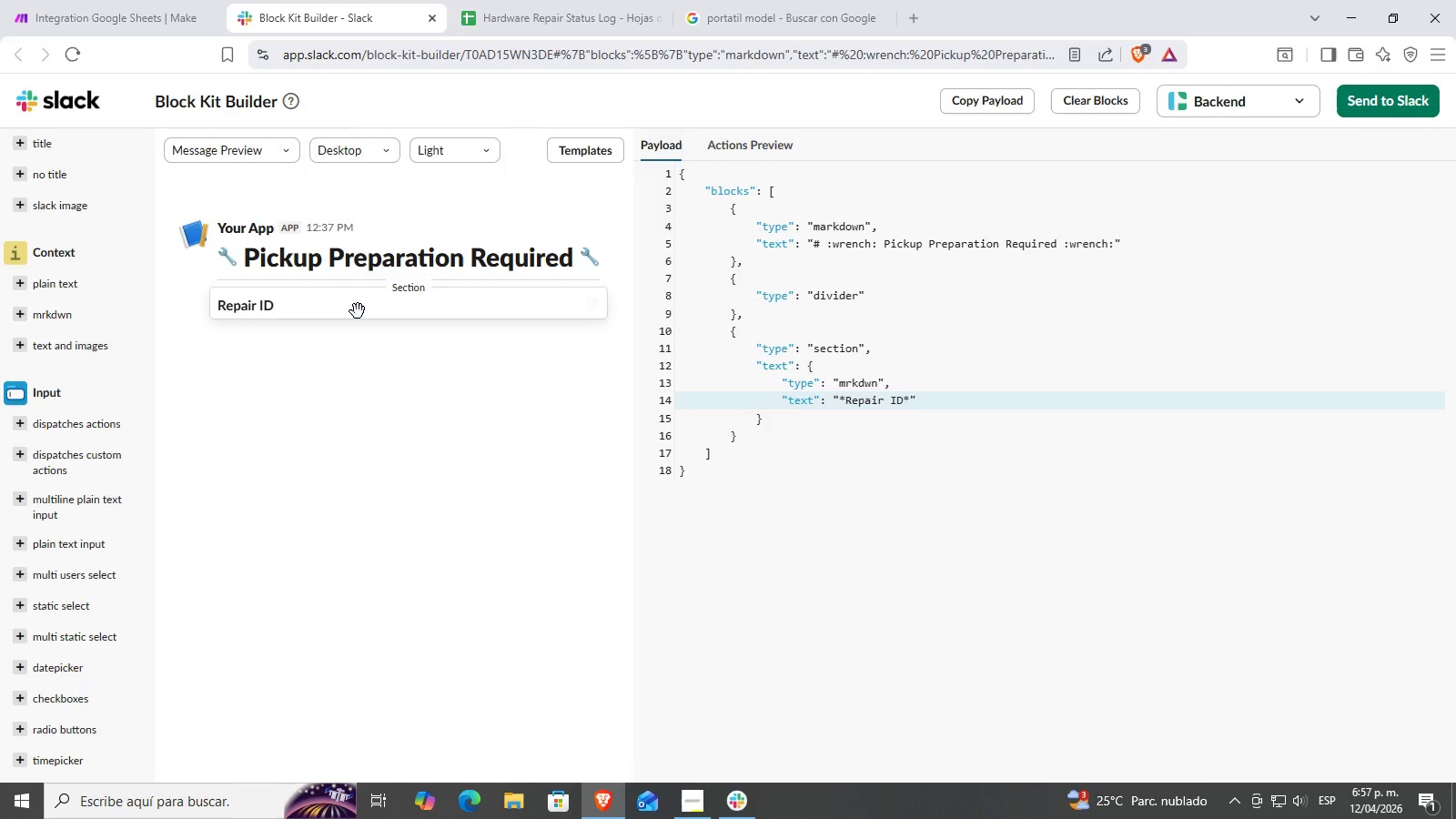 
left_click_drag(start_coordinate=[357, 311], to_coordinate=[358, 323])
 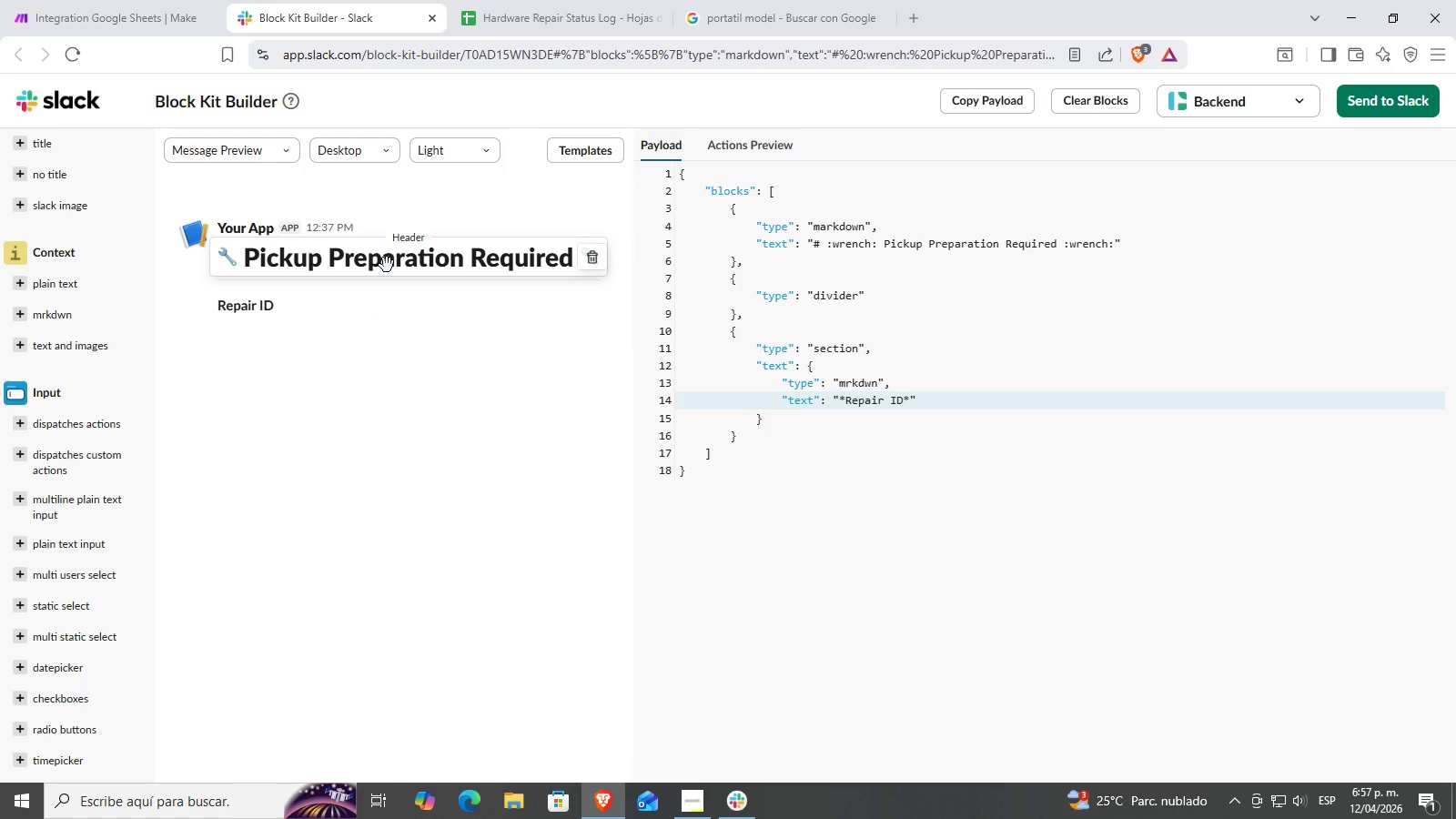 
double_click([358, 323])
 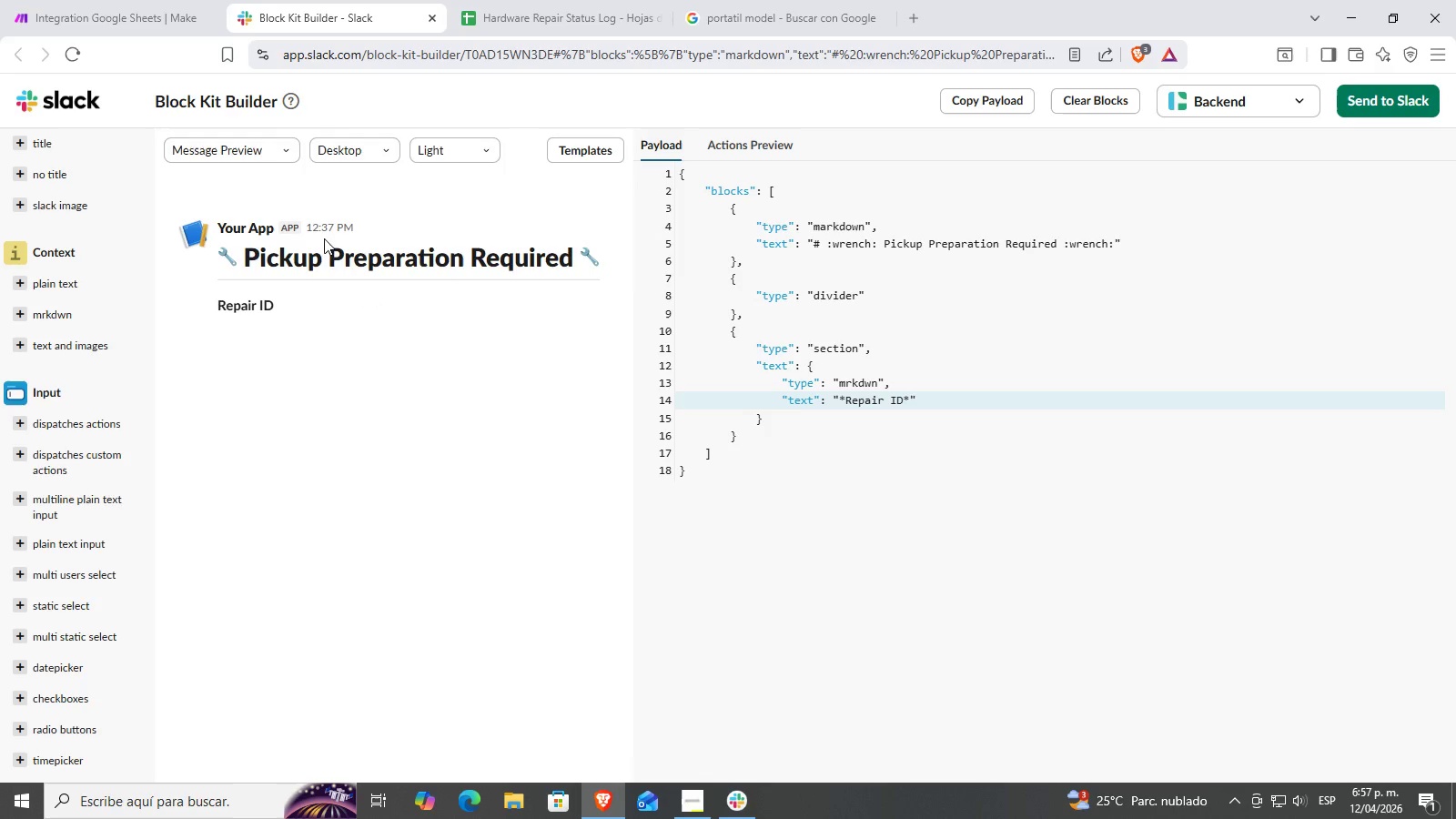 
left_click([356, 305])
 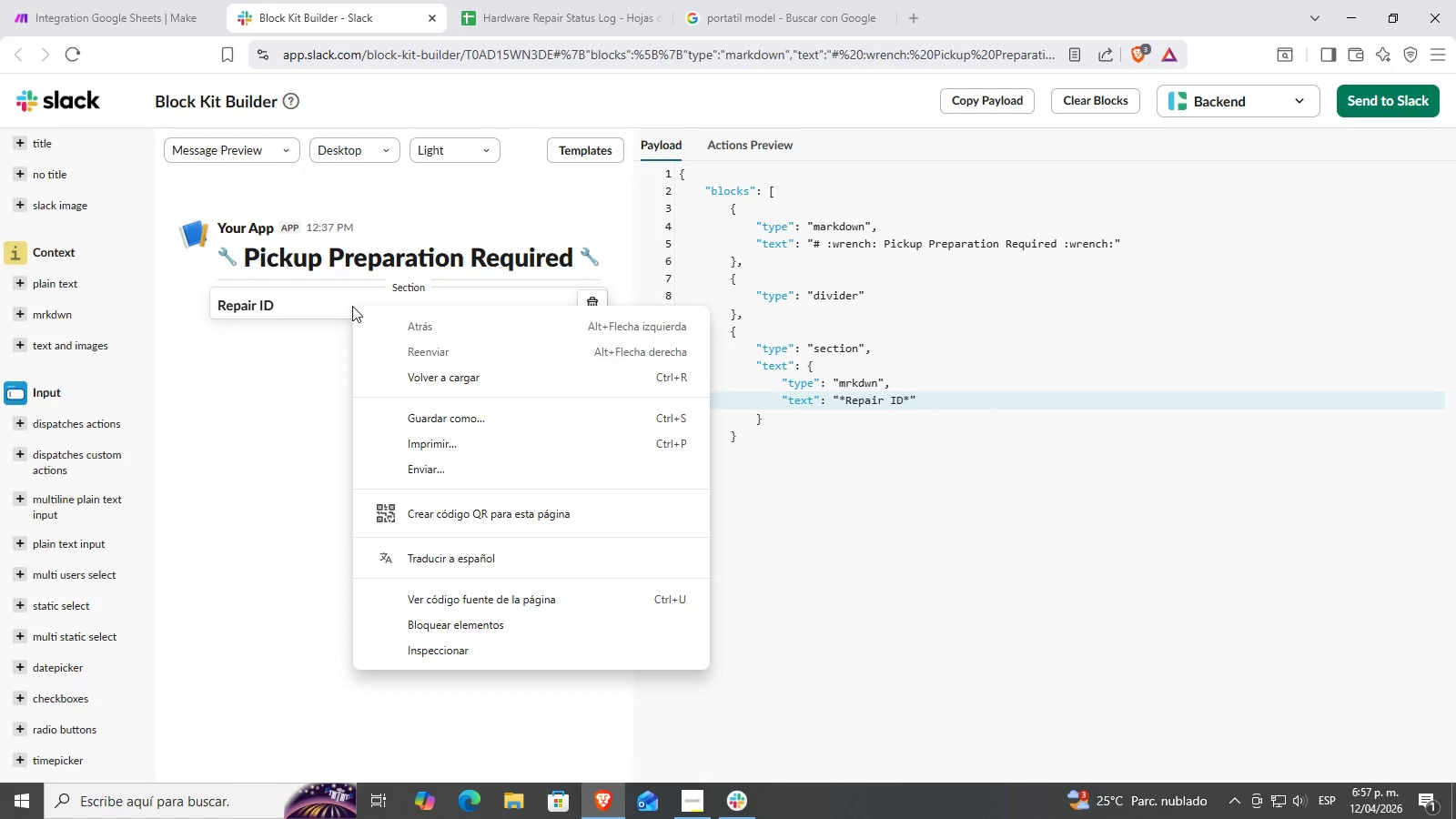 
left_click([327, 309])
 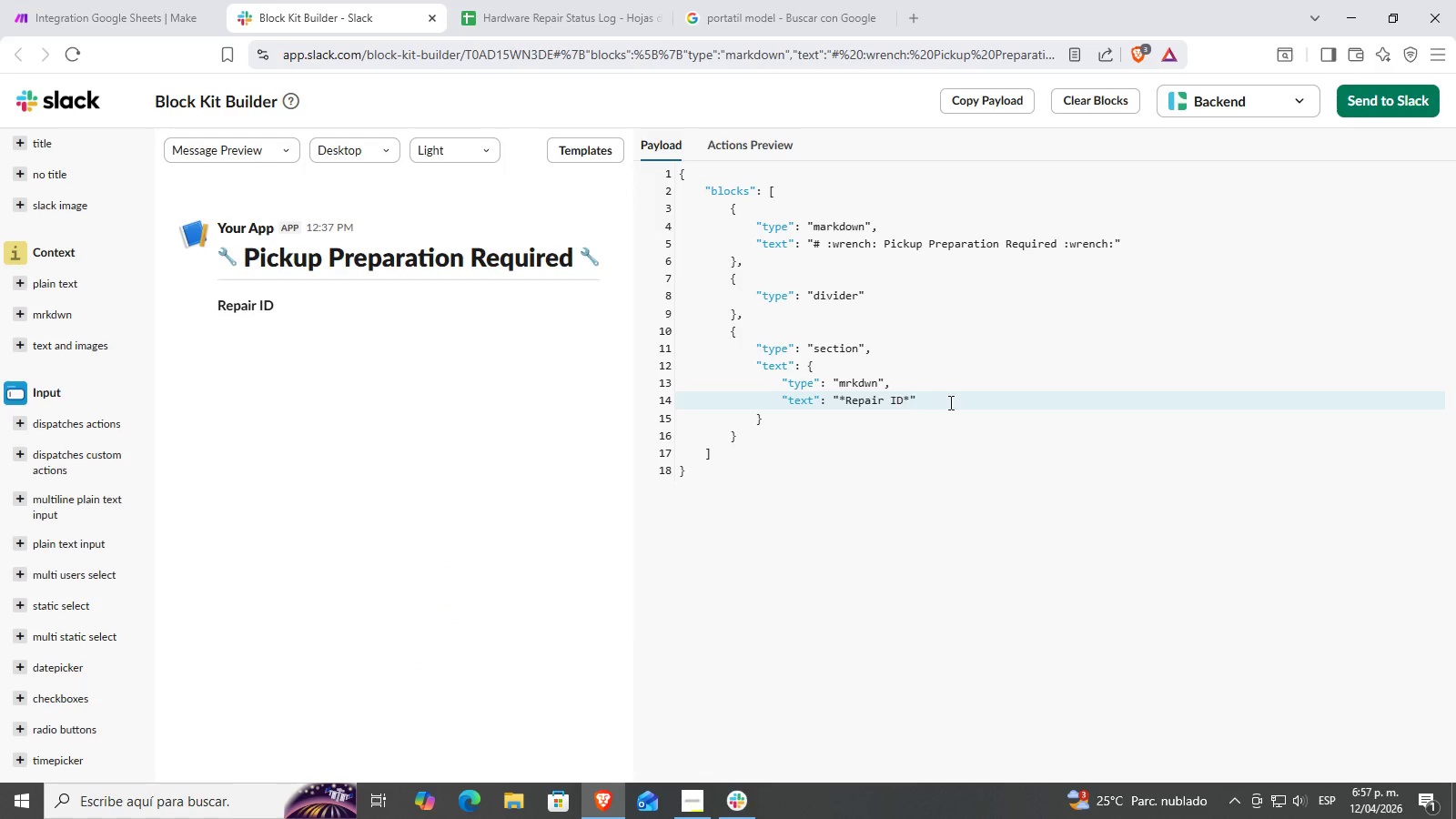 
double_click([949, 402])
 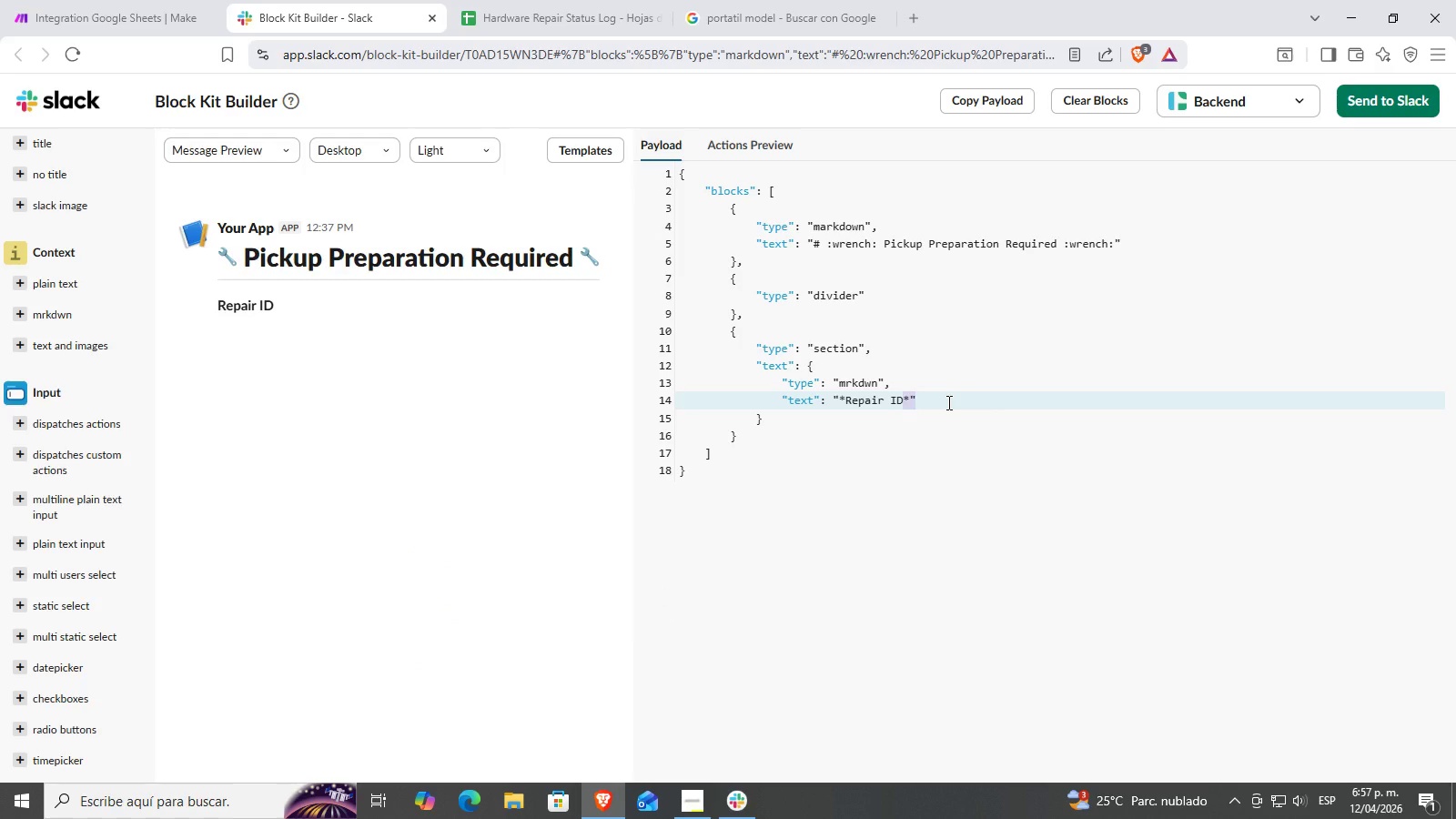 
left_click([947, 402])
 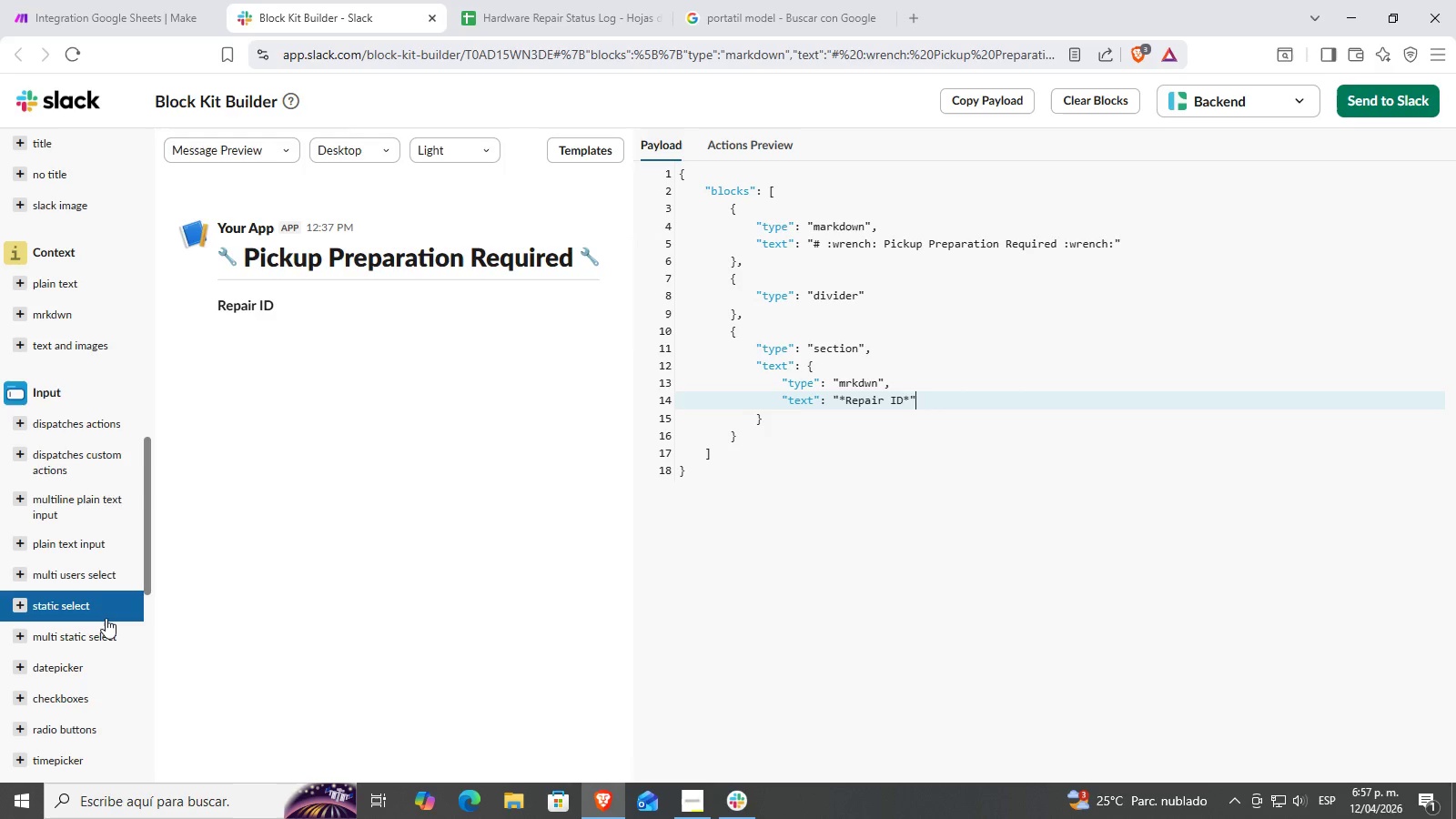 
wait(12.33)
 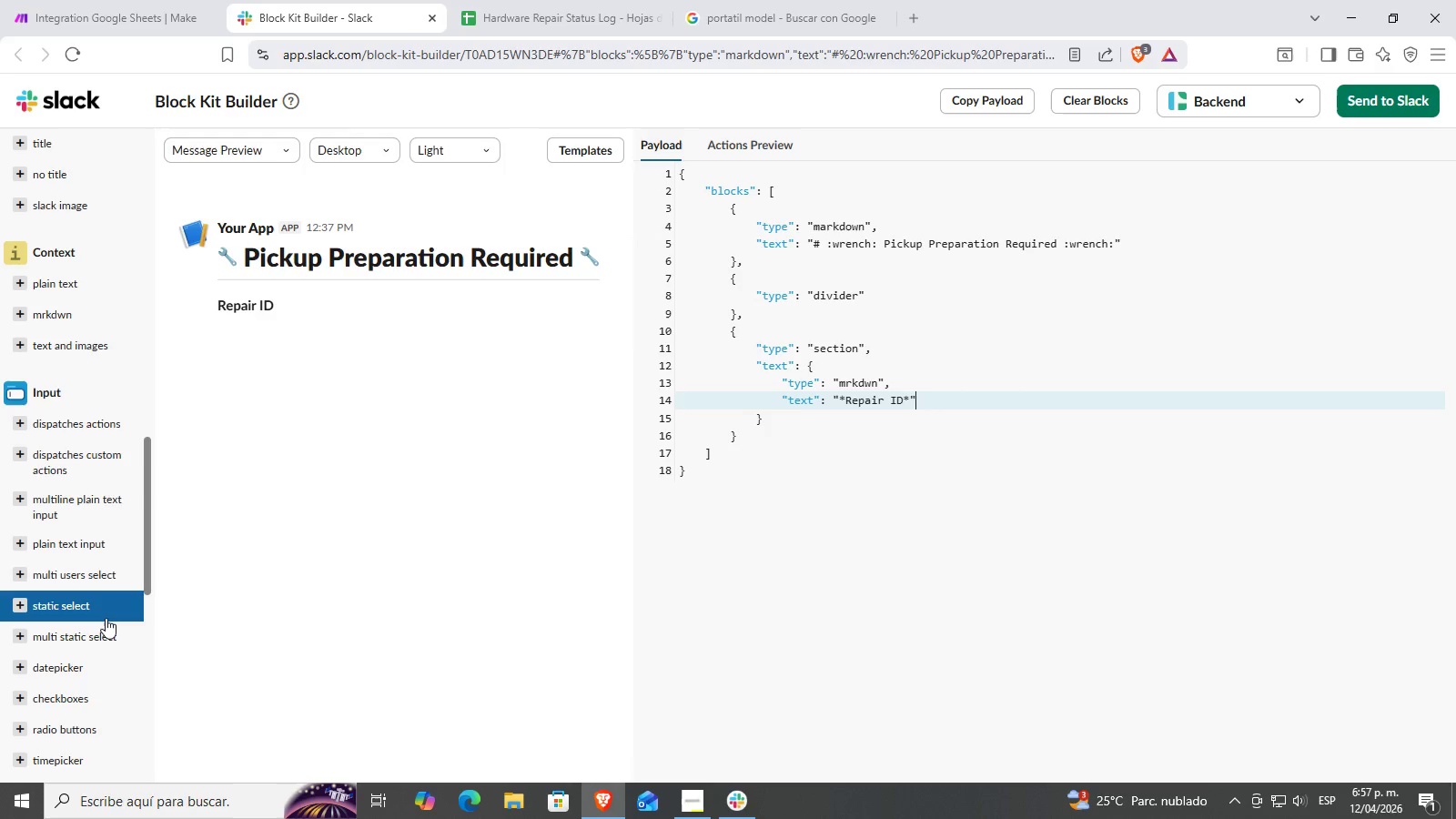 
scroll: coordinate [41, 428], scroll_direction: up, amount: 5.0
 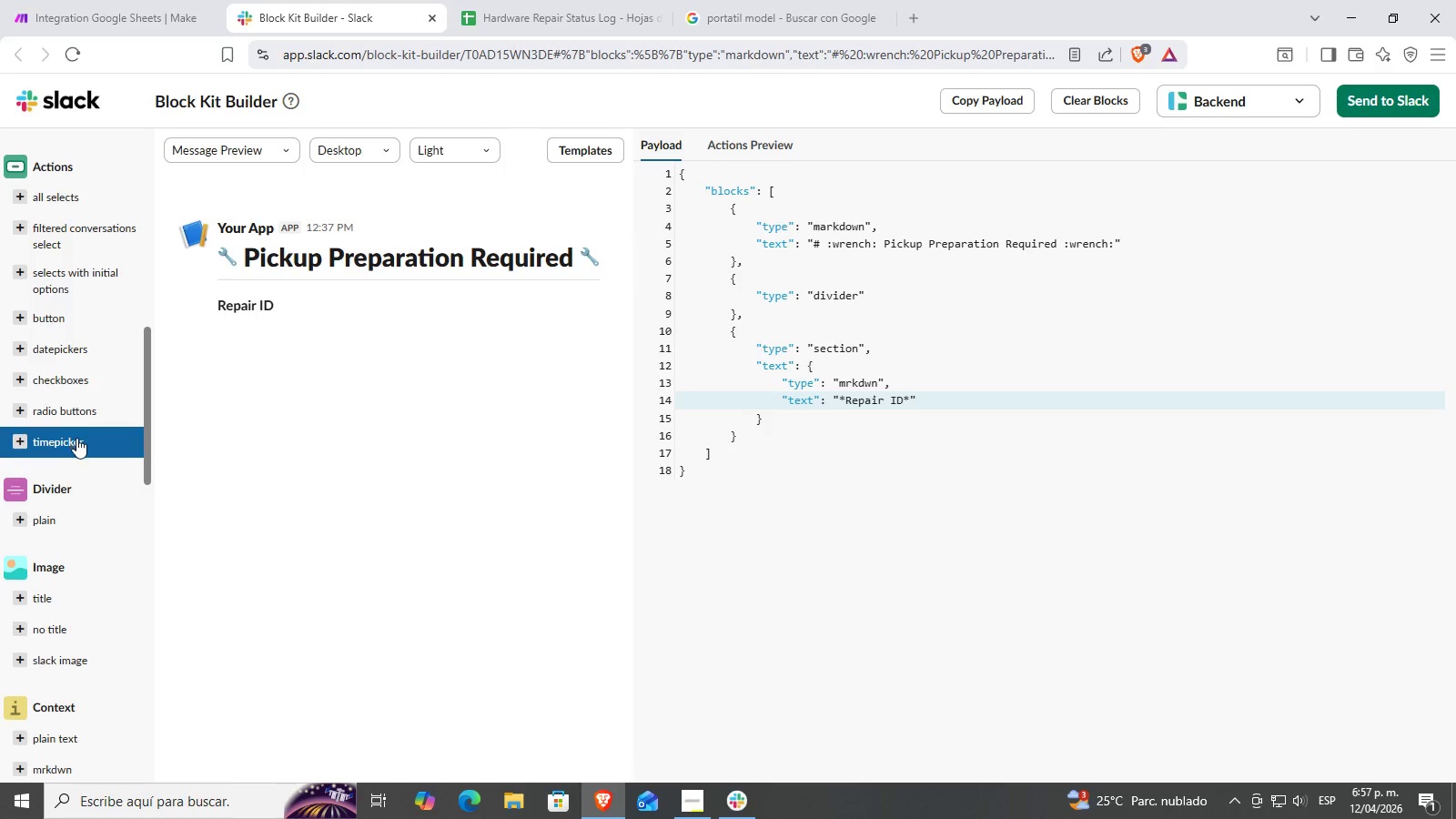 
scroll: coordinate [129, 496], scroll_direction: up, amount: 8.0
 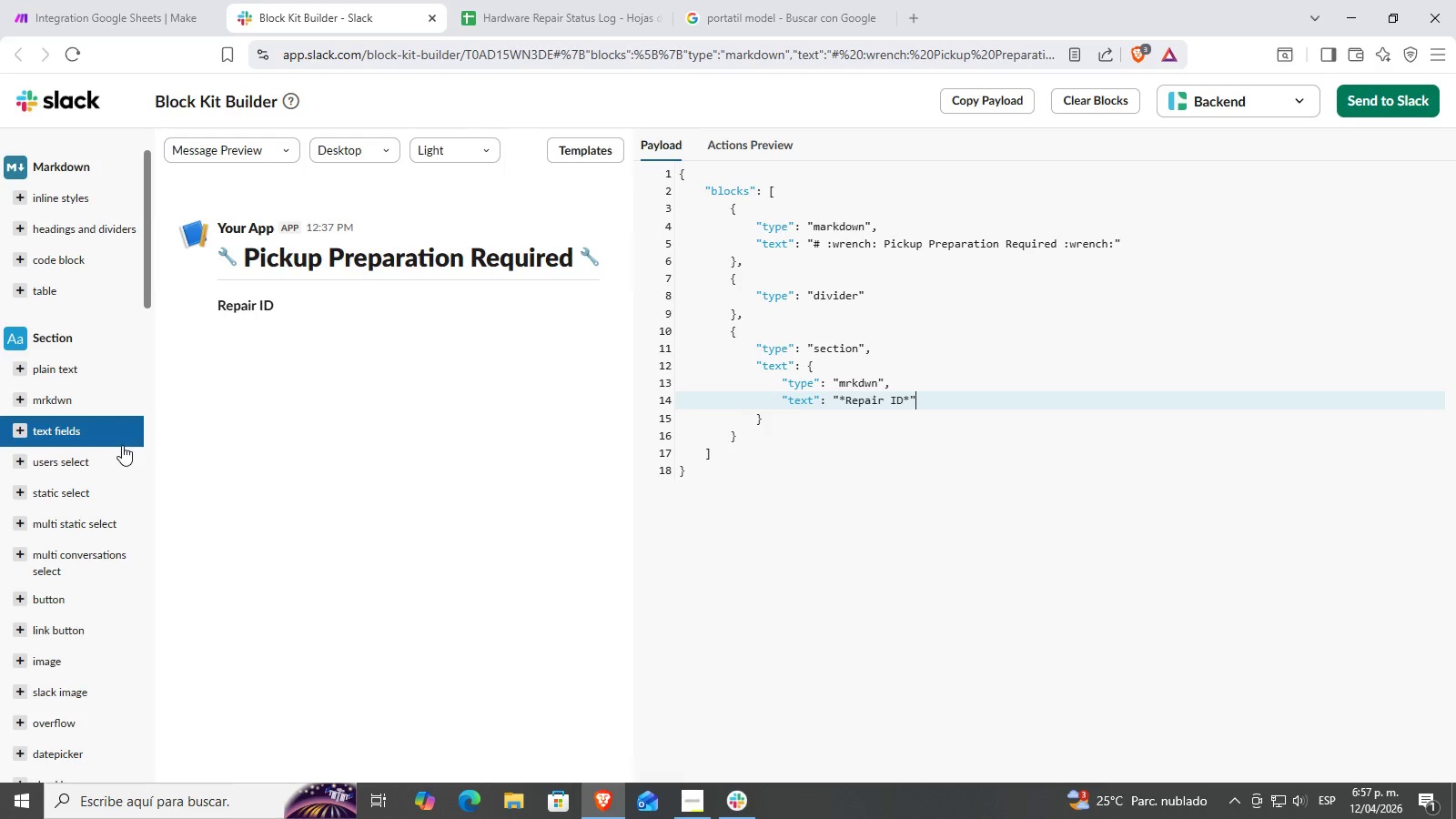 
left_click([117, 439])
 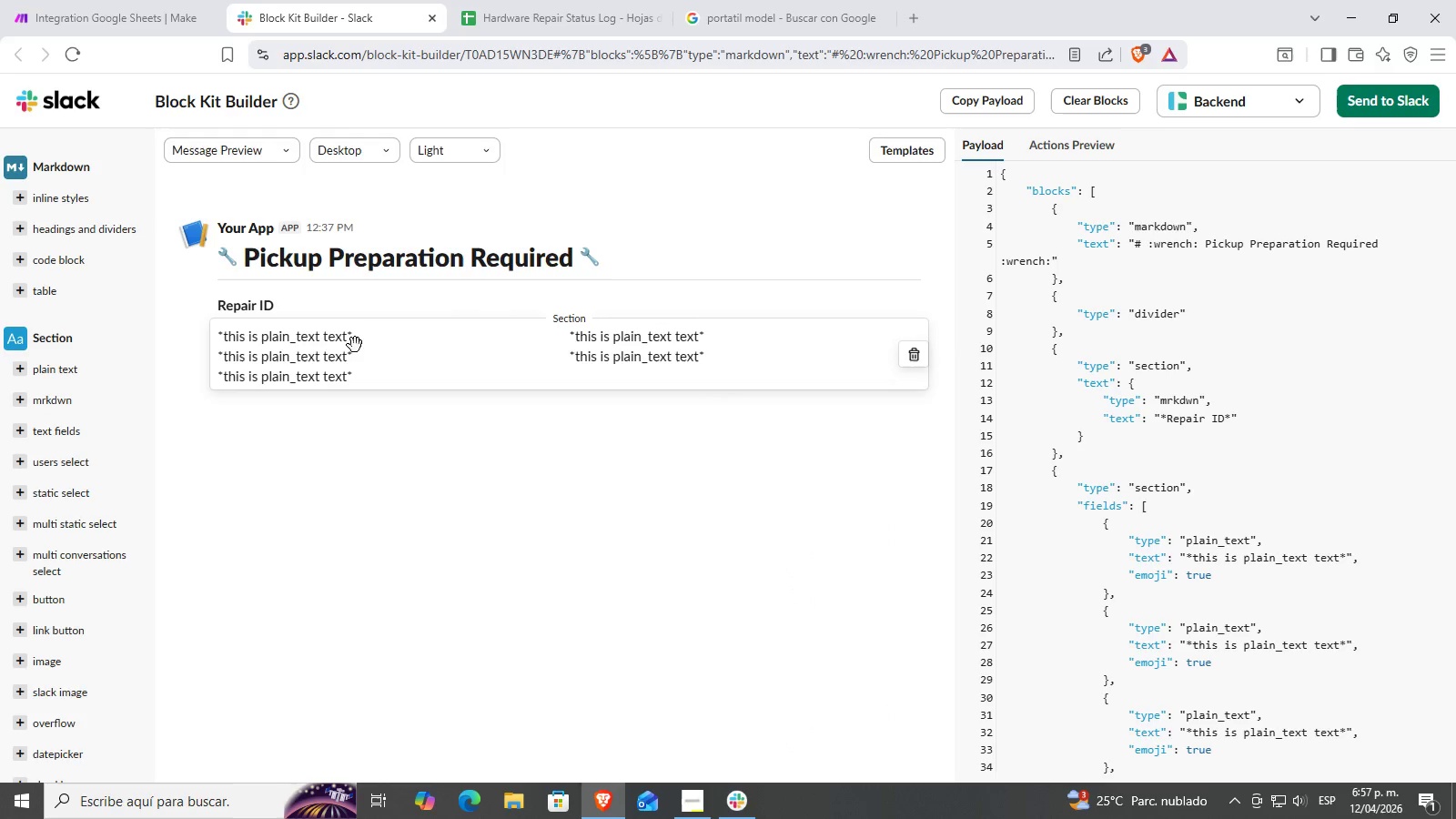 
scroll: coordinate [1320, 453], scroll_direction: down, amount: 4.0
 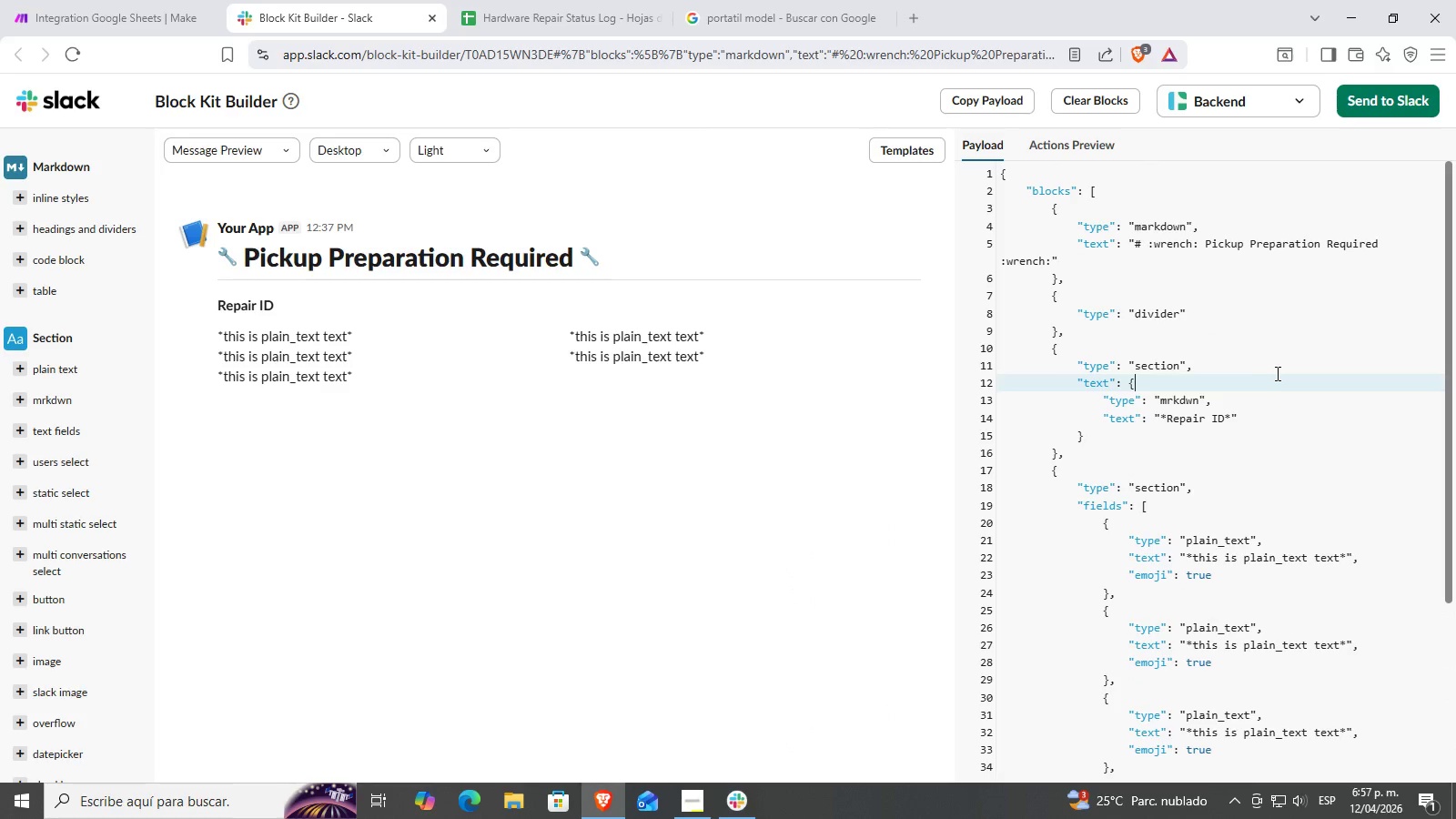 
double_click([1300, 422])
 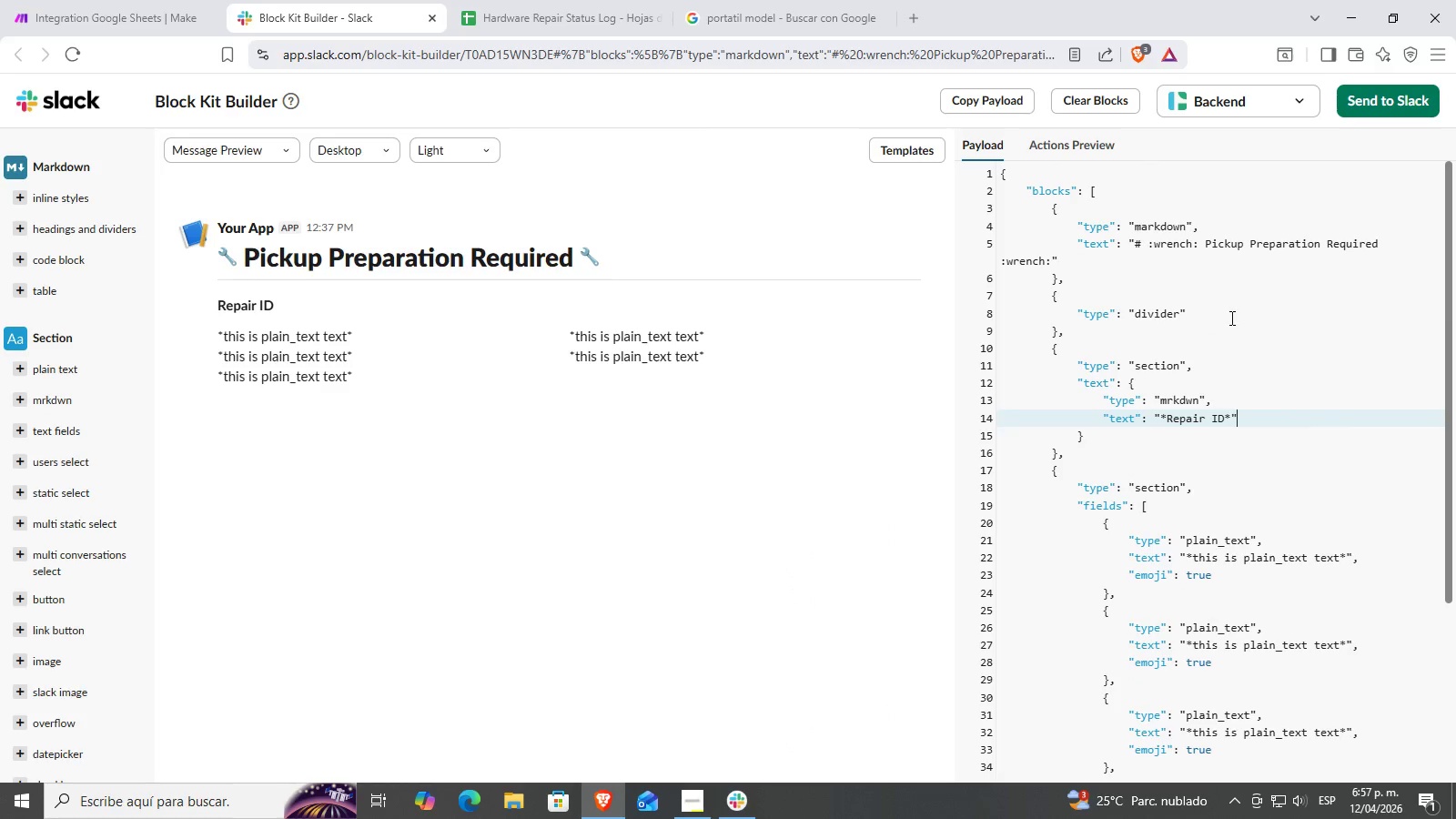 
double_click([1210, 413])
 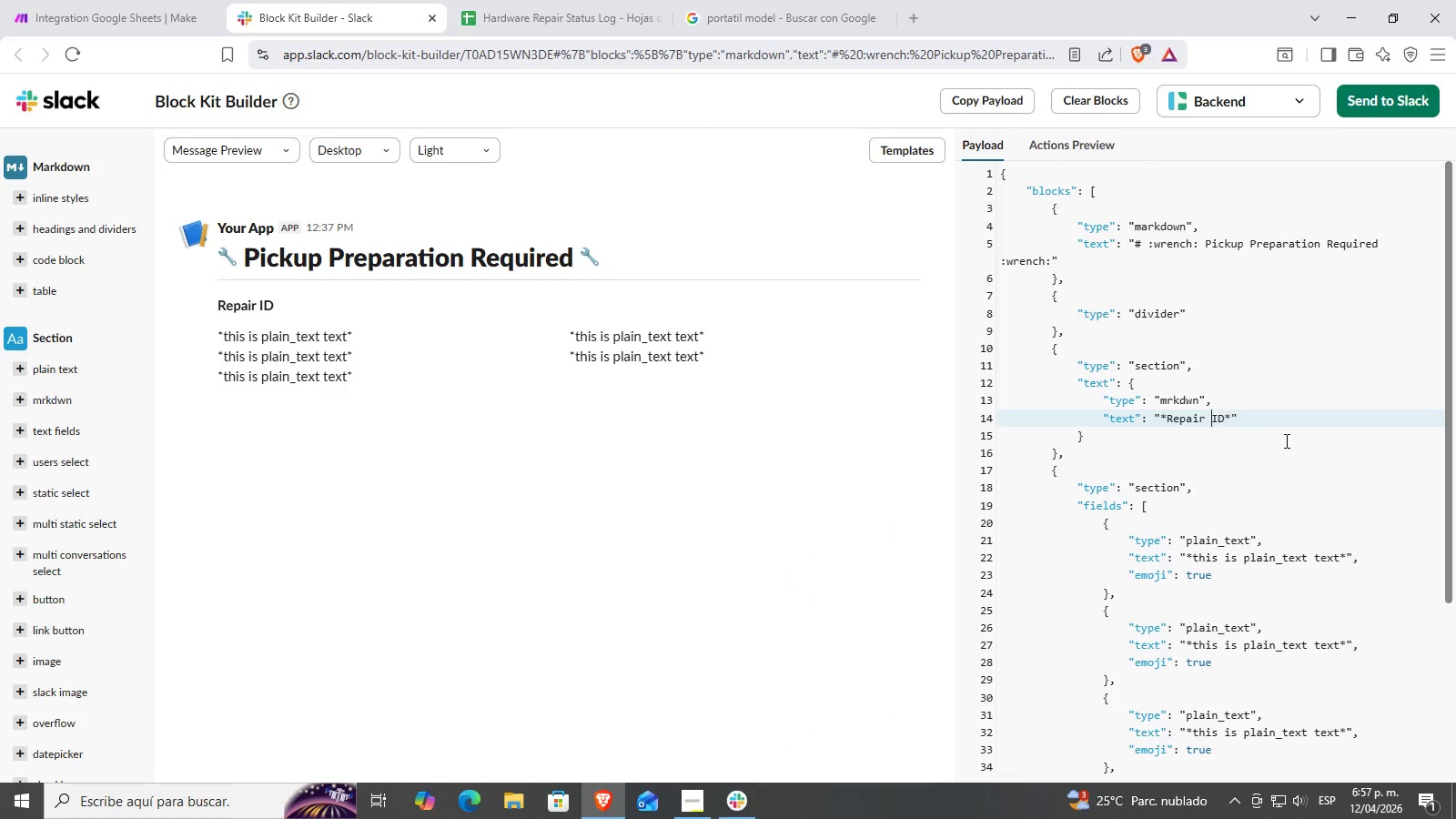 
triple_click([1289, 440])
 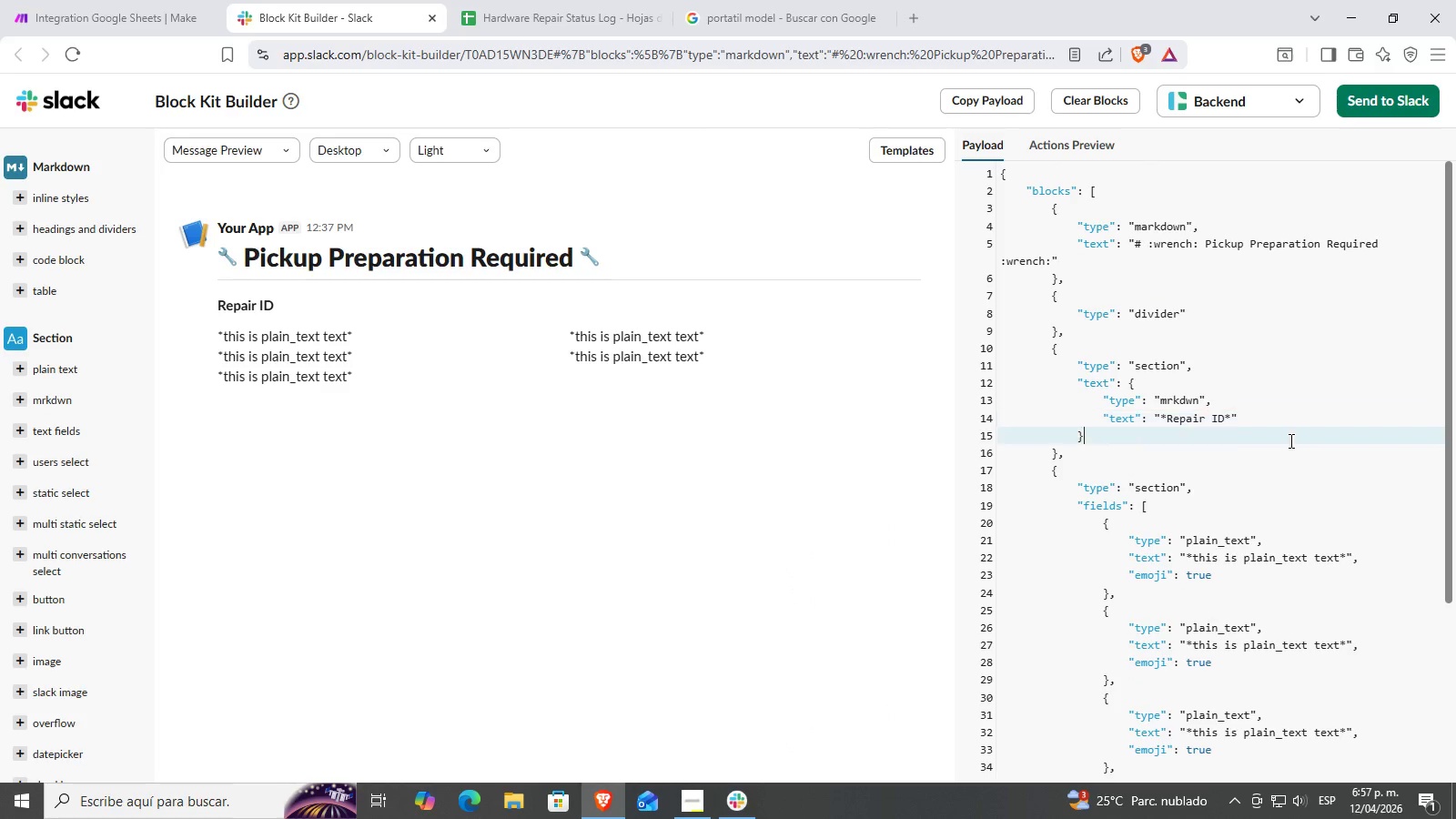 
triple_click([1289, 440])
 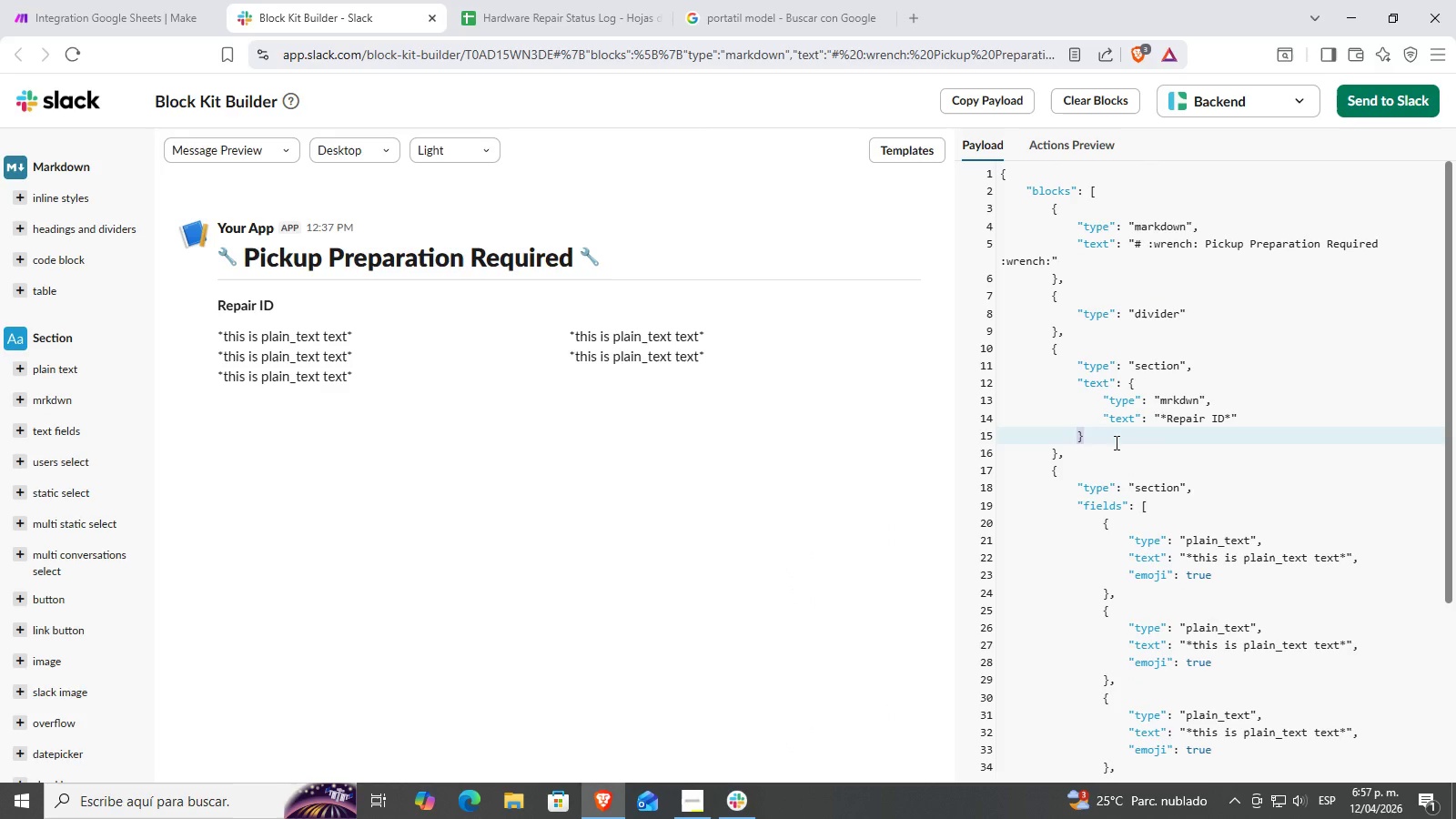 
double_click([1115, 442])
 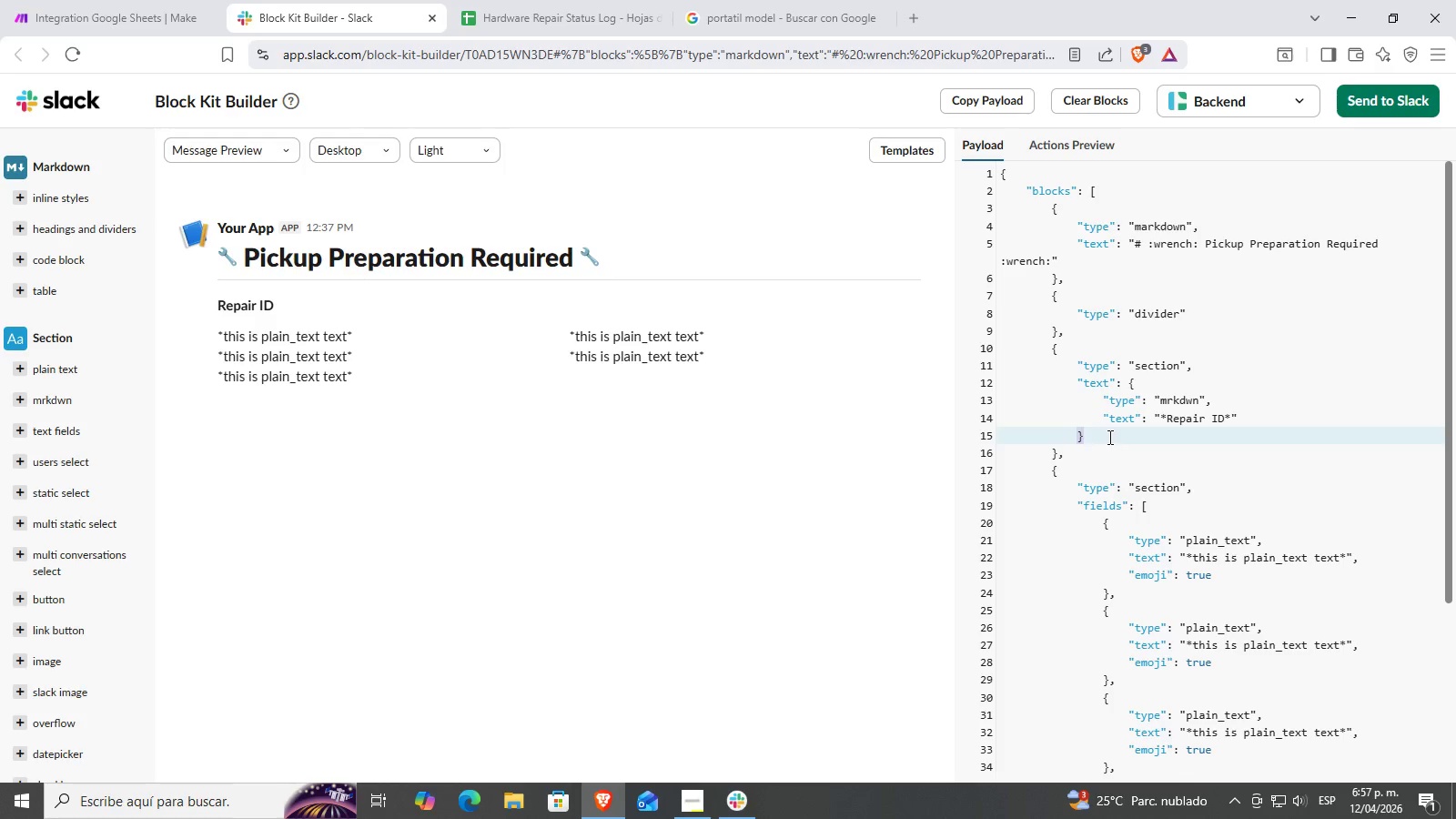 
left_click([1108, 437])
 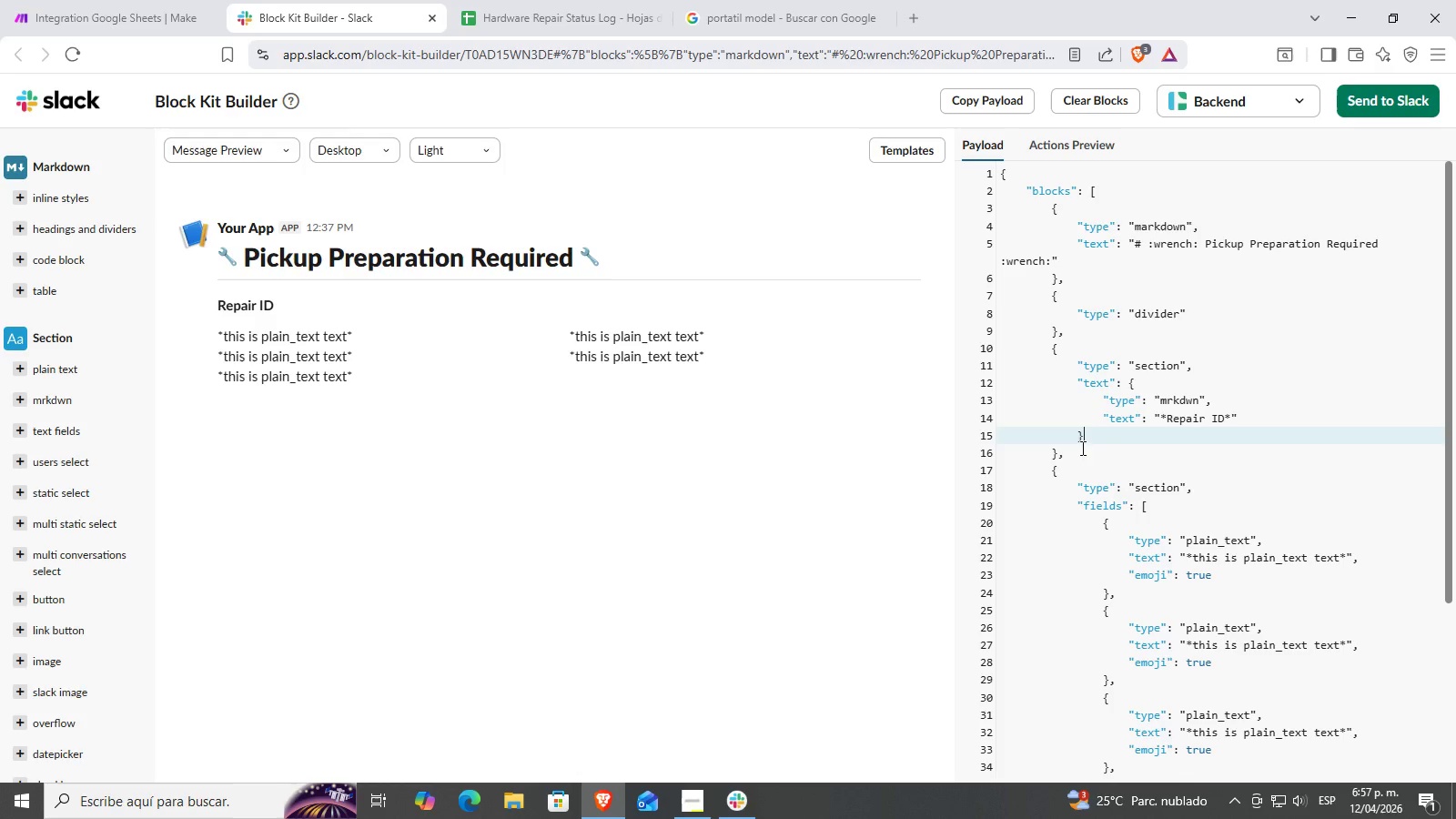 
left_click_drag(start_coordinate=[1078, 450], to_coordinate=[1036, 356])
 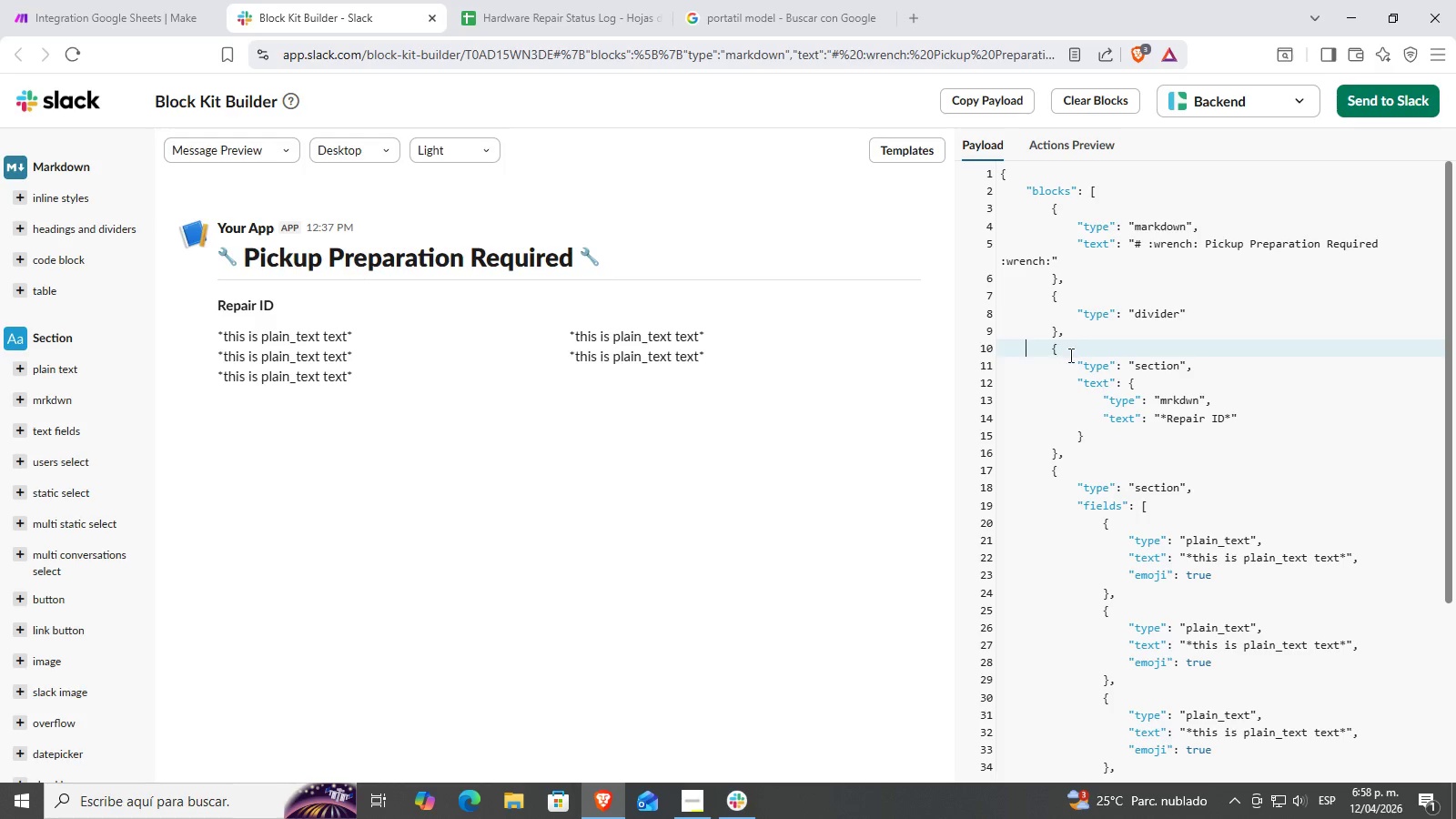 
left_click([1036, 356])
 